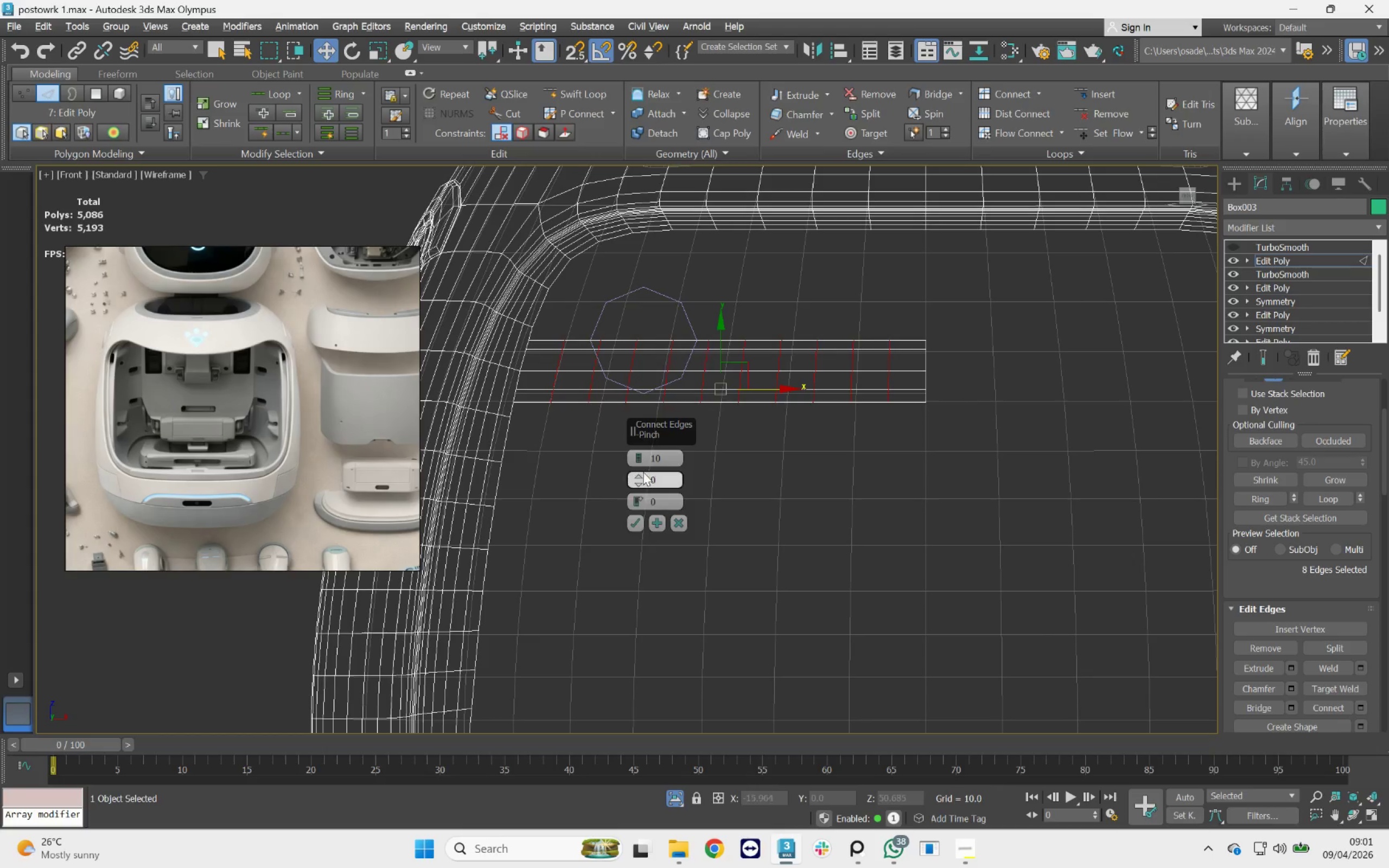 
right_click([638, 459])
 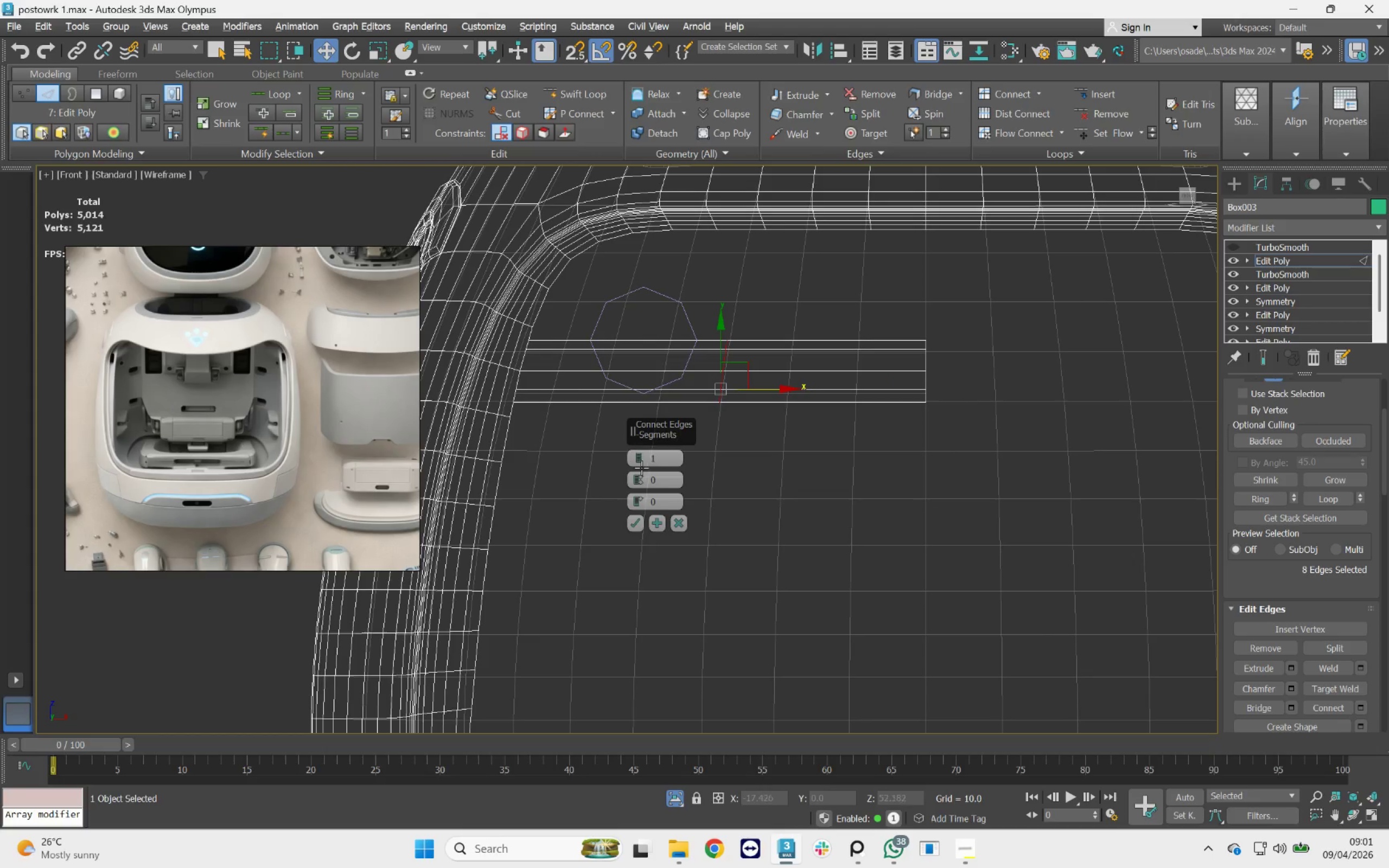 
wait(6.41)
 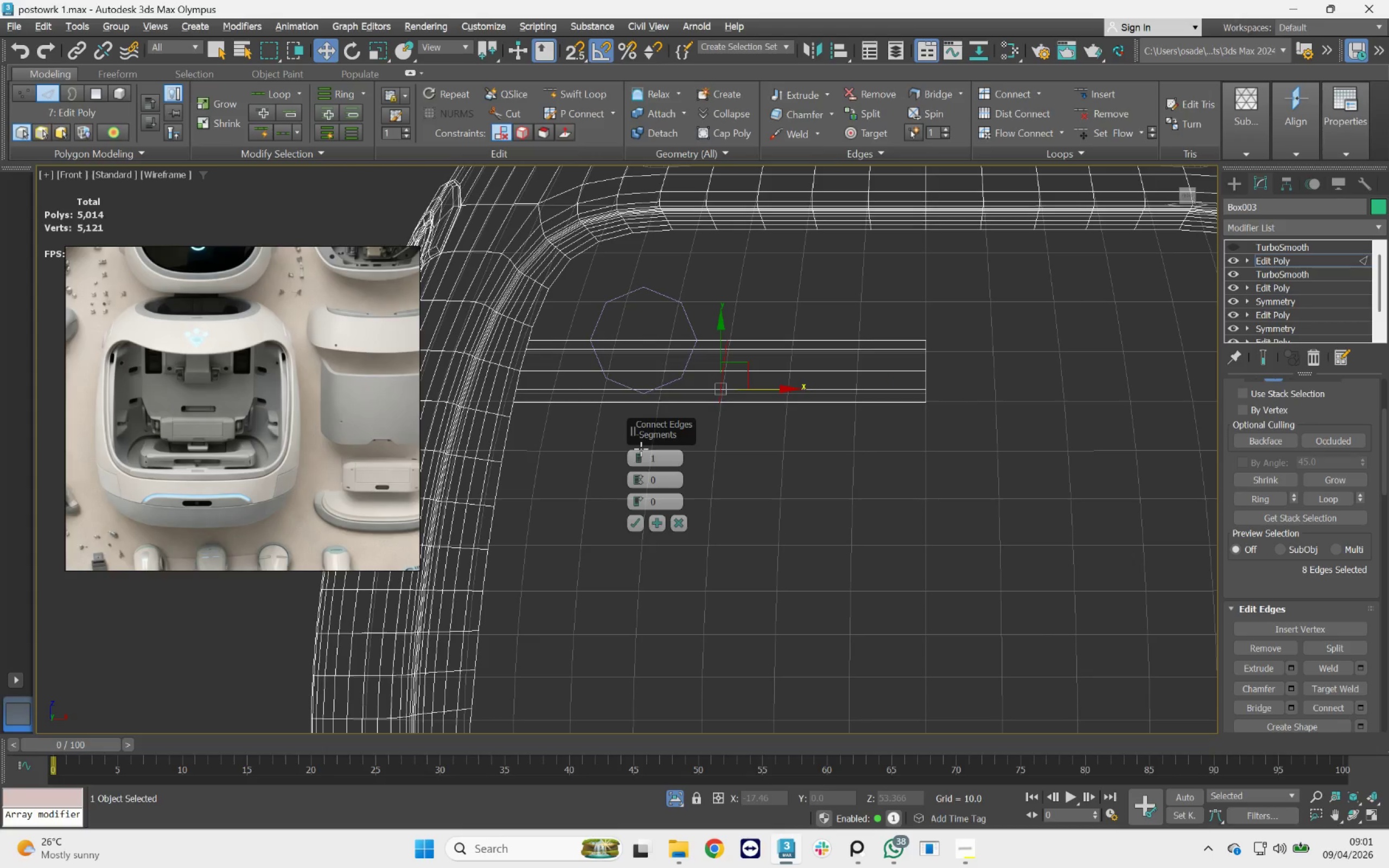 
left_click([635, 528])
 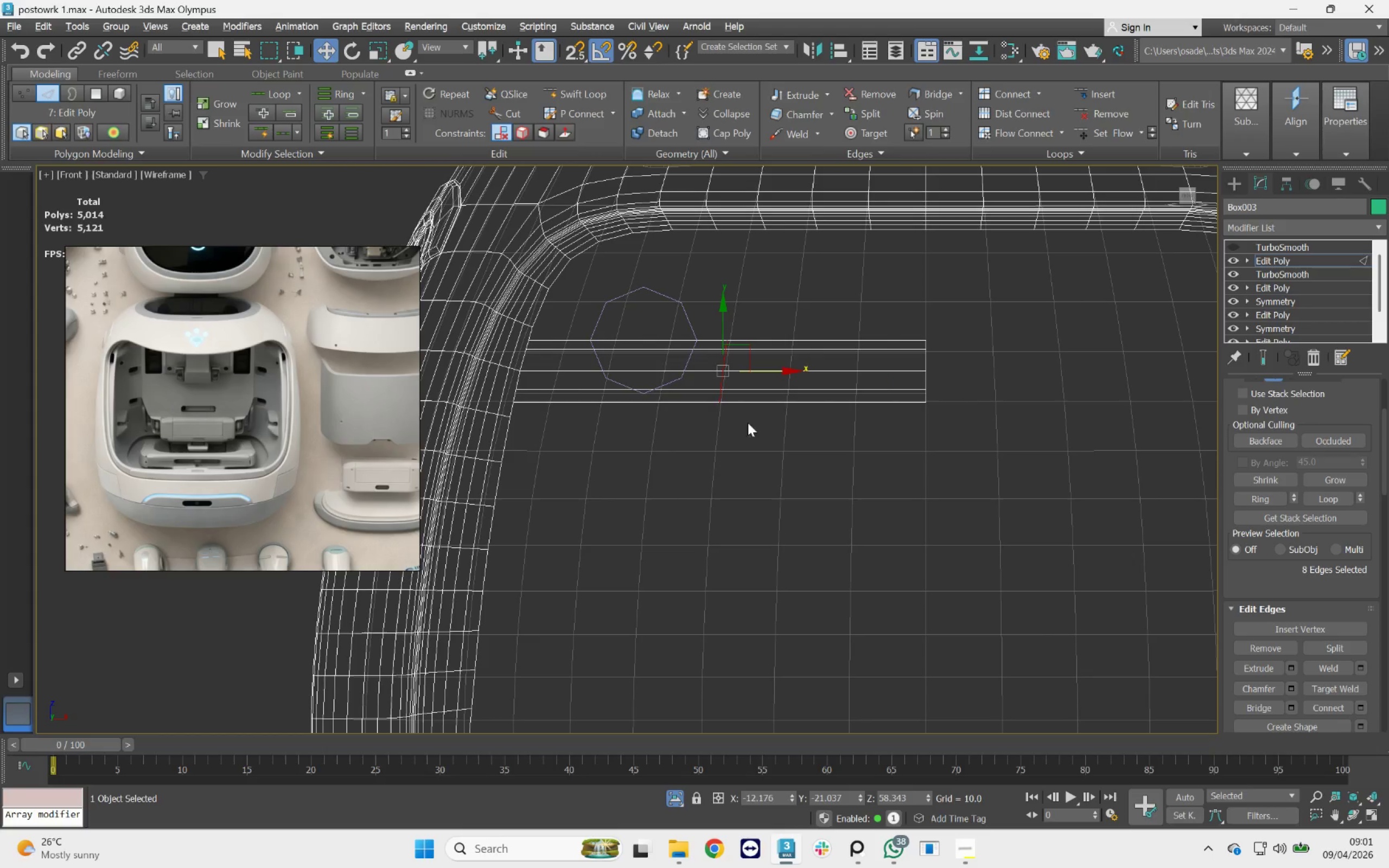 
type([F3]11)
 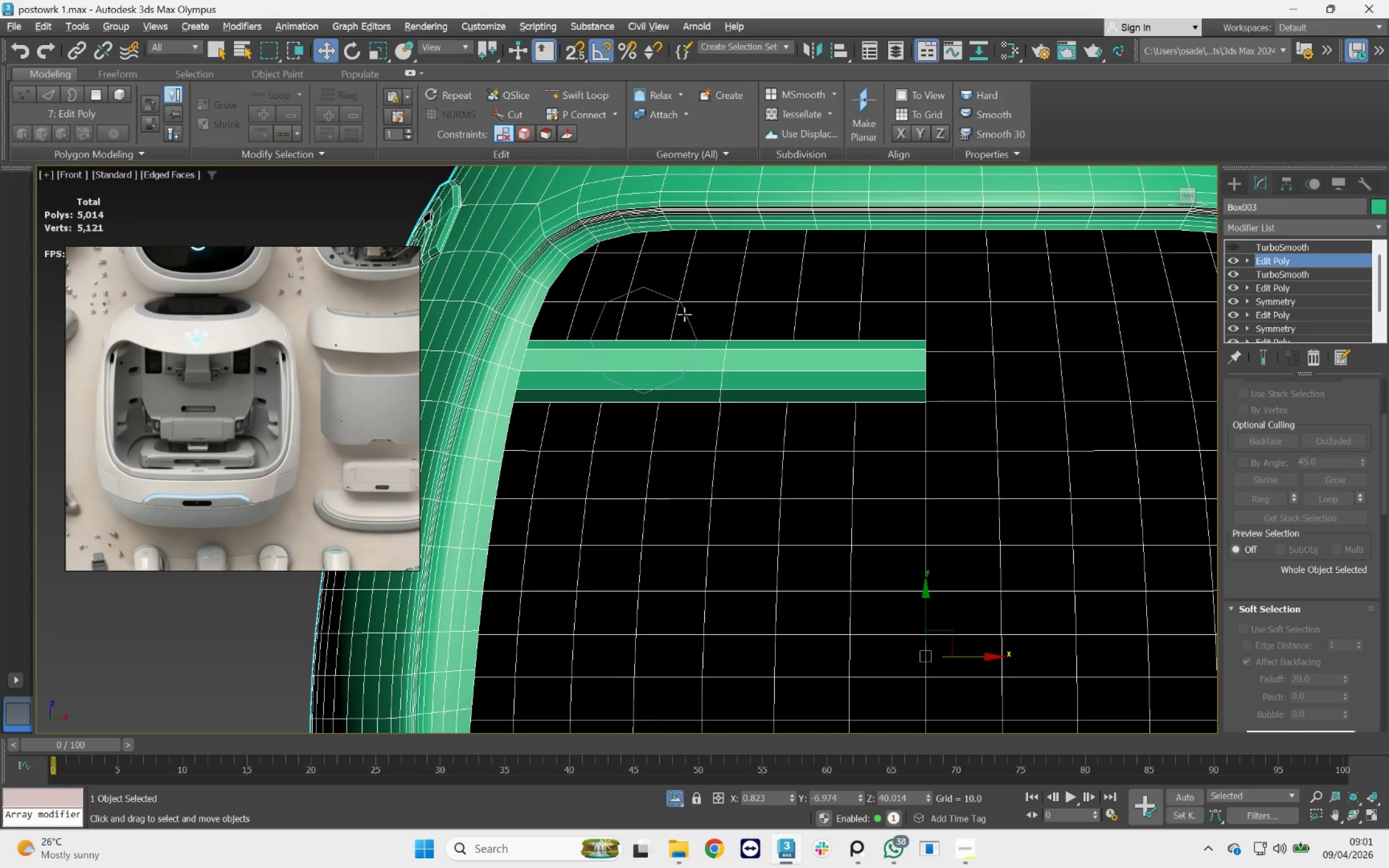 
left_click([684, 314])
 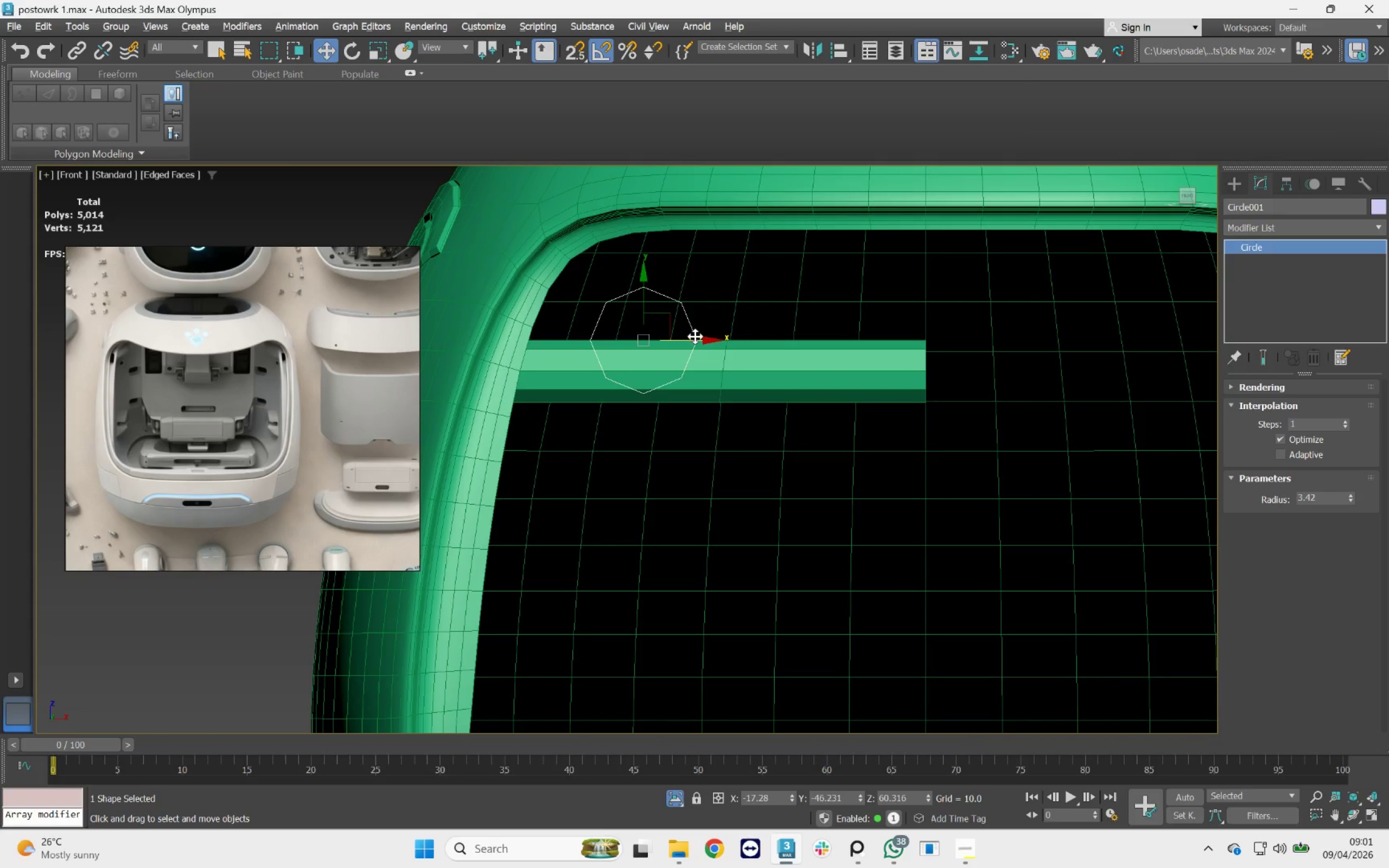 
left_click_drag(start_coordinate=[695, 337], to_coordinate=[684, 339])
 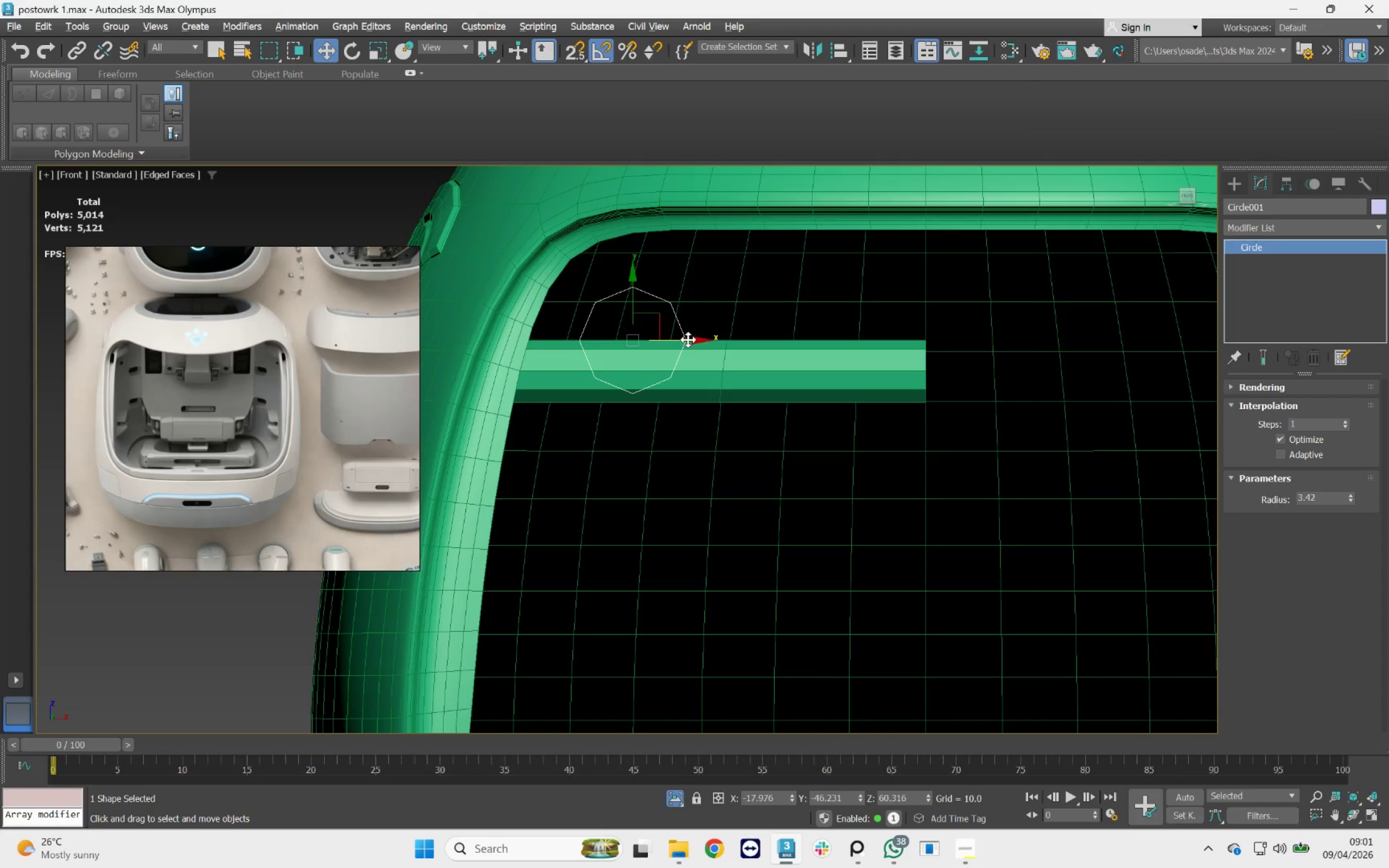 
hold_key(key=ShiftLeft, duration=3.93)
left_click_drag(start_coordinate=[688, 340], to_coordinate=[882, 352])
 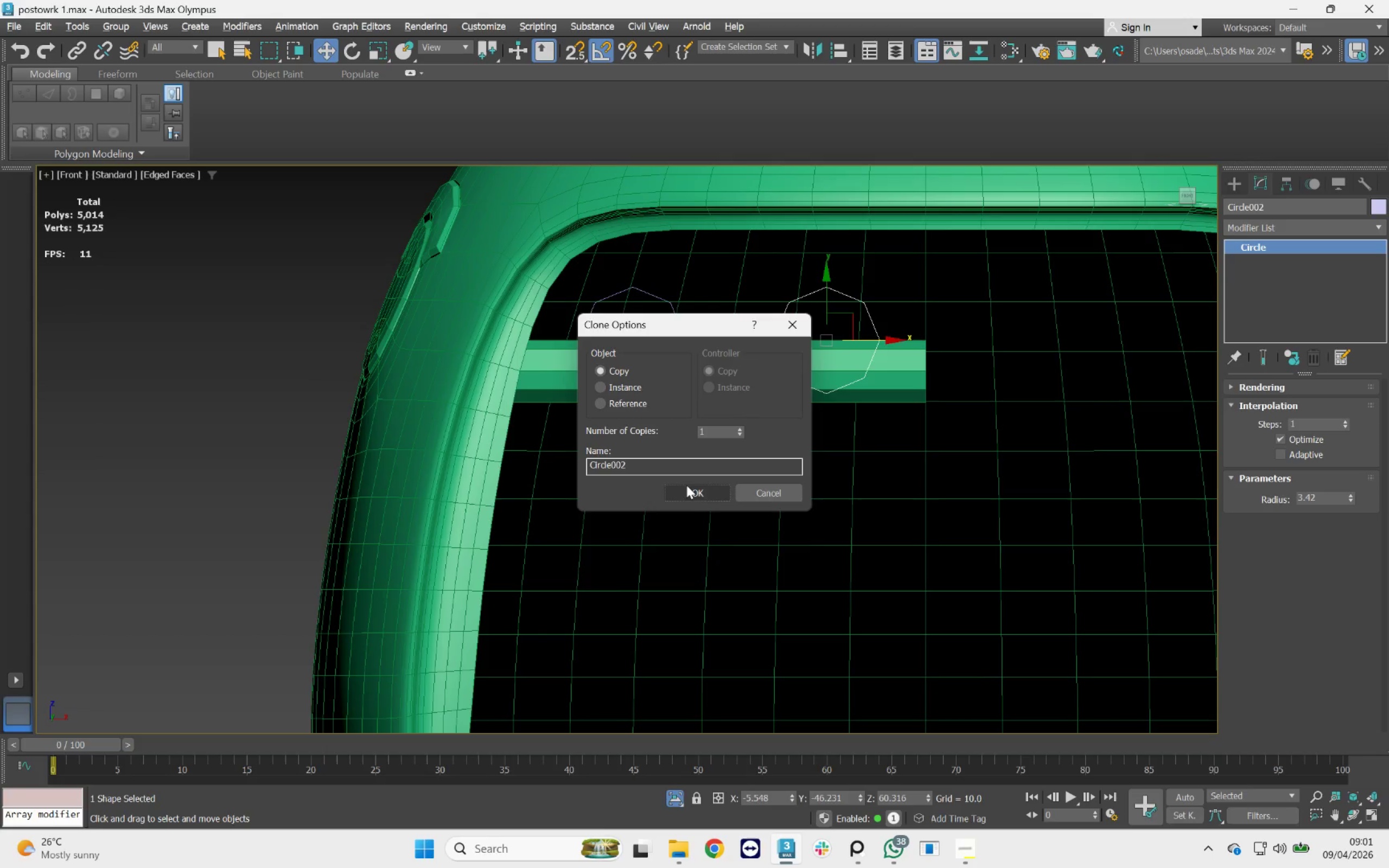 
left_click([693, 490])
 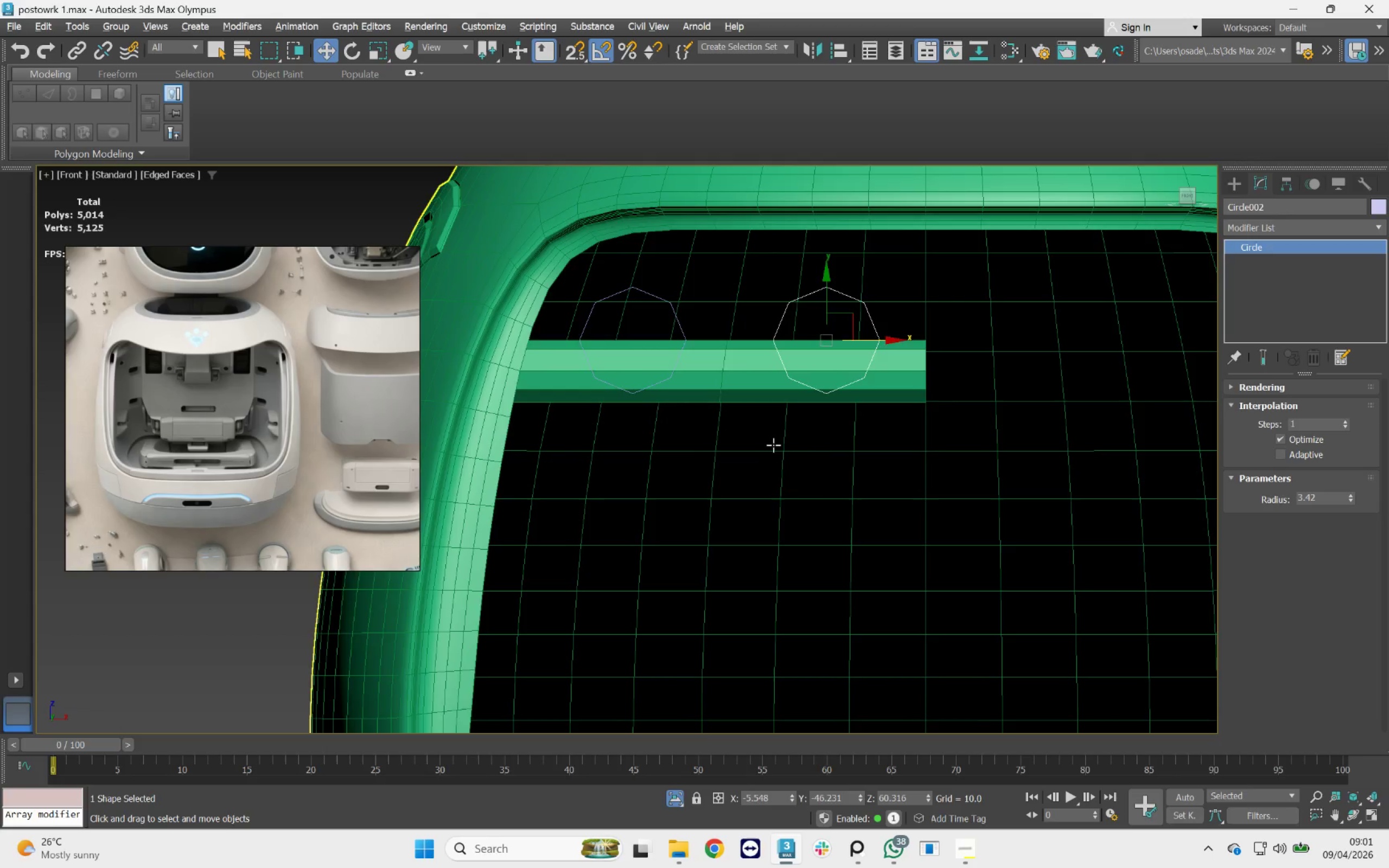 
scroll: coordinate [781, 432], scroll_direction: down, amount: 3.0
 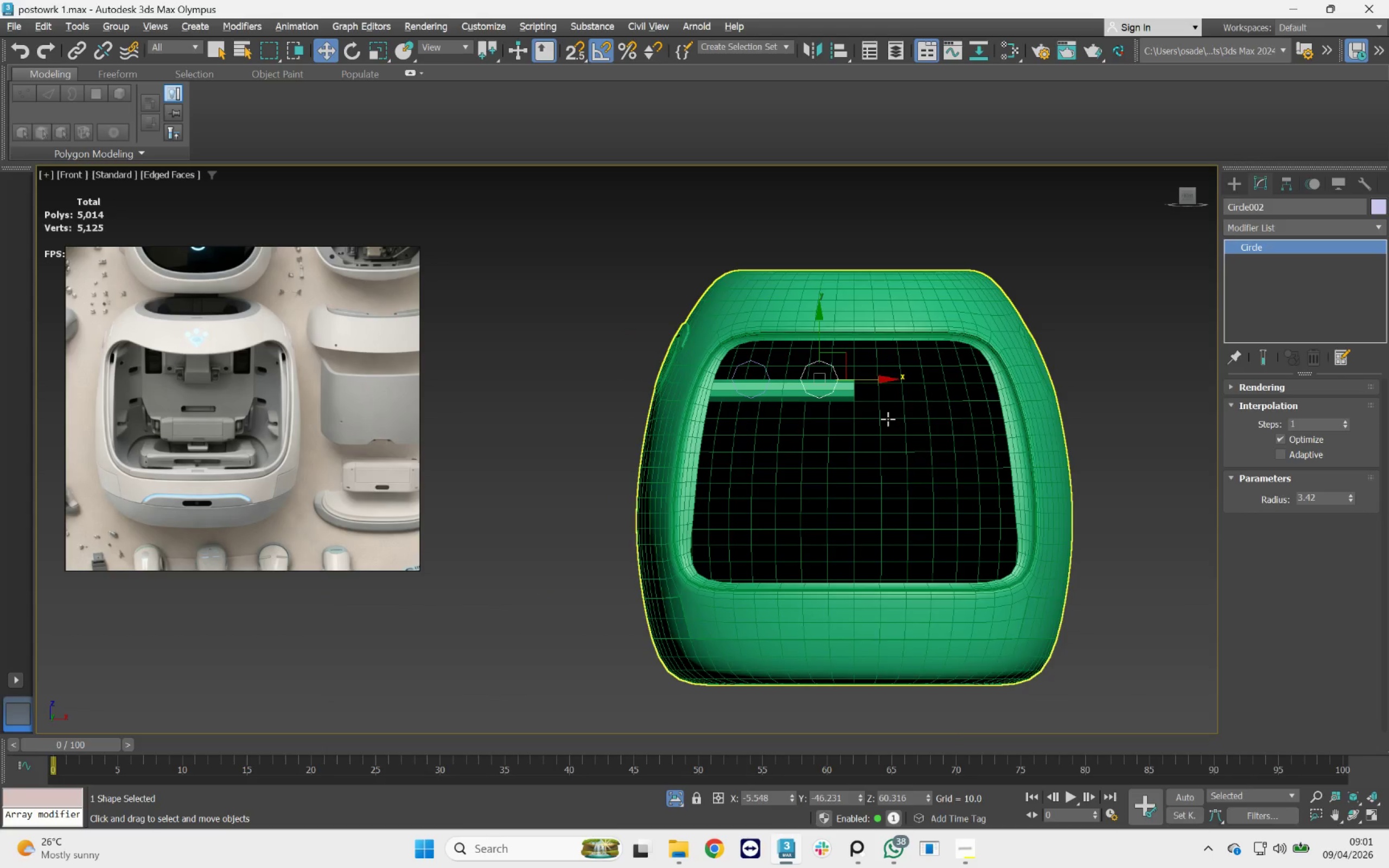 
hold_key(key=AltLeft, duration=3.03)
 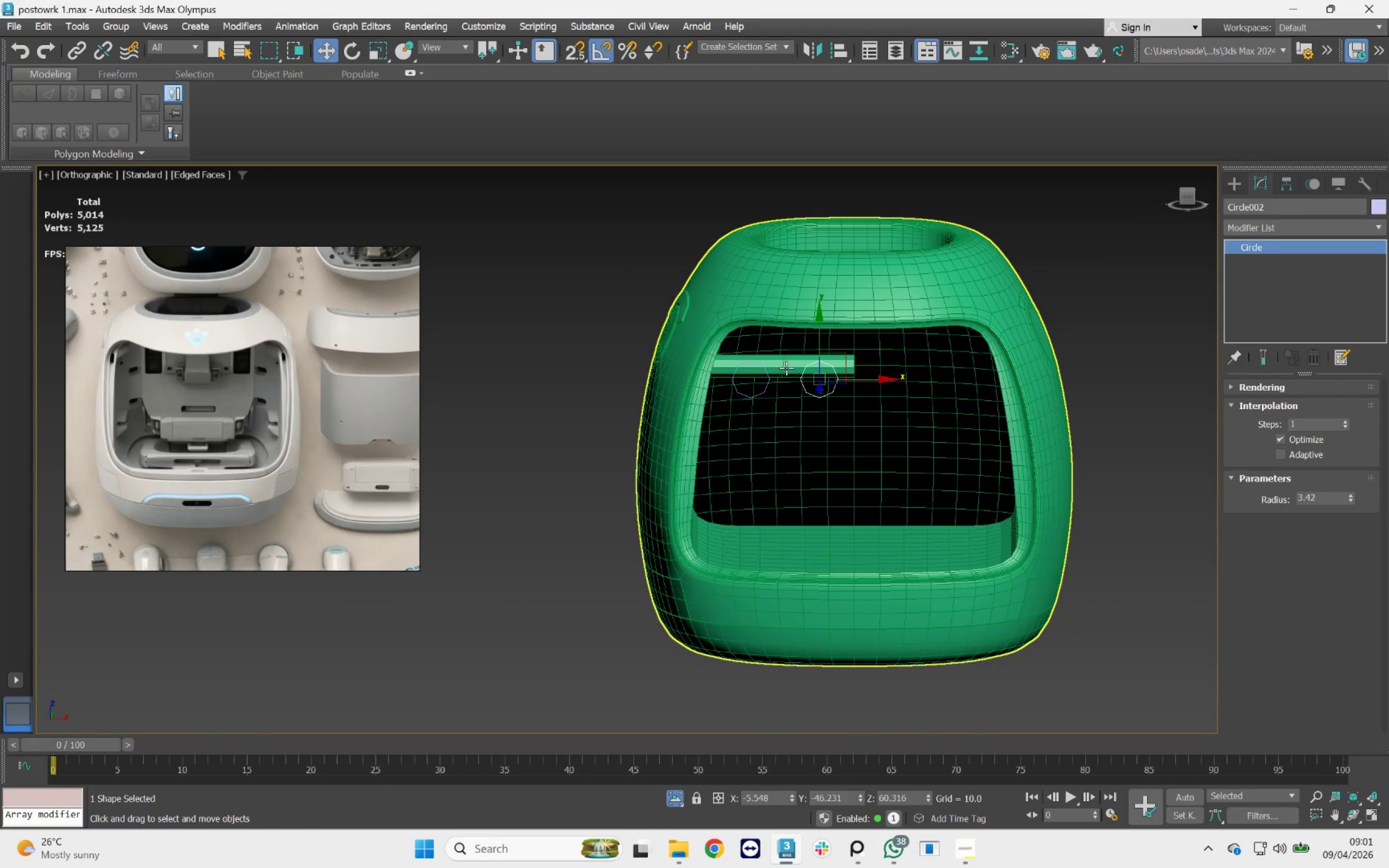 
left_click([786, 367])
 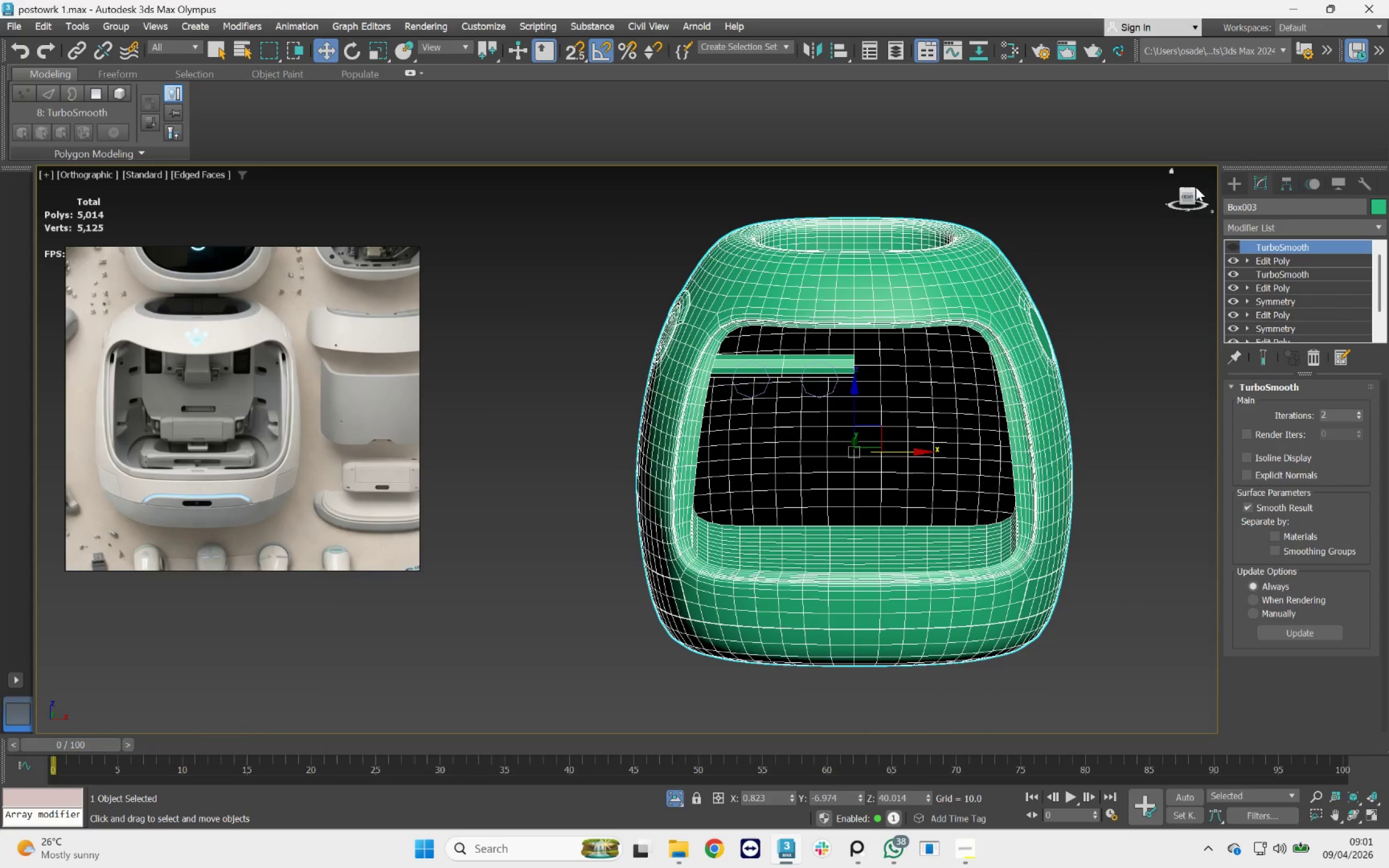 
left_click([1192, 198])
 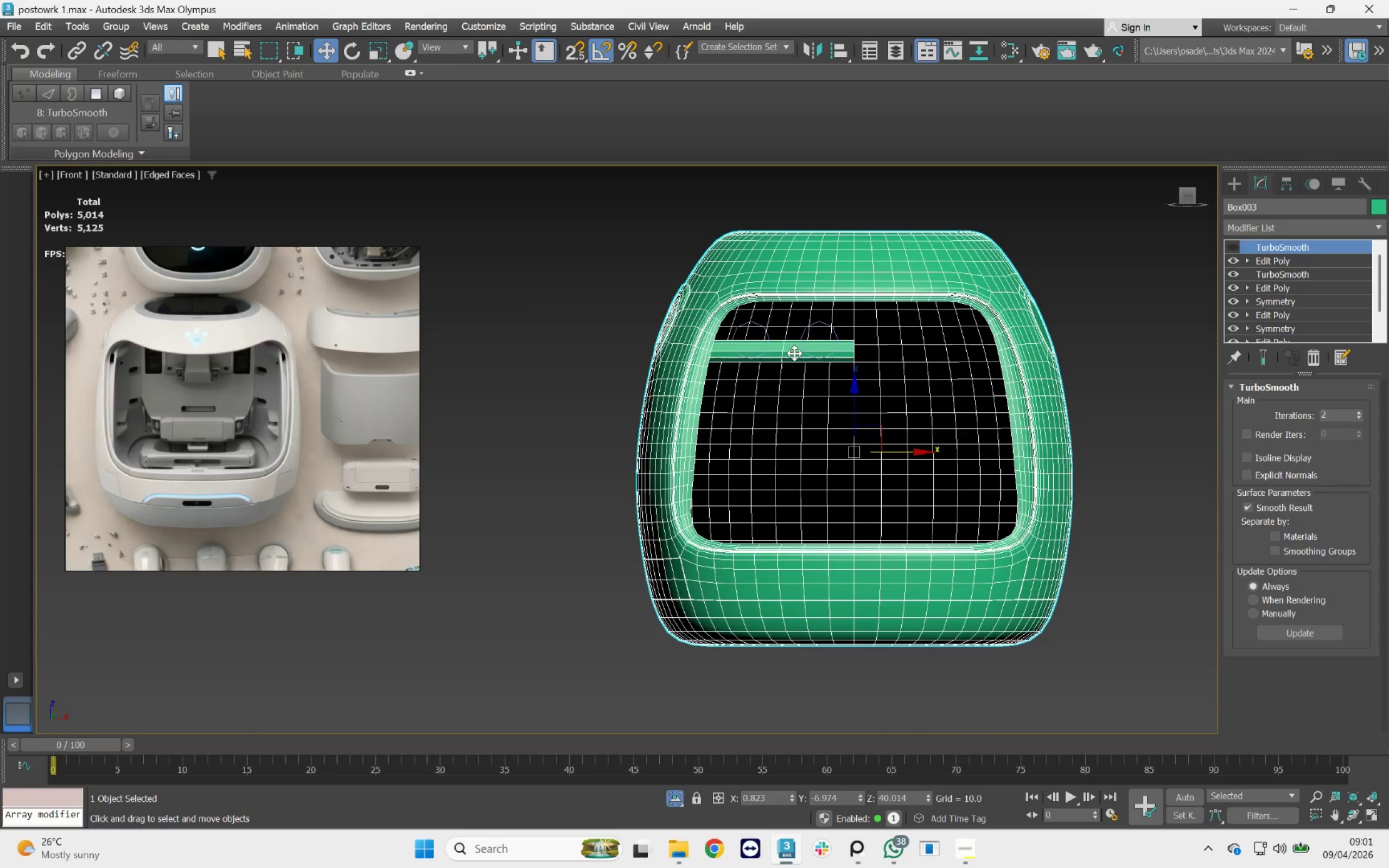 
scroll: coordinate [783, 334], scroll_direction: up, amount: 4.0
 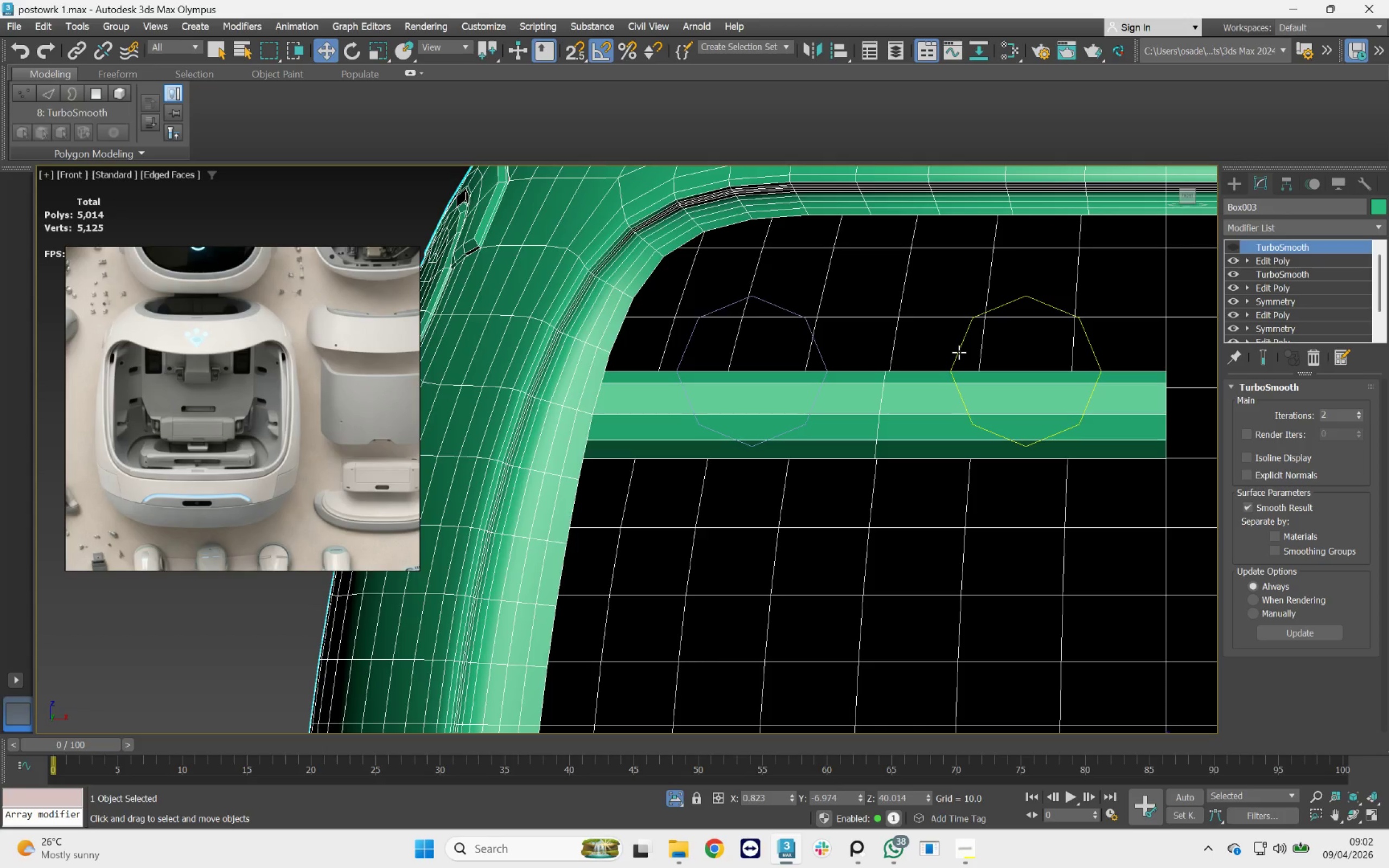 
wait(17.69)
 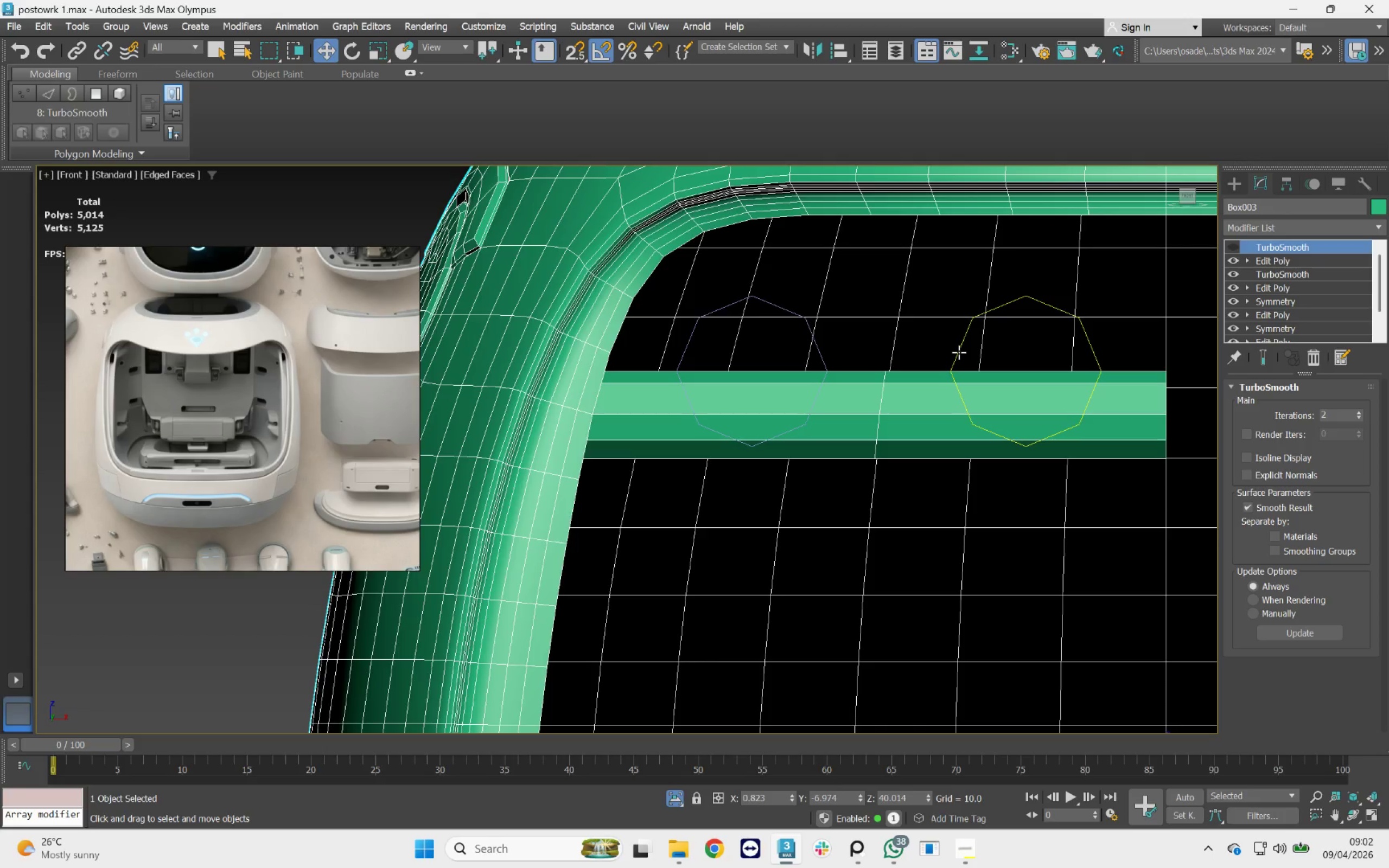 
left_click([958, 352])
 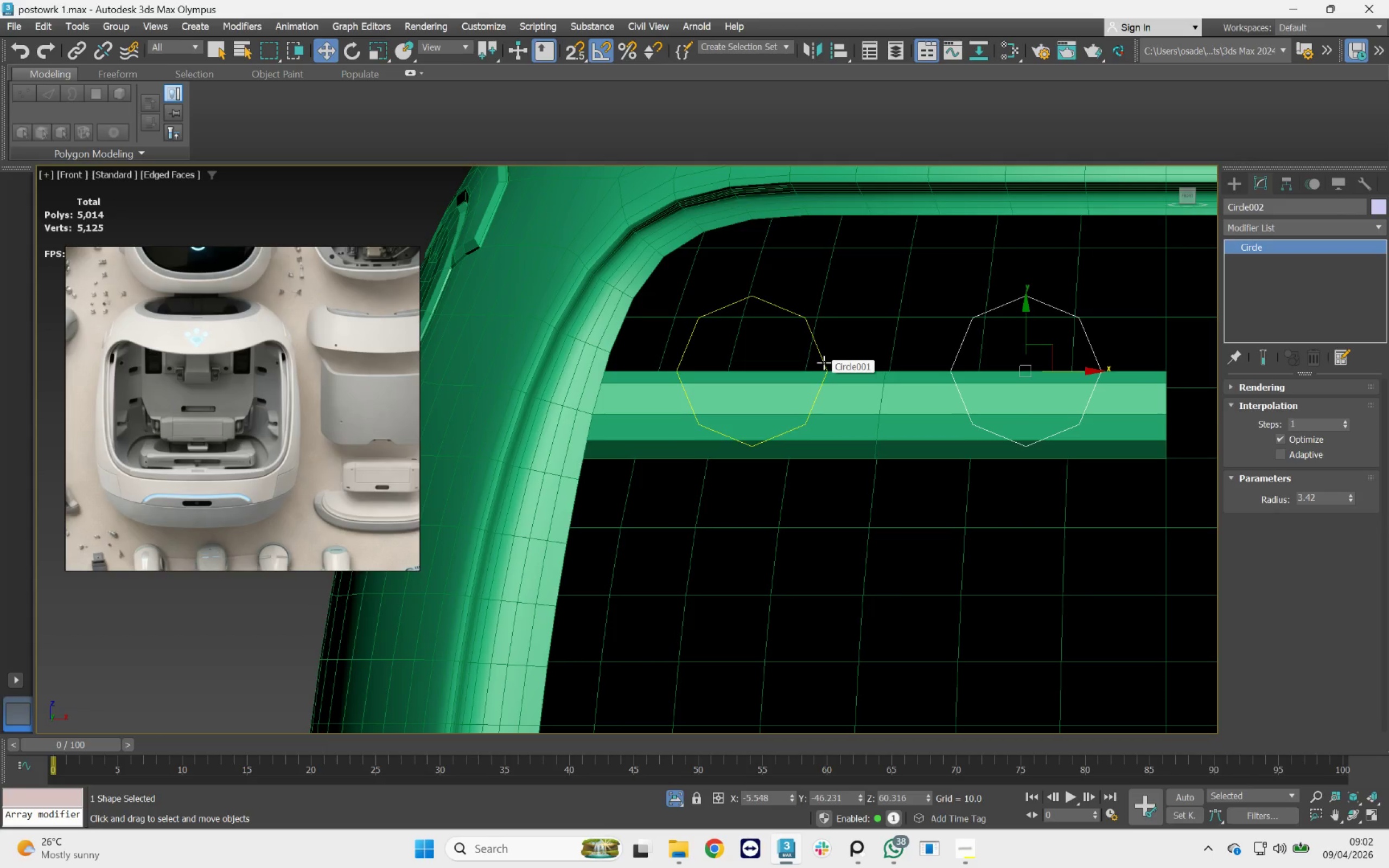 
hold_key(key=ControlLeft, duration=0.74)
left_click([824, 362])
 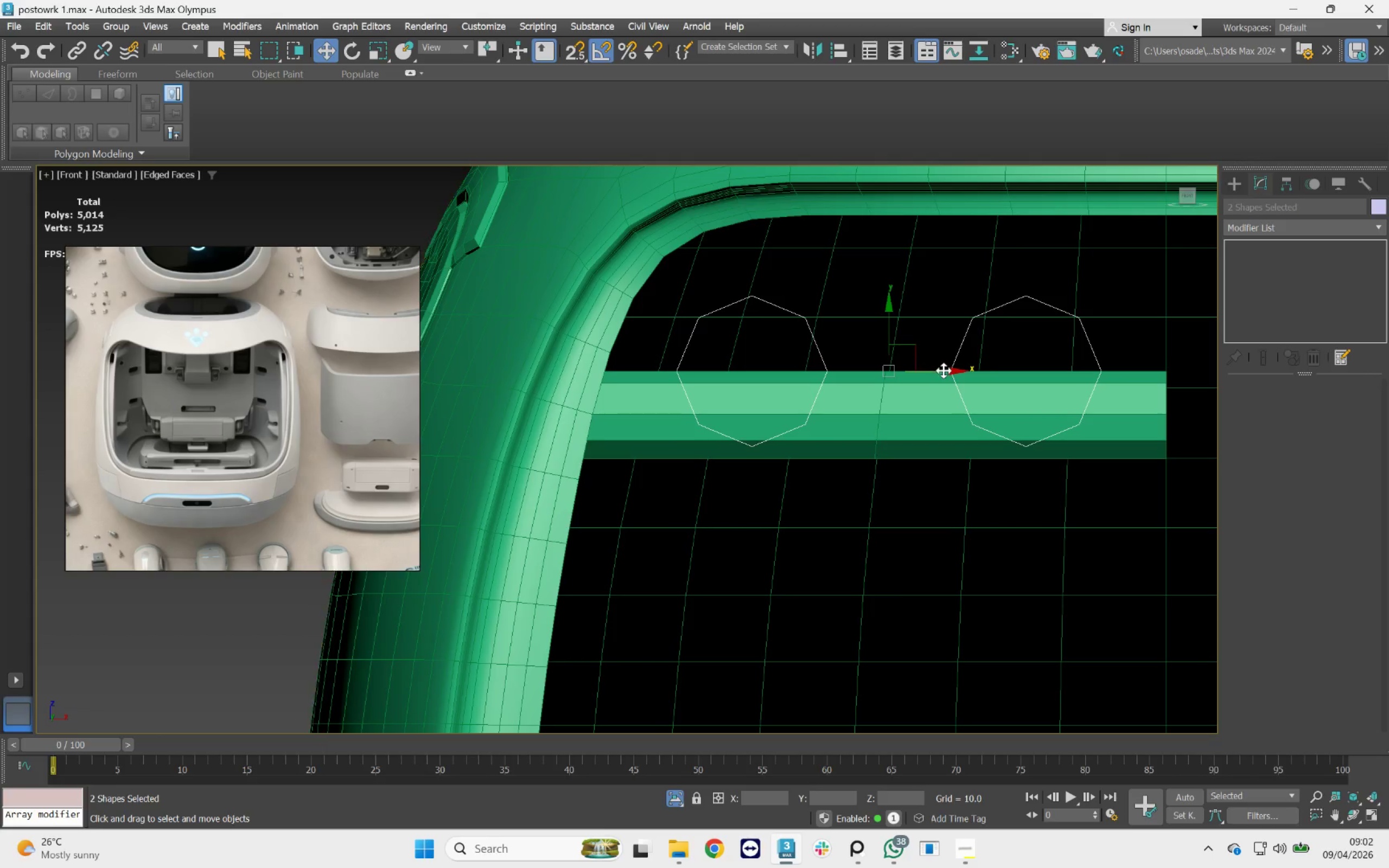 
key(R)
 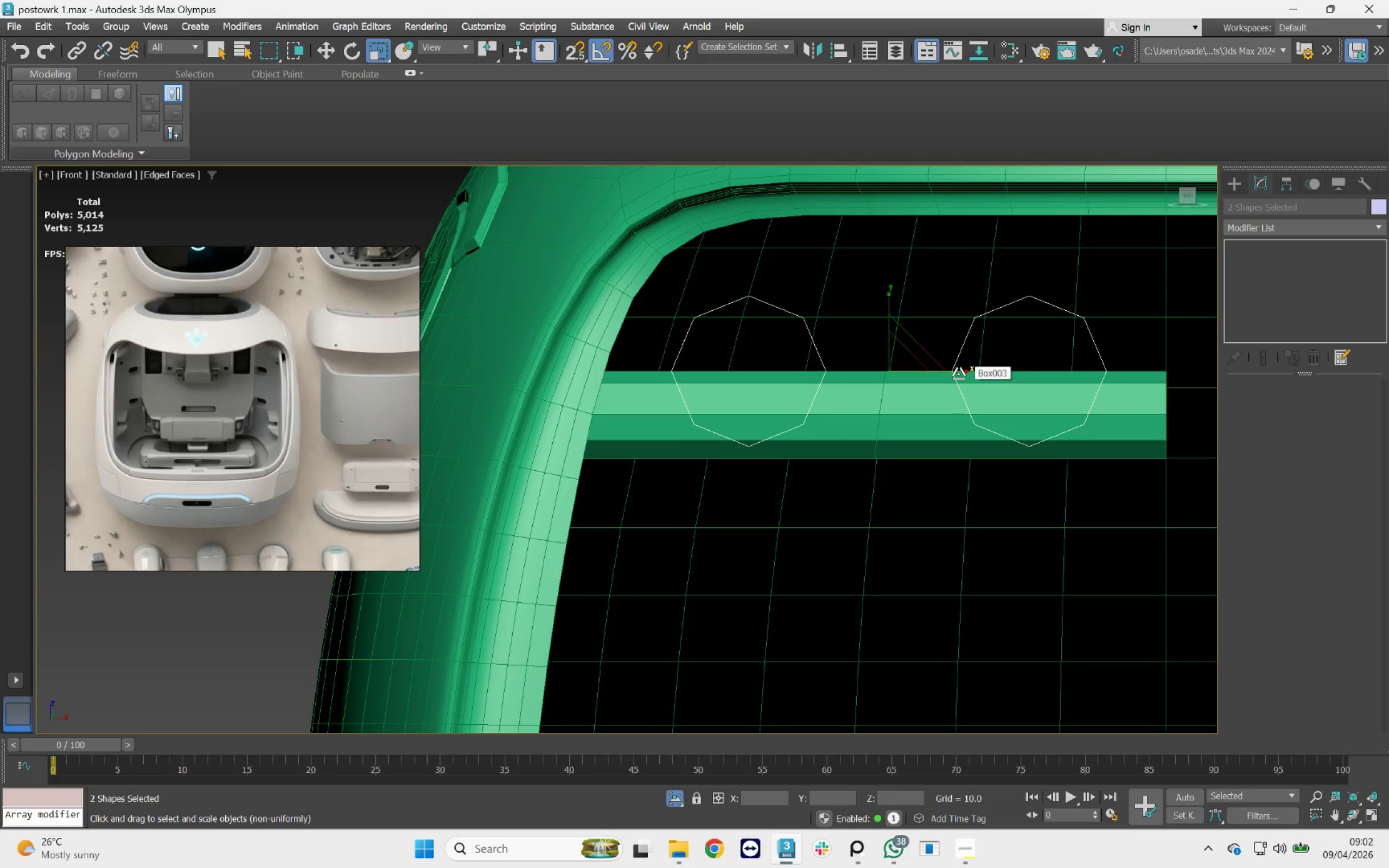 
left_click_drag(start_coordinate=[953, 370], to_coordinate=[959, 371])
 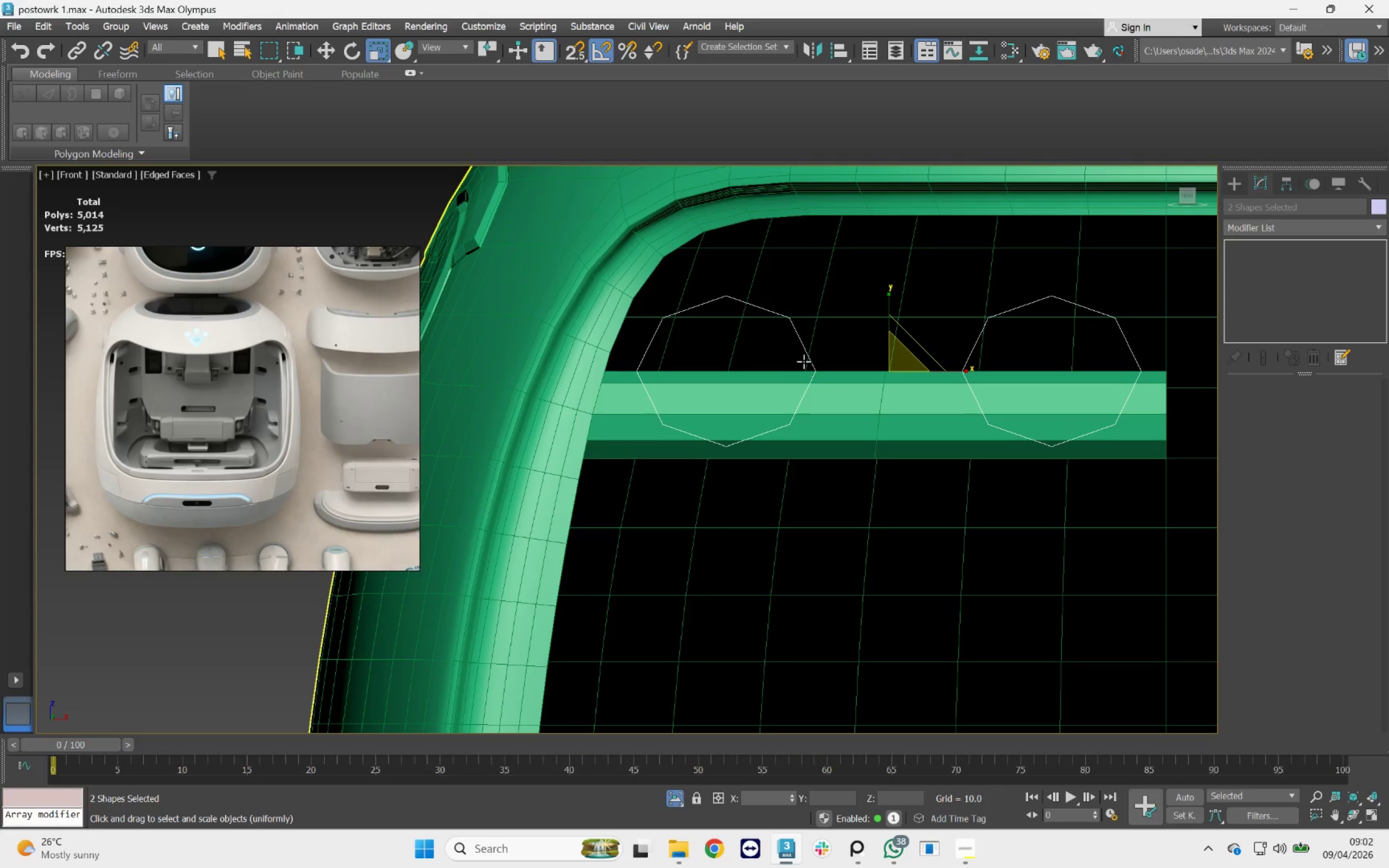 
left_click([807, 353])
 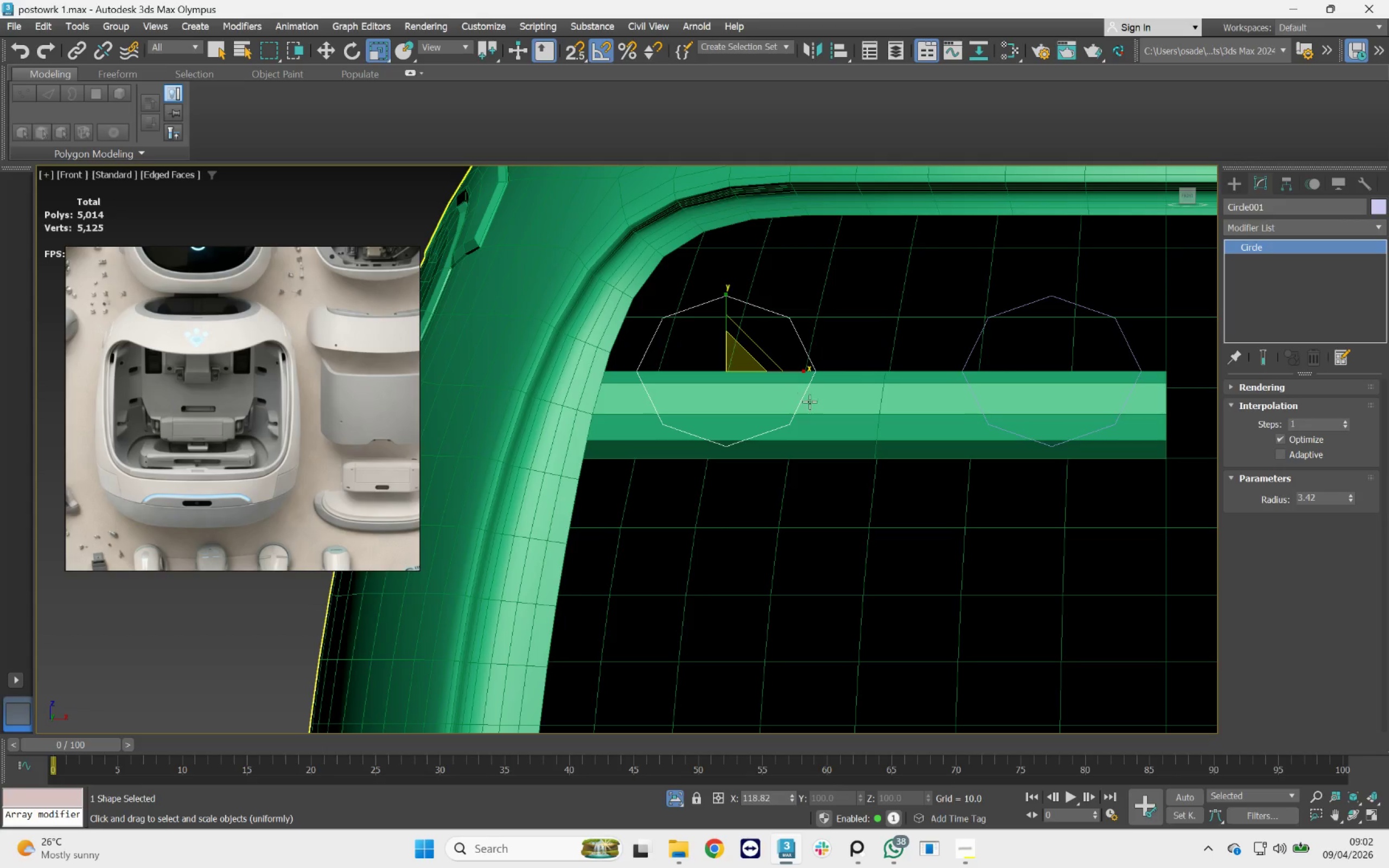 
key(W)
 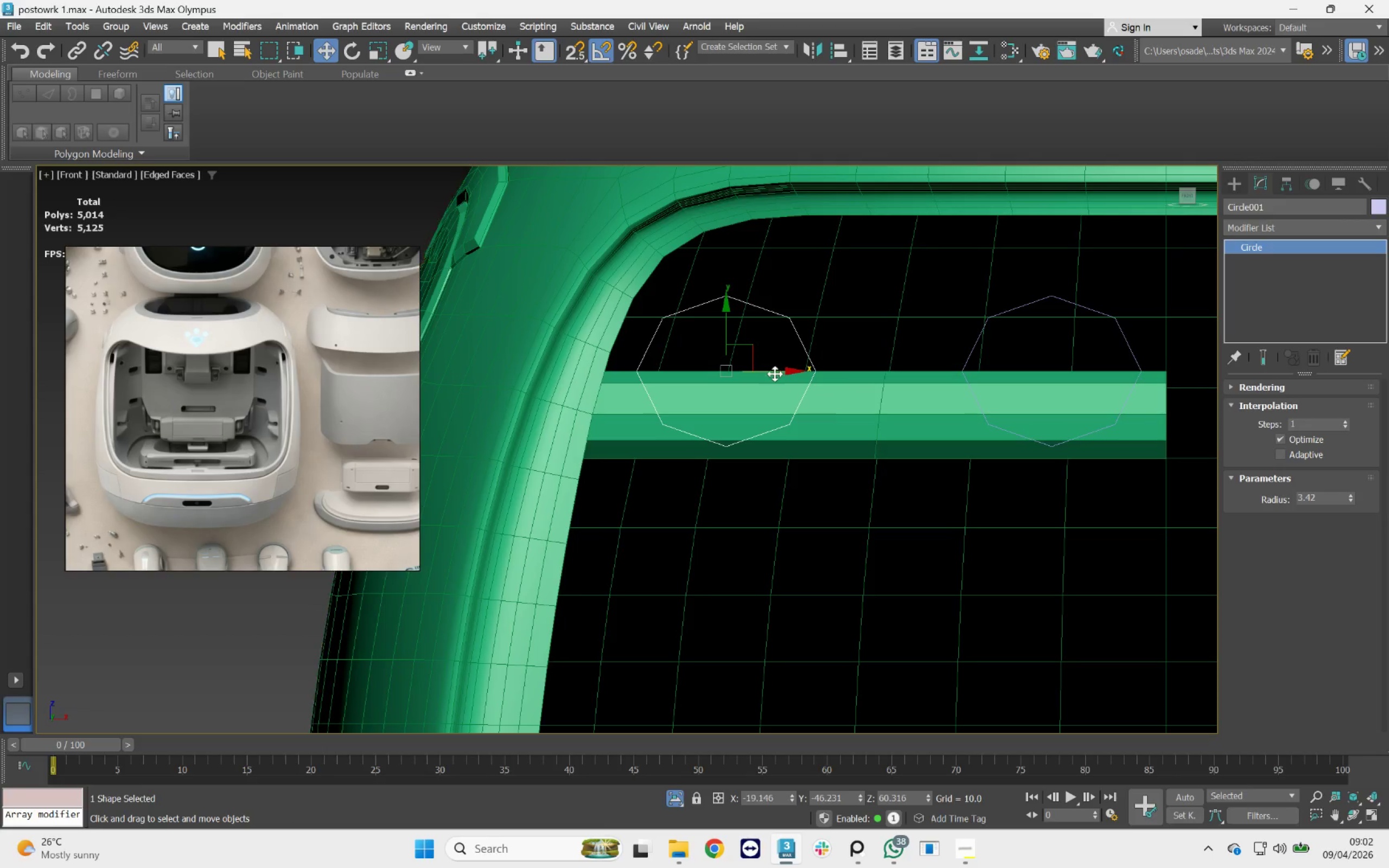 
left_click_drag(start_coordinate=[775, 371], to_coordinate=[799, 369])
 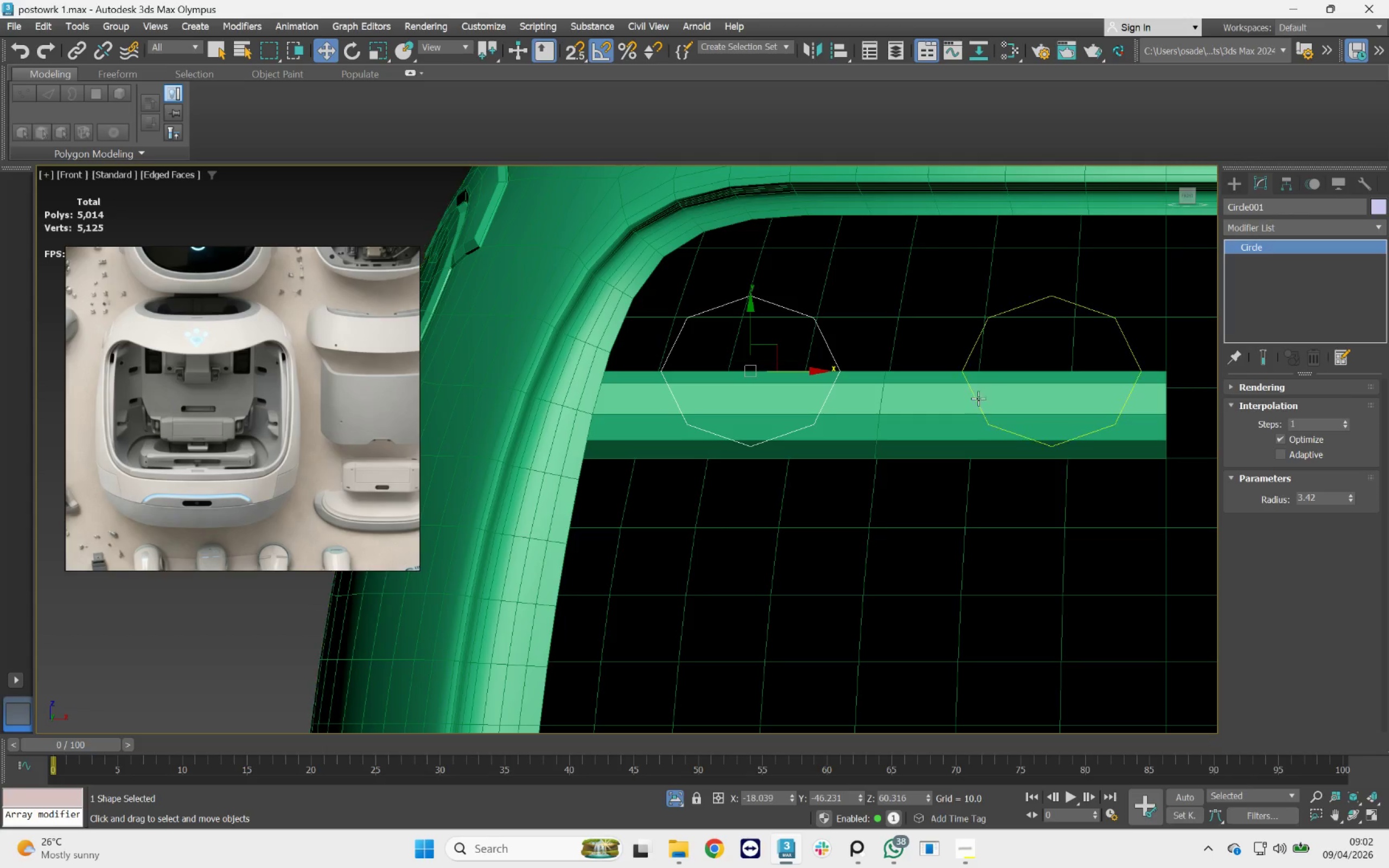 
left_click([978, 398])
 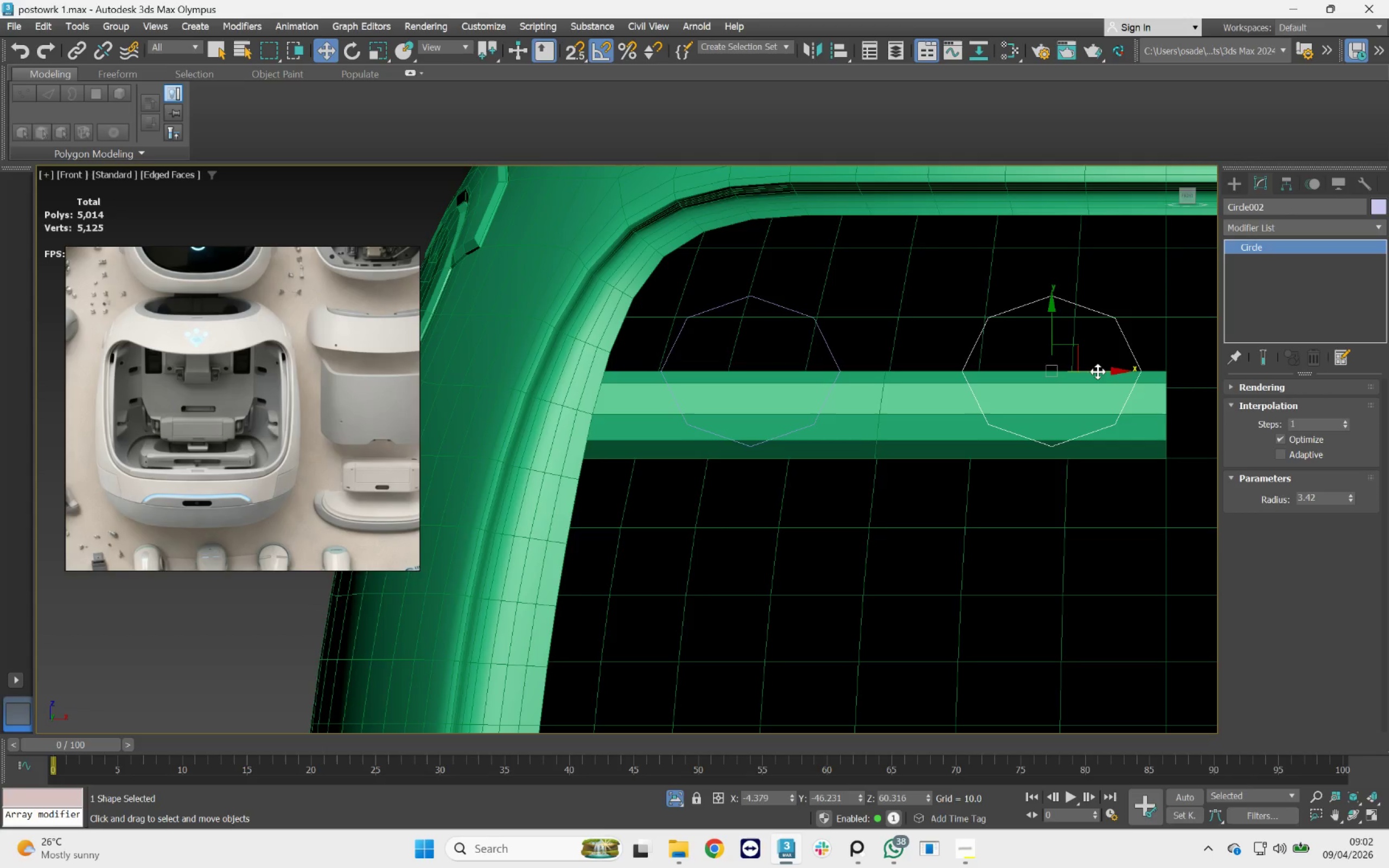 
left_click_drag(start_coordinate=[1097, 369], to_coordinate=[1073, 364])
 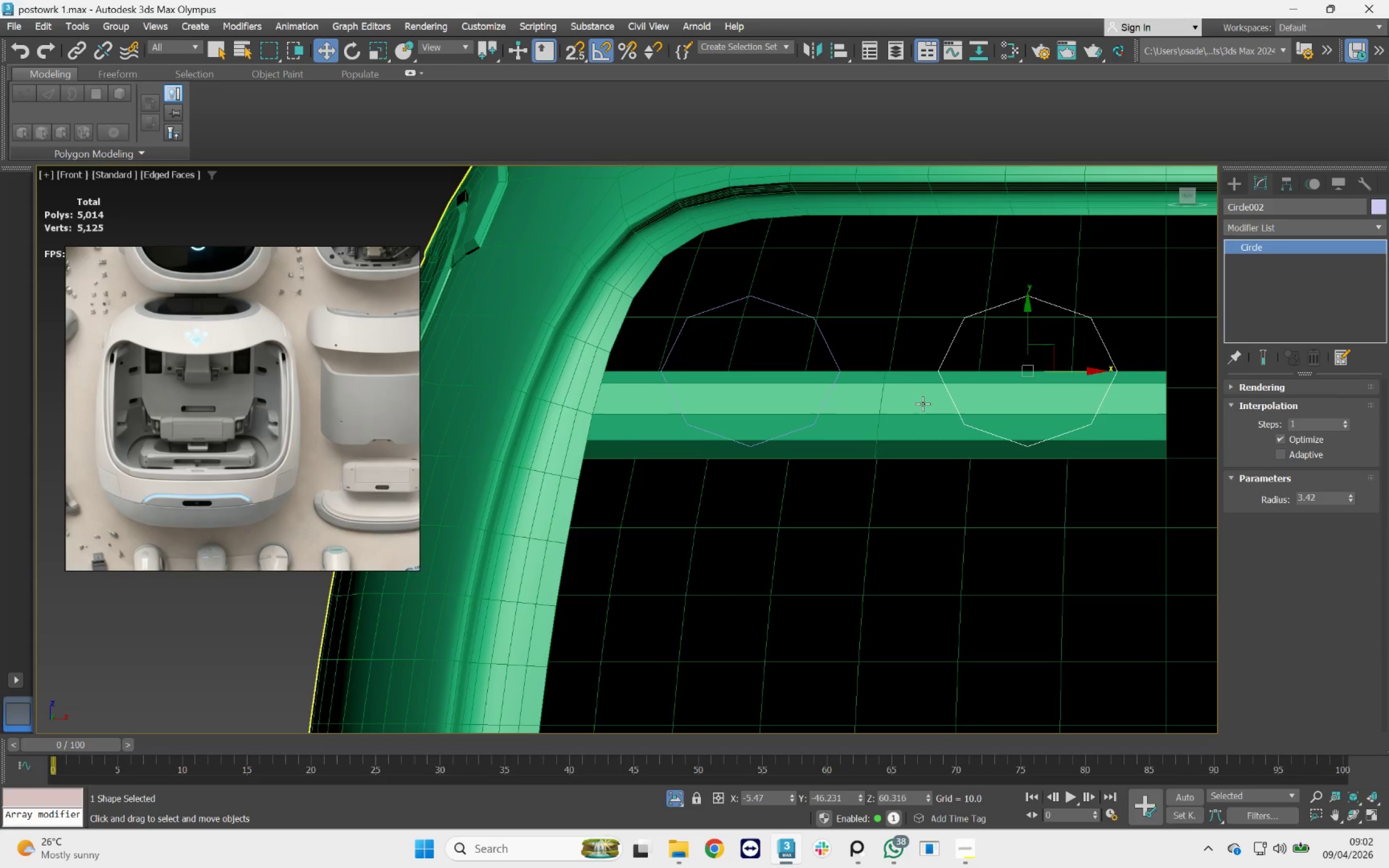 
left_click([922, 404])
 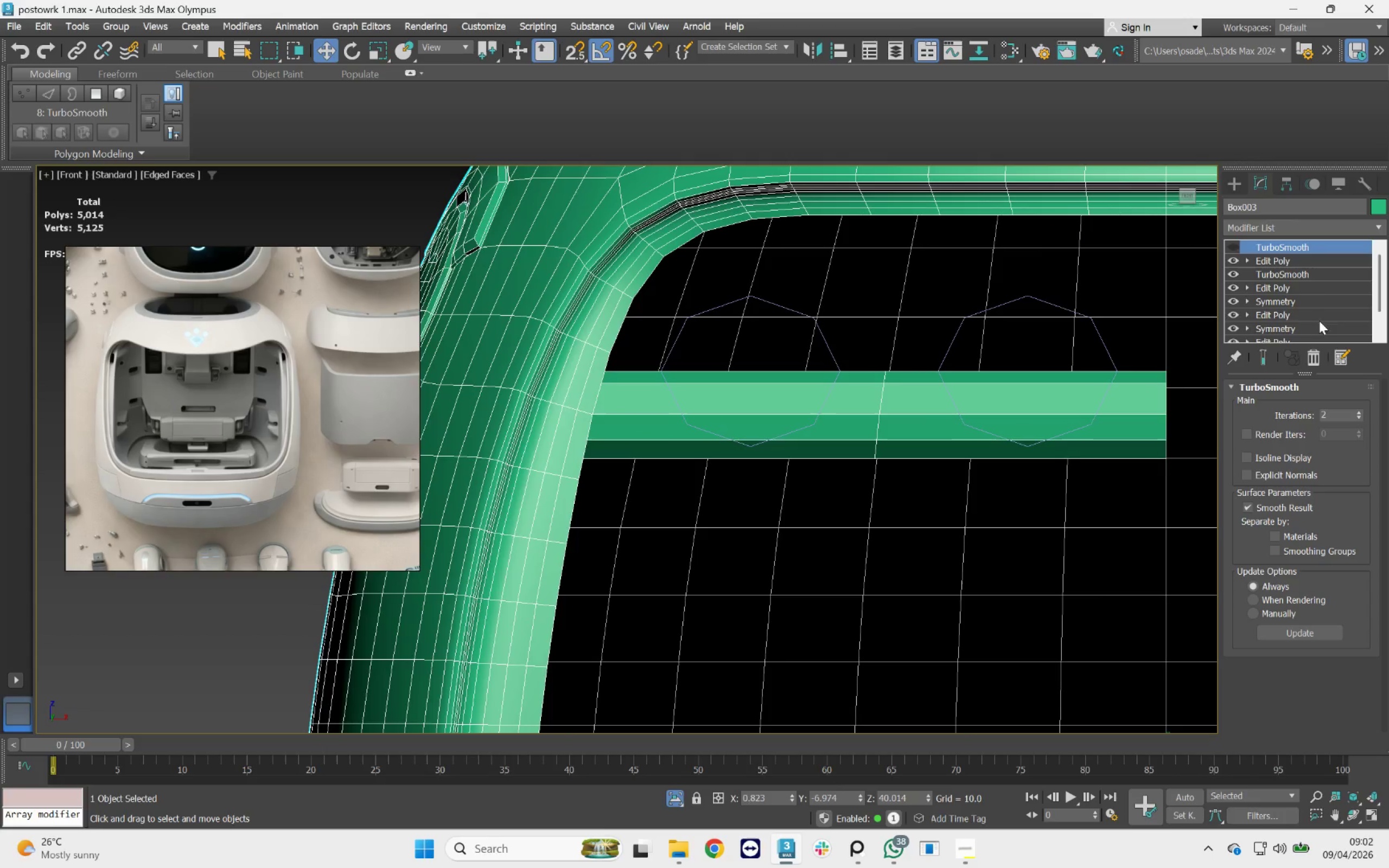 
left_click([1312, 266])
 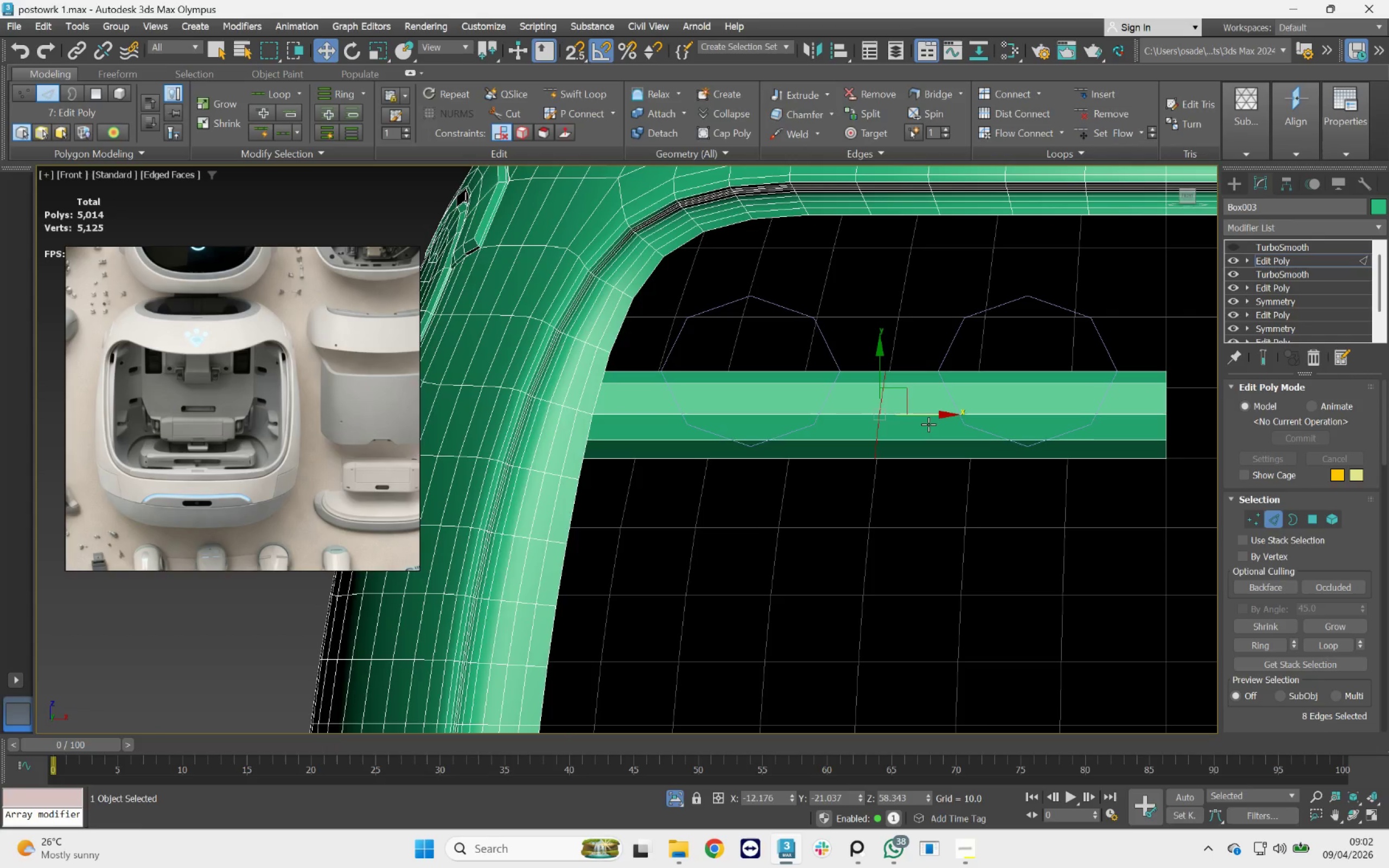 
key(Control+Backspace)
 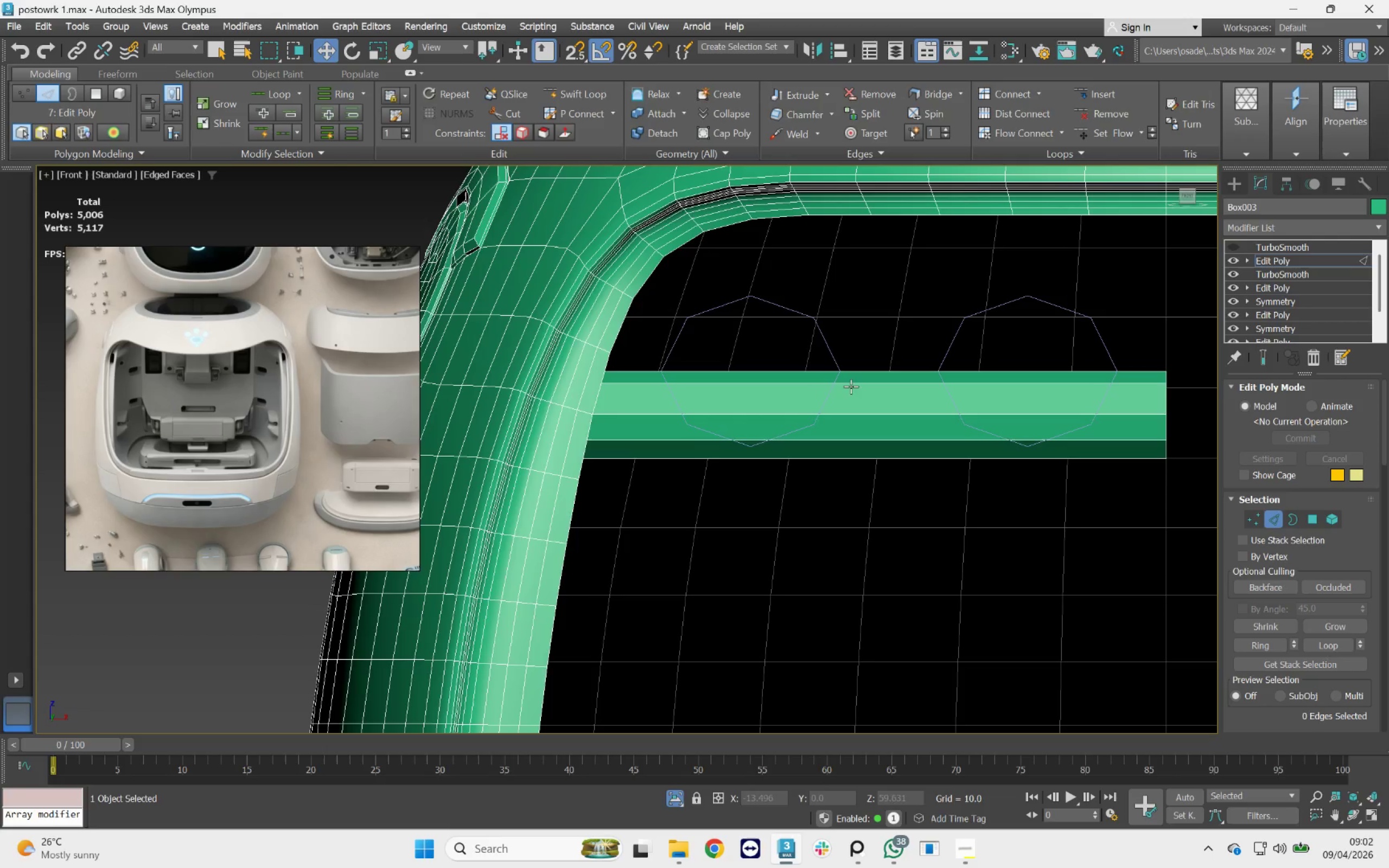 
type(22)
 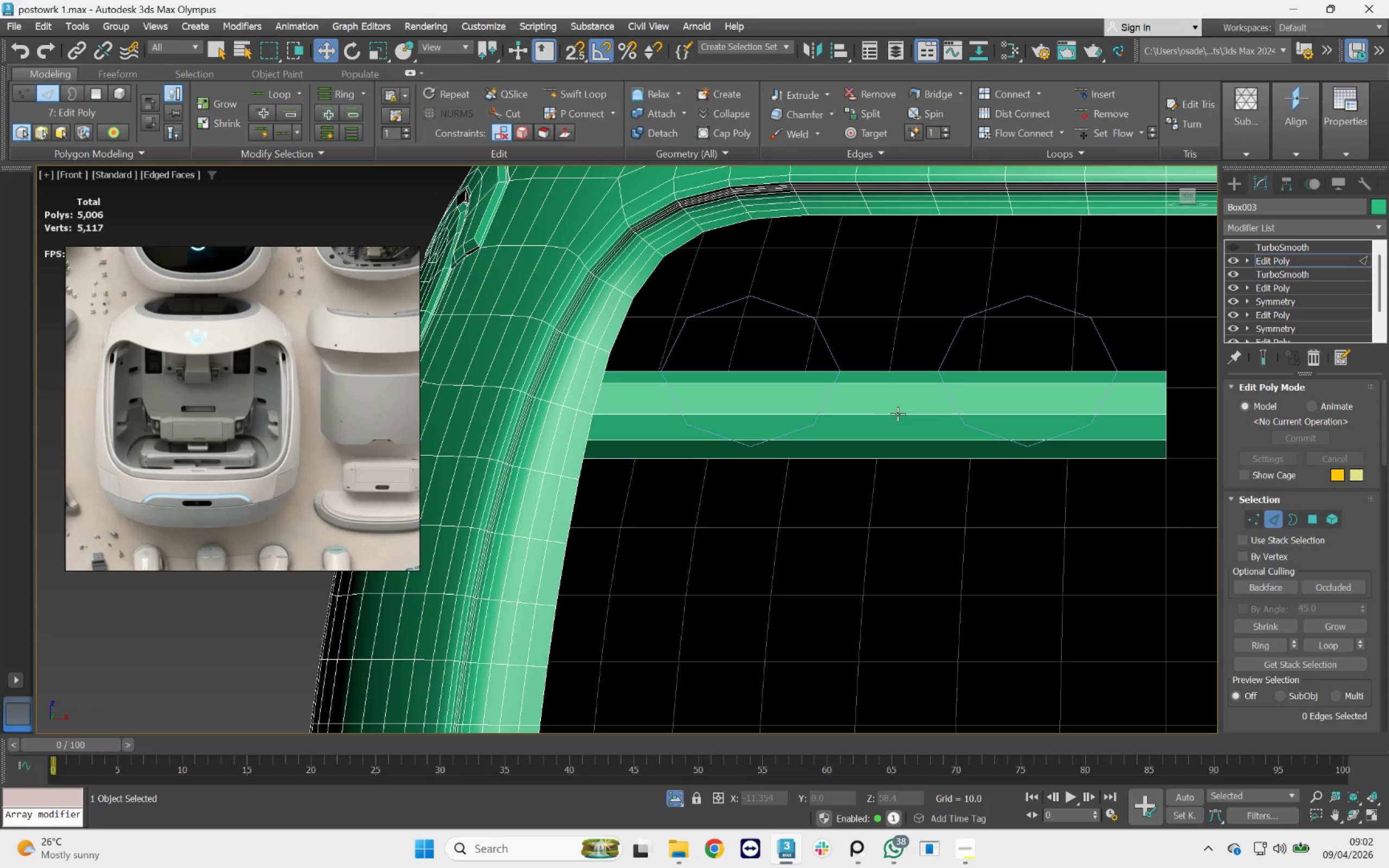 
left_click([897, 414])
 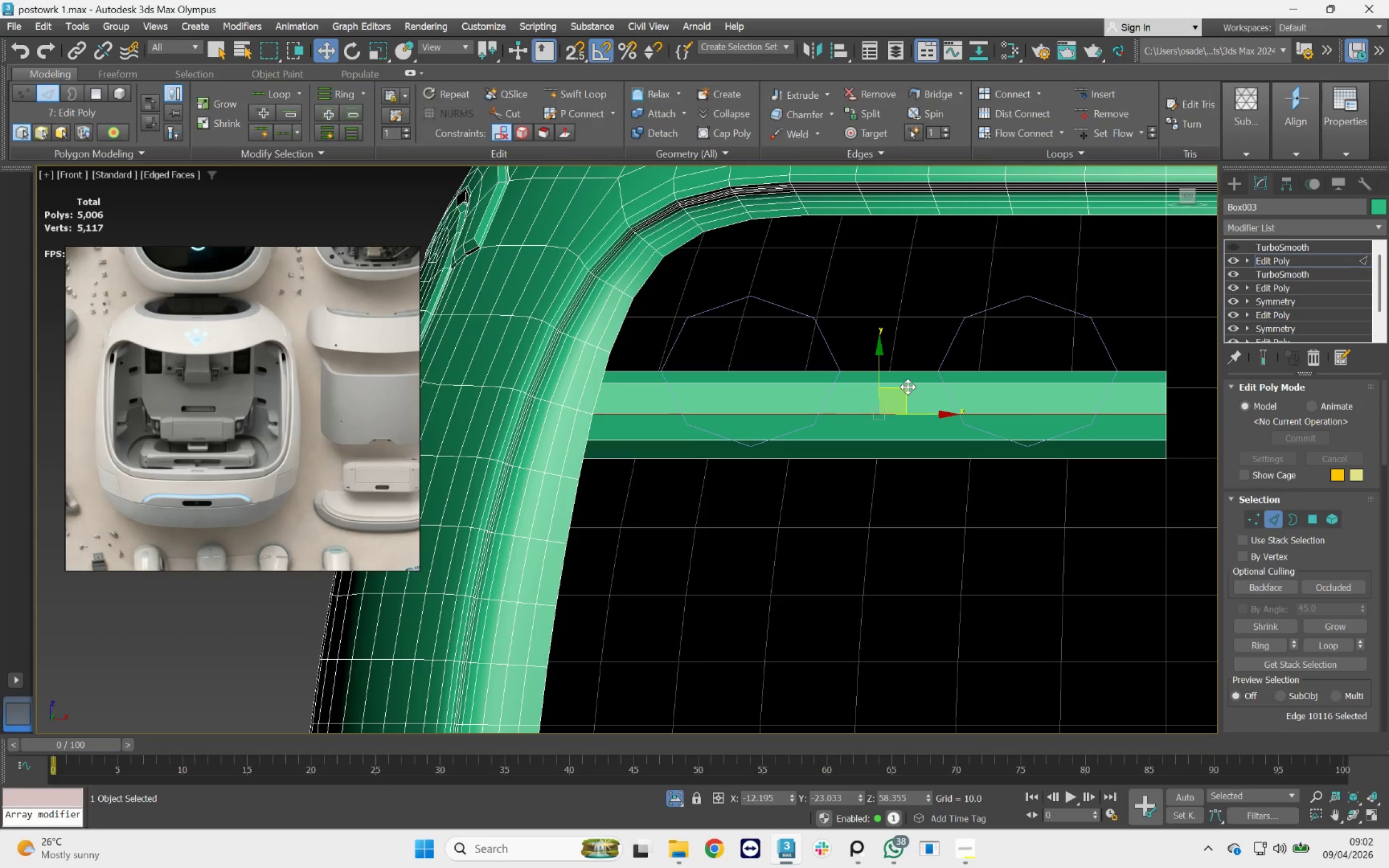 
hold_key(key=ControlLeft, duration=0.69)
double_click([909, 384])
 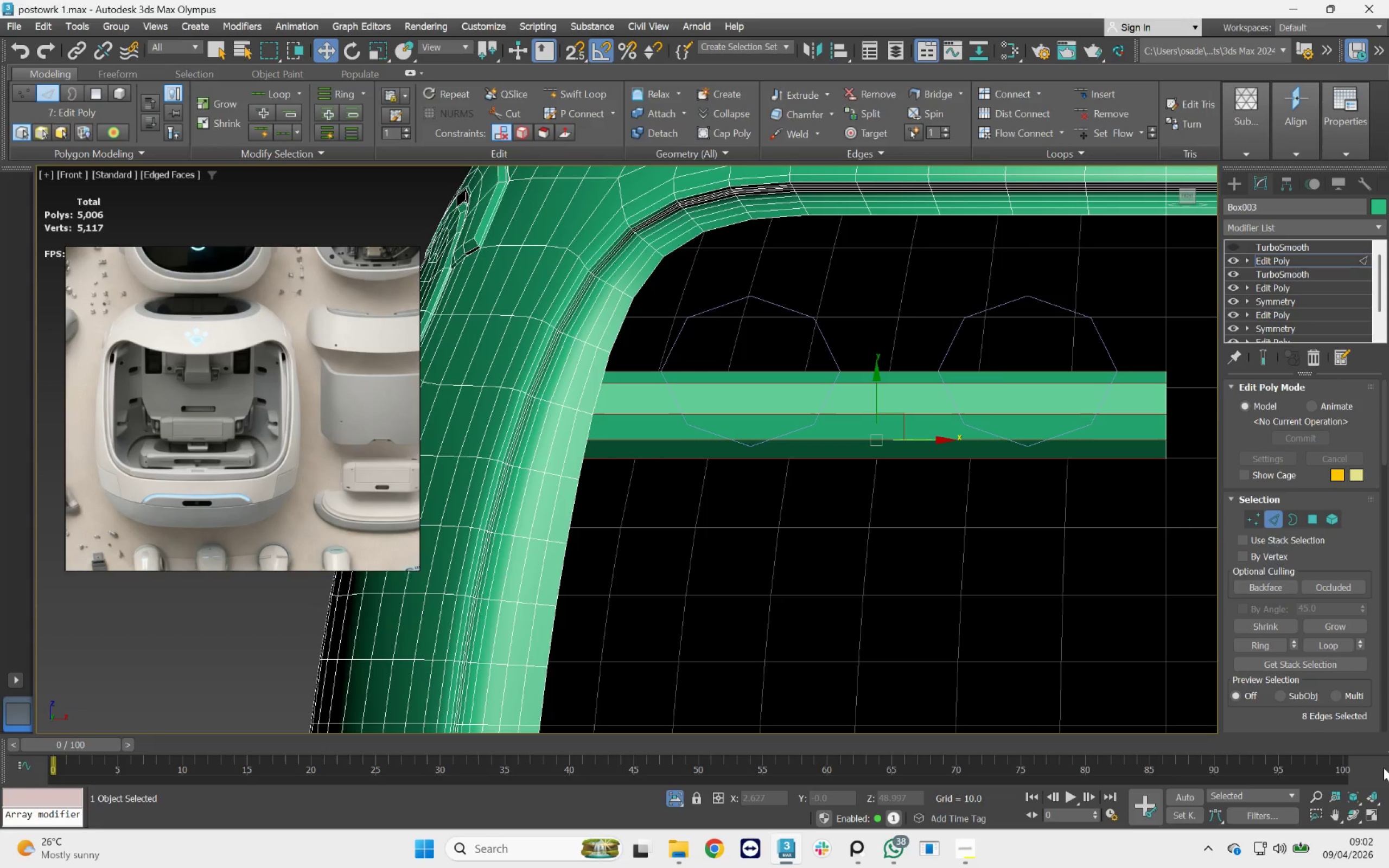 
scroll: coordinate [1363, 710], scroll_direction: down, amount: 9.0
 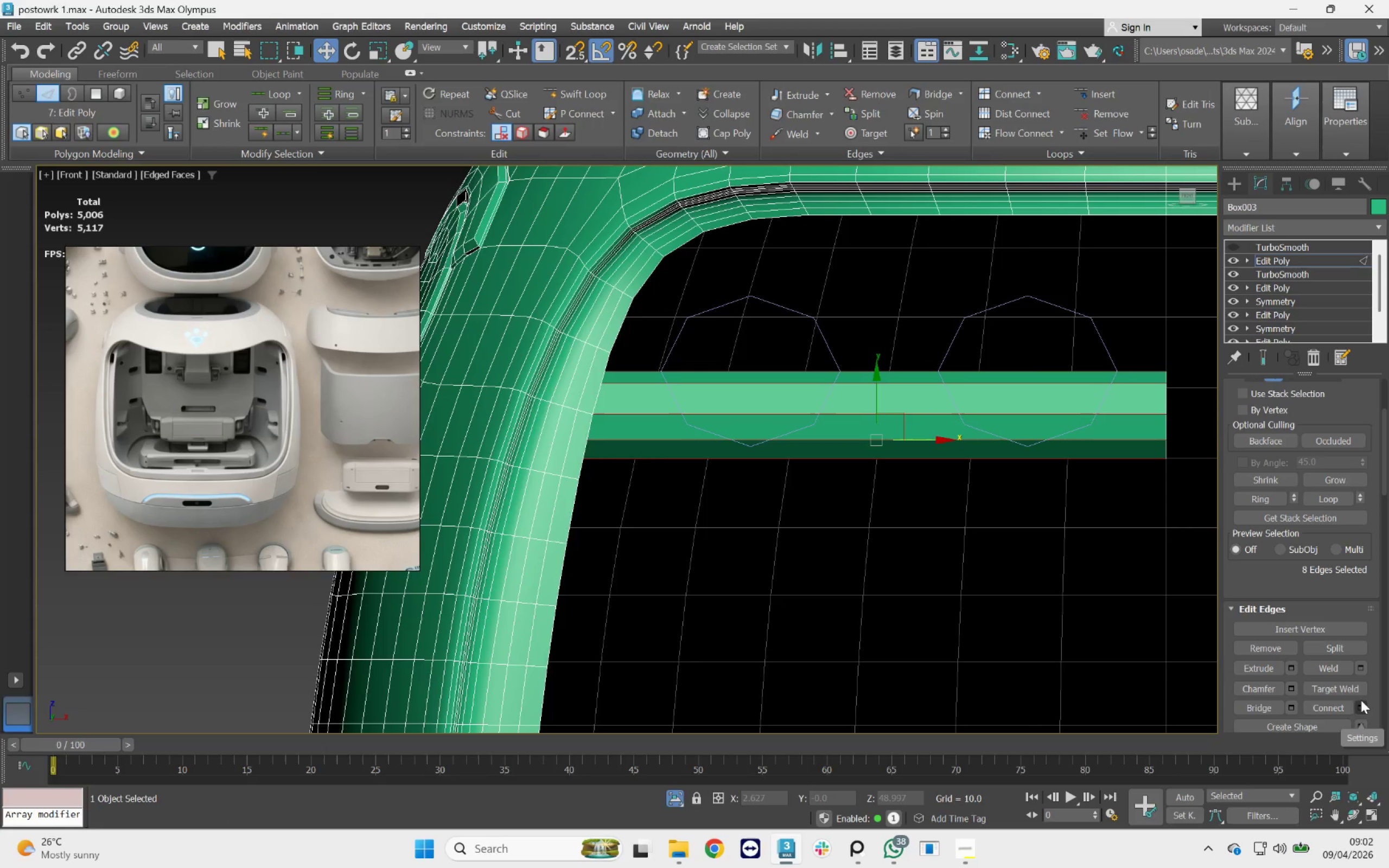 
left_click([1361, 700])
 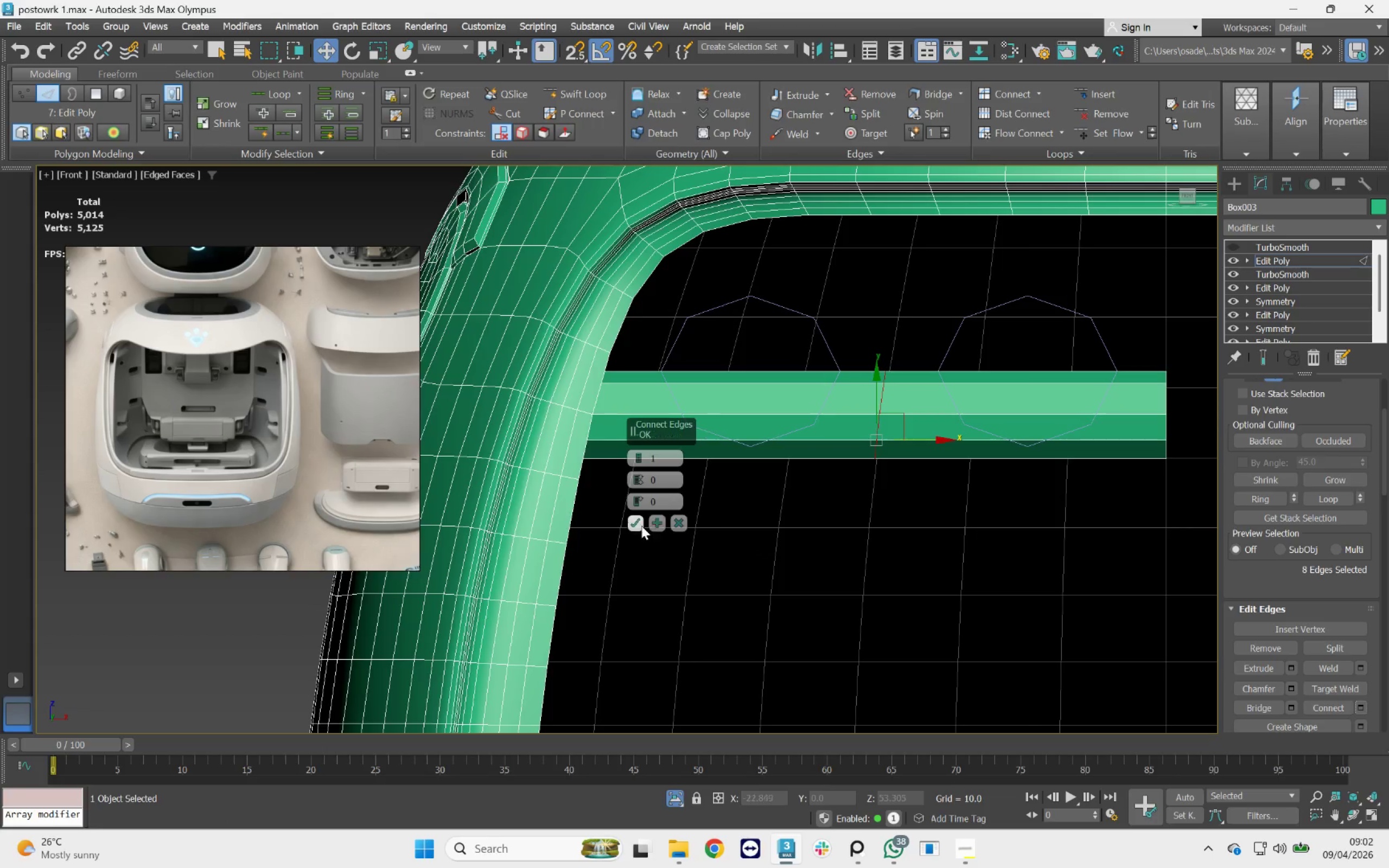 
left_click([636, 522])
 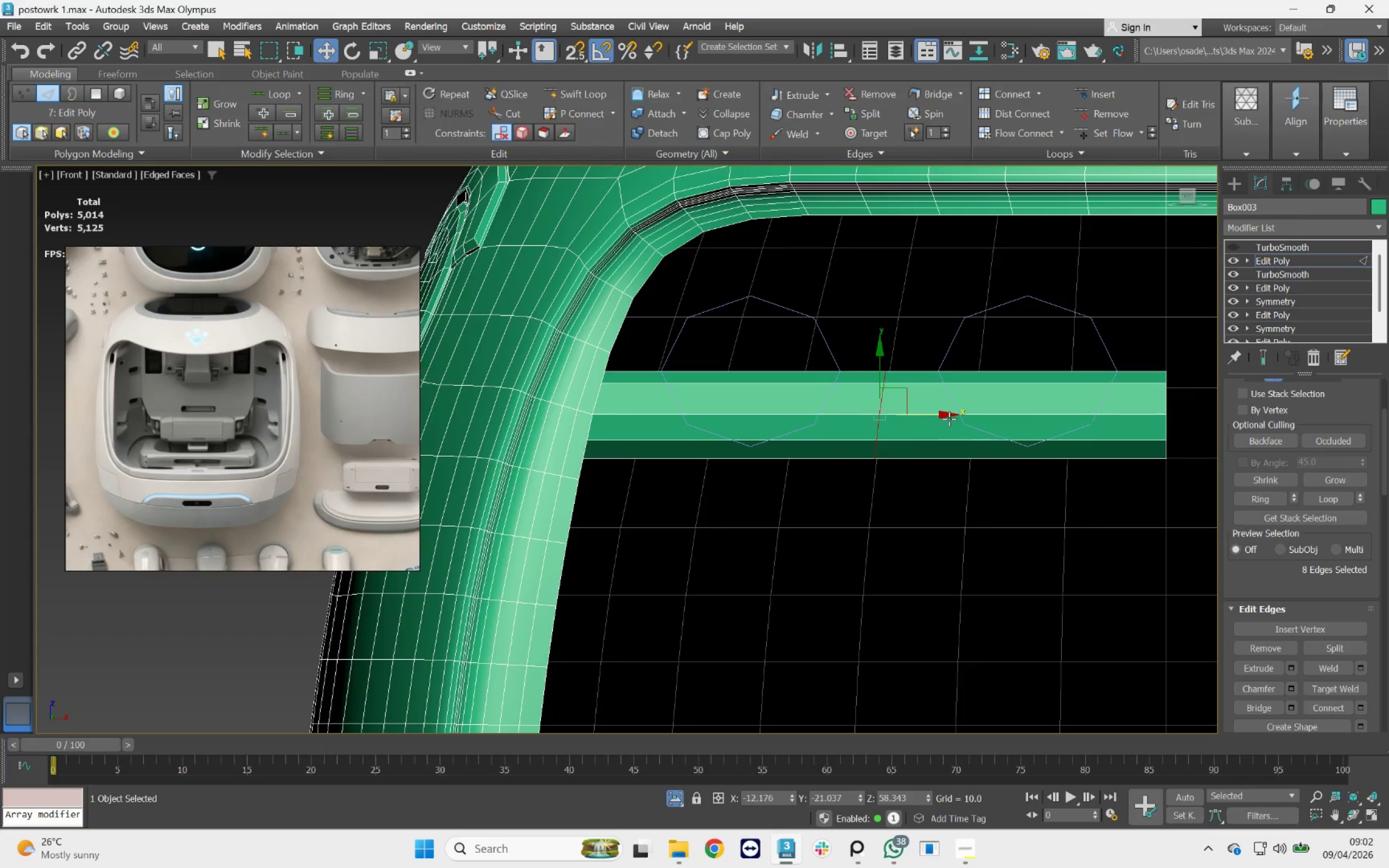 
key(R)
 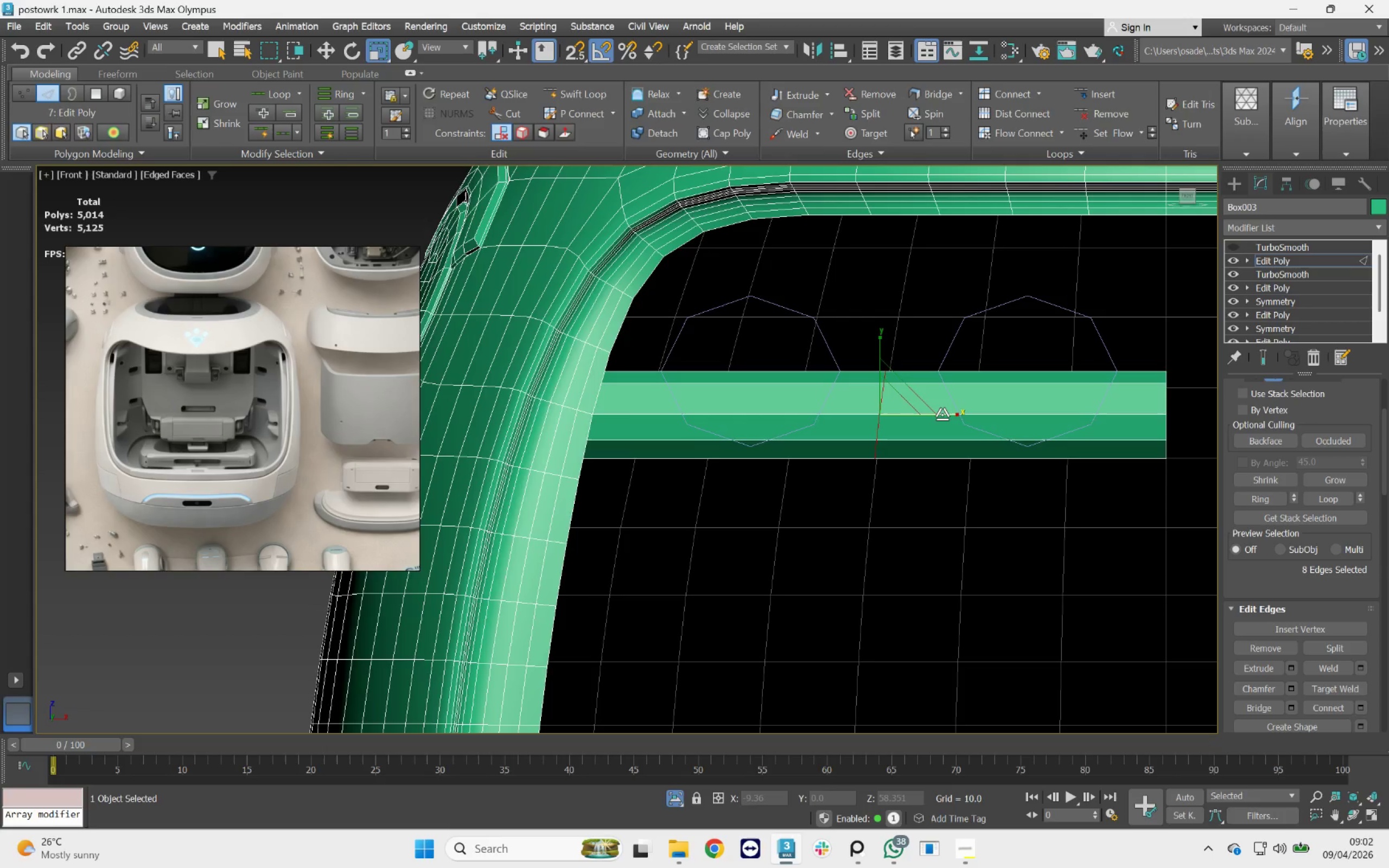 
left_click_drag(start_coordinate=[942, 414], to_coordinate=[744, 416])
 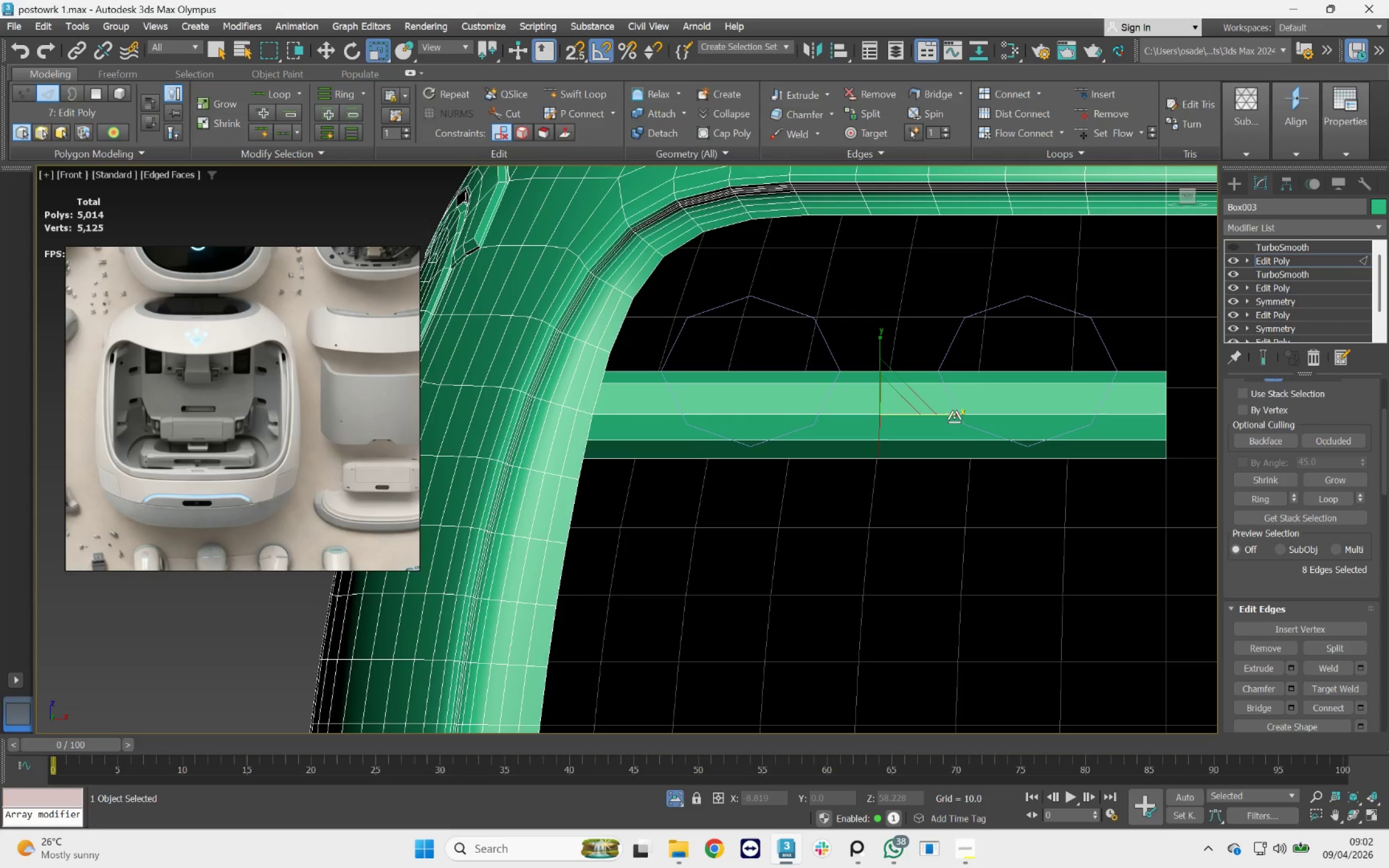 
left_click_drag(start_coordinate=[954, 415], to_coordinate=[139, 232])
 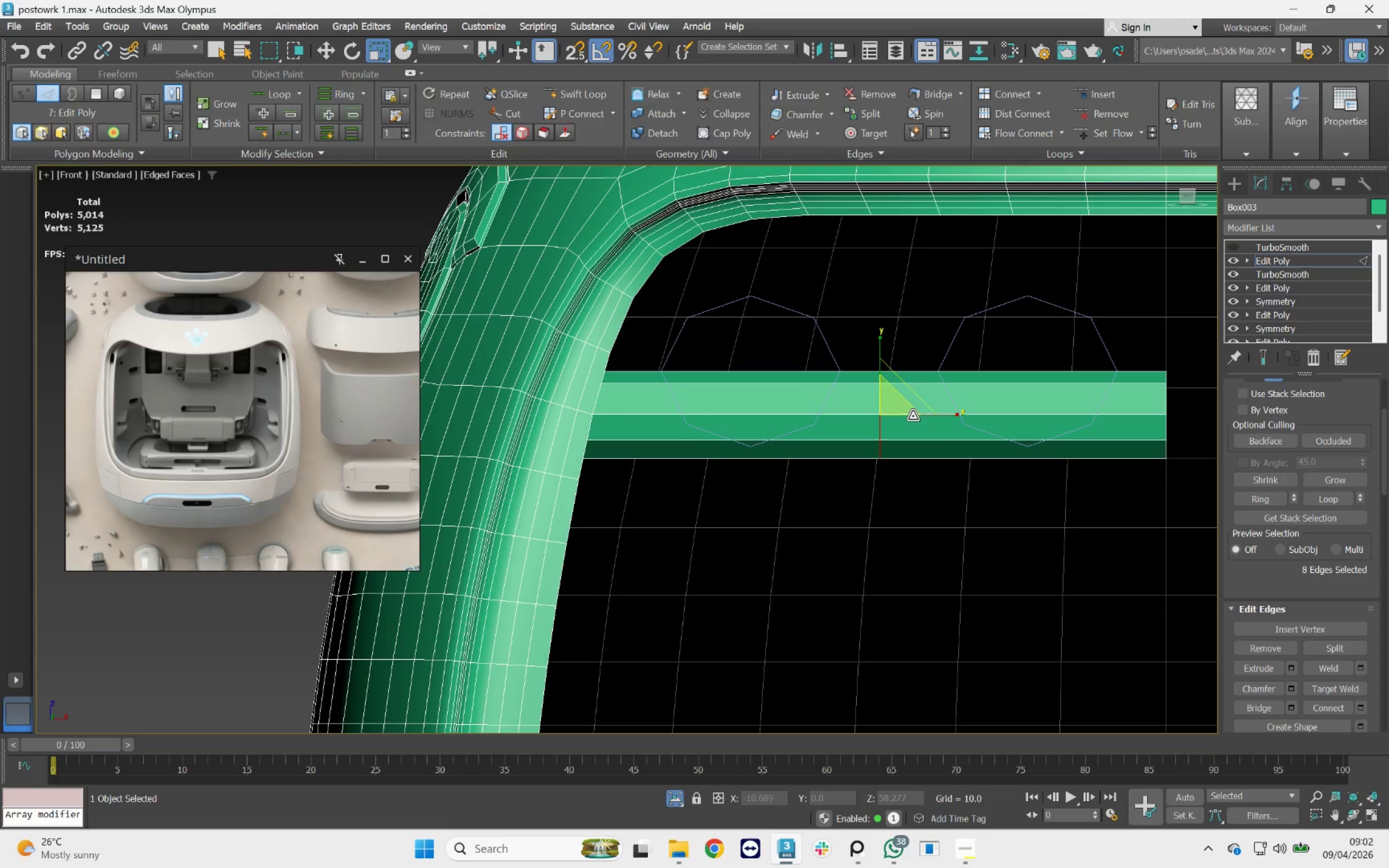 
left_click_drag(start_coordinate=[935, 414], to_coordinate=[647, 392])
 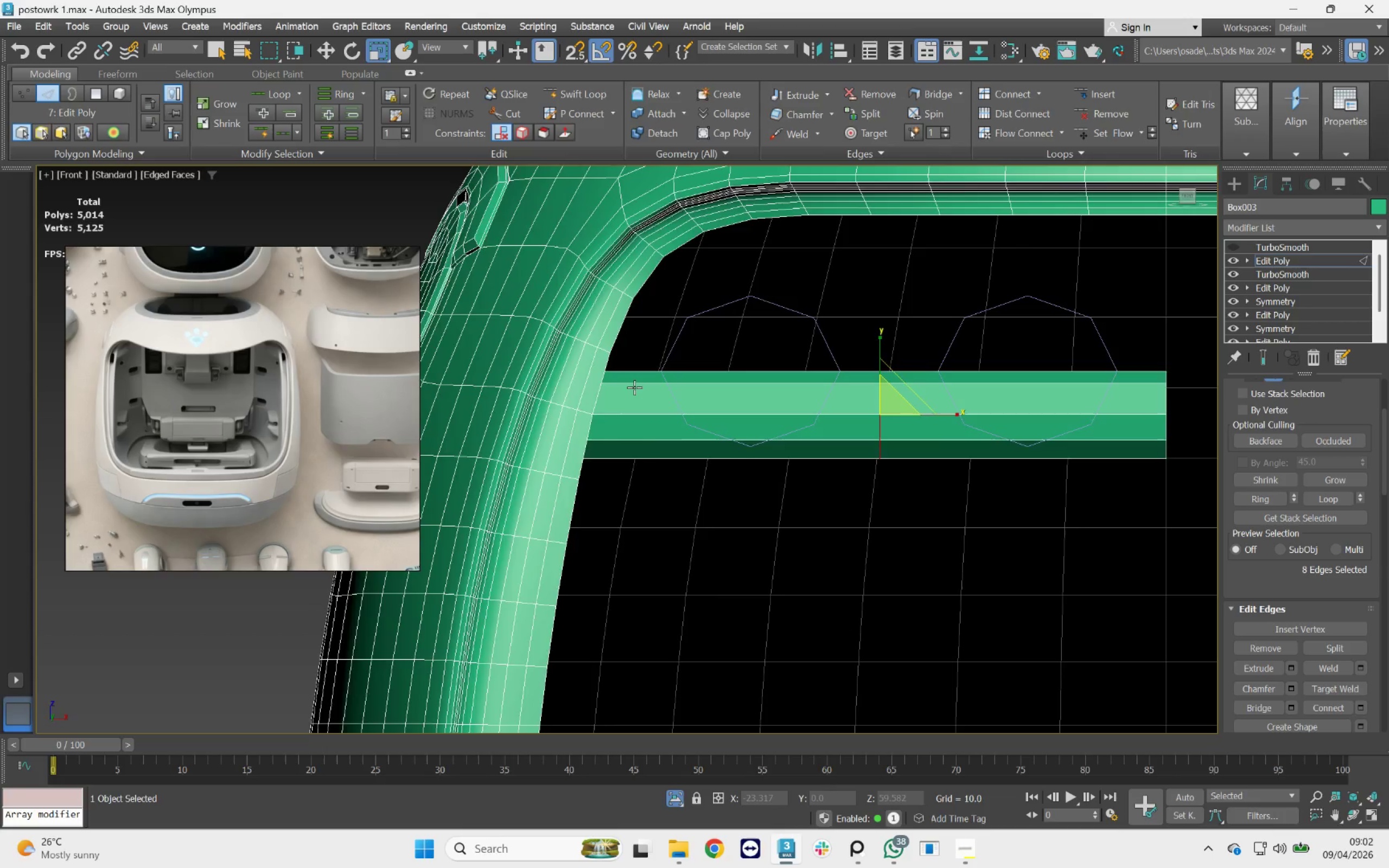 
key(F3)
 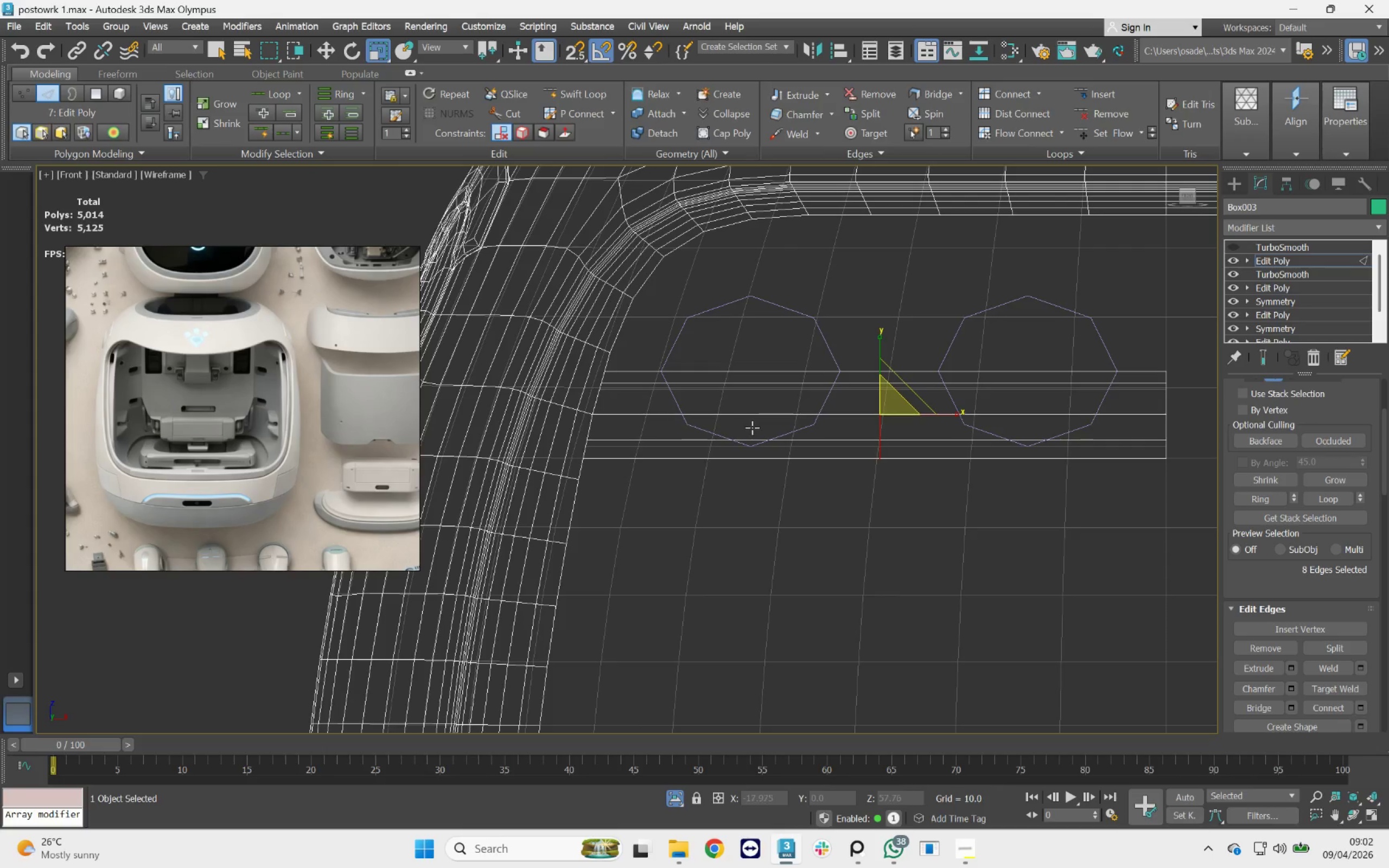 
key(W)
 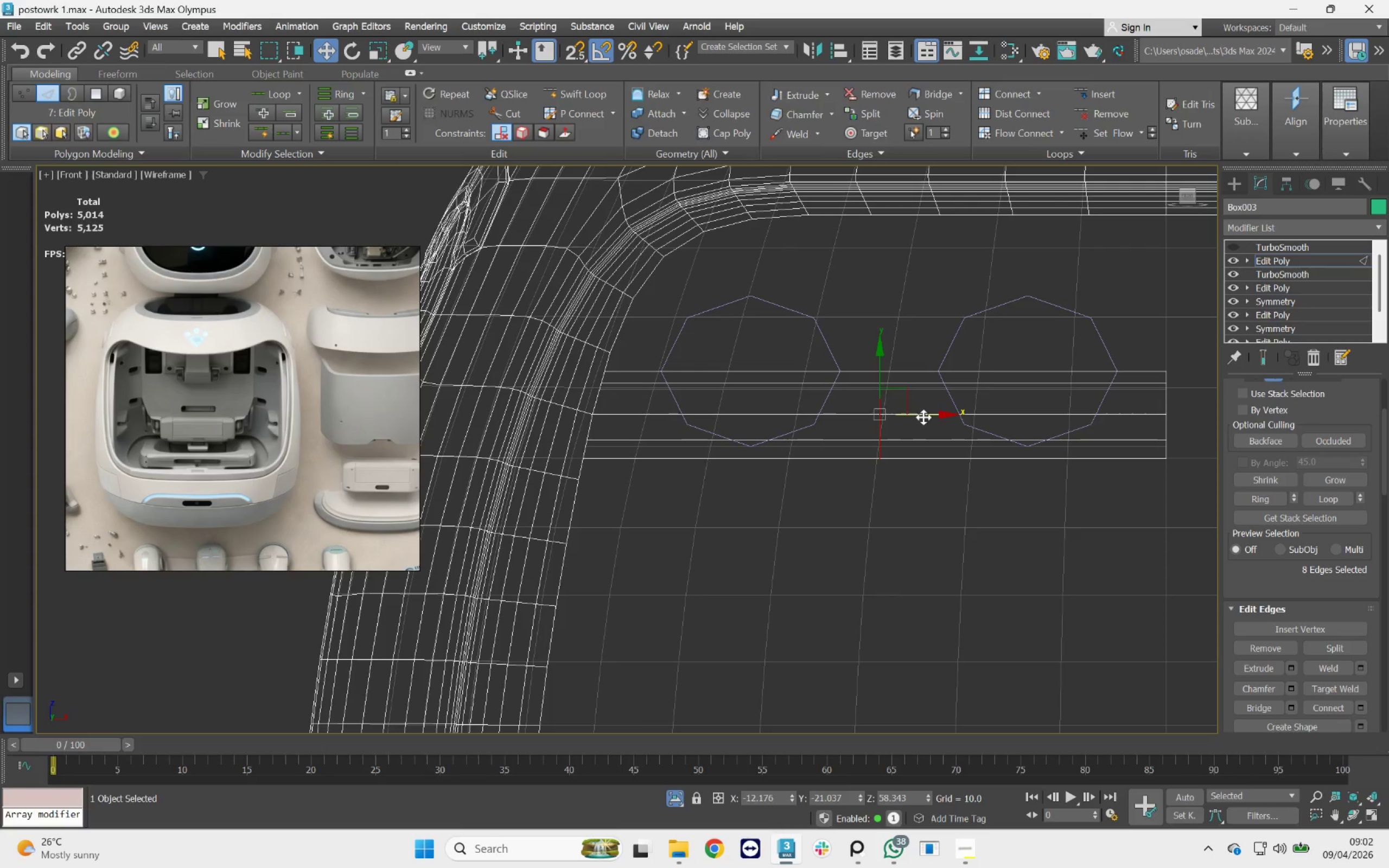 
left_click_drag(start_coordinate=[931, 417], to_coordinate=[659, 412])
 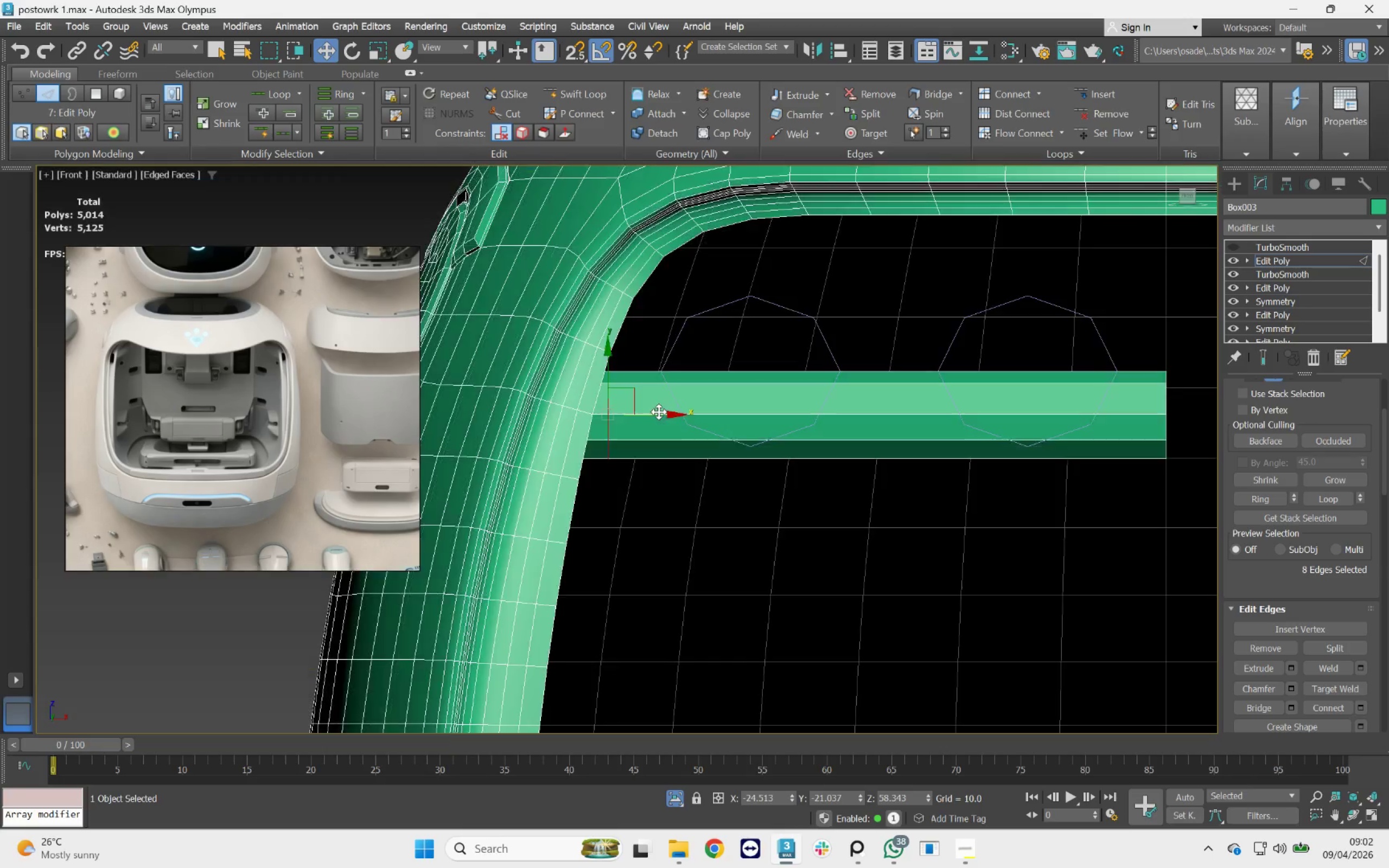 
key(F3)
 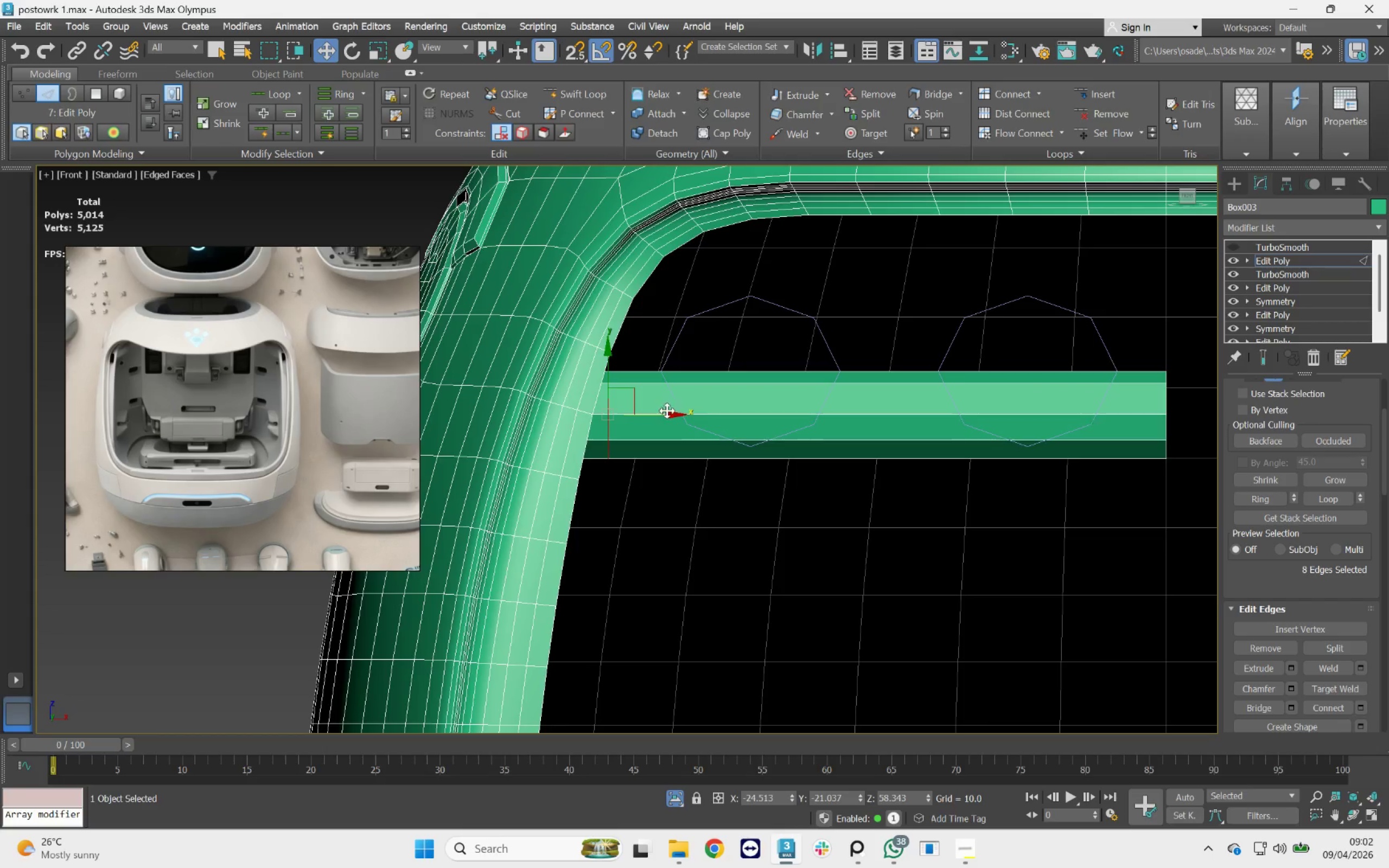 
hold_key(key=AltLeft, duration=1.91)
 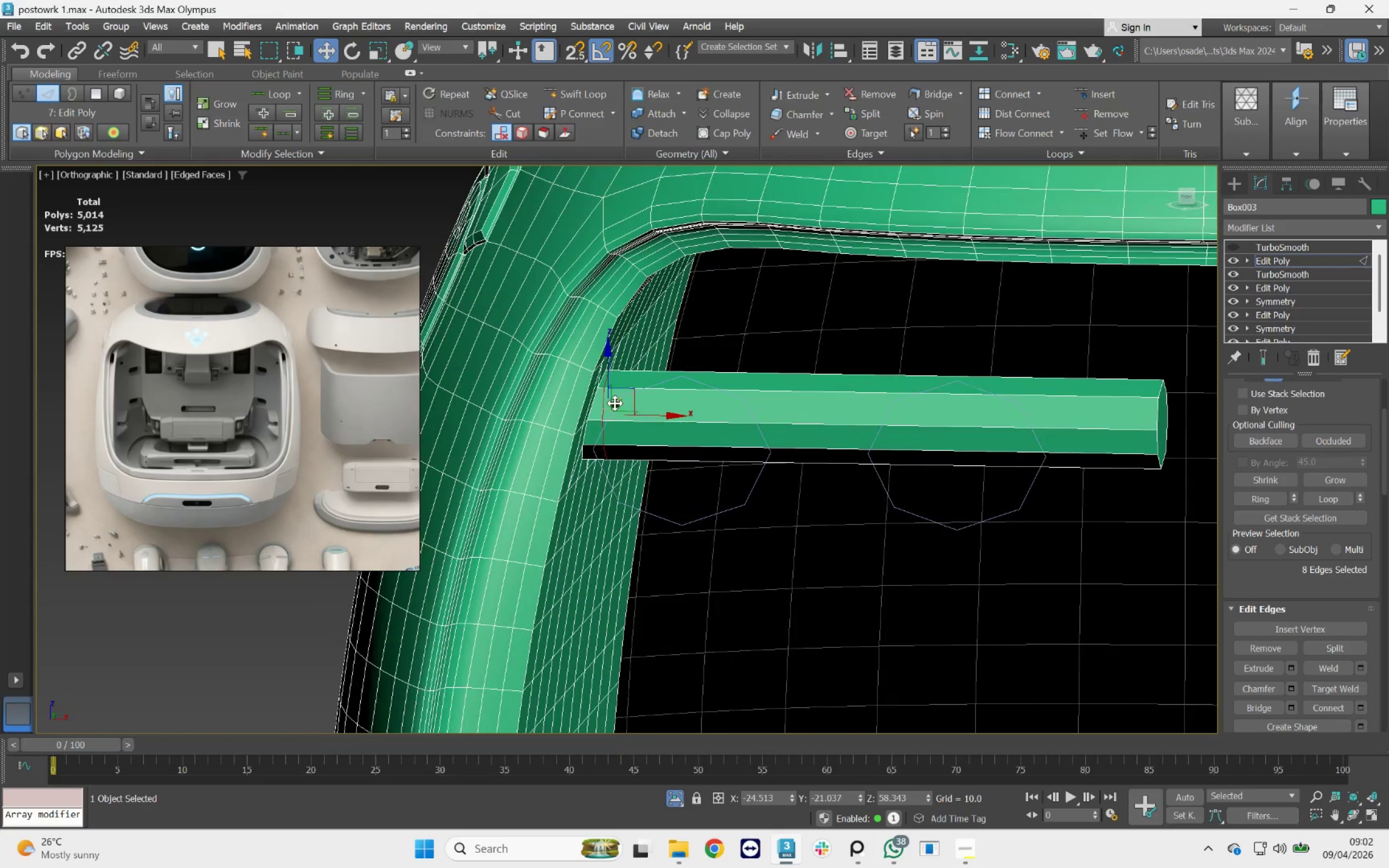 
scroll: coordinate [615, 403], scroll_direction: up, amount: 3.0
 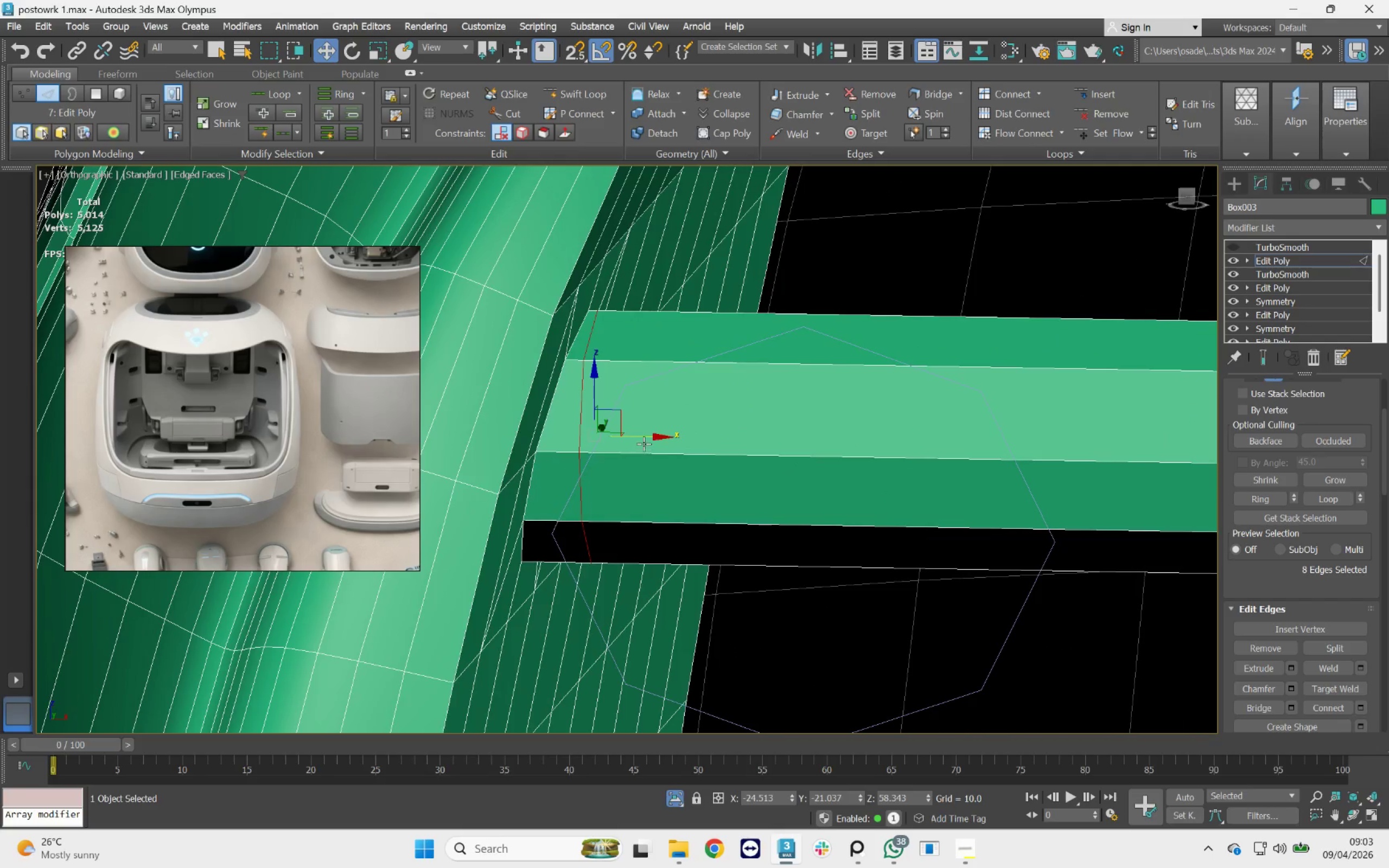 
left_click_drag(start_coordinate=[641, 436], to_coordinate=[638, 435])
 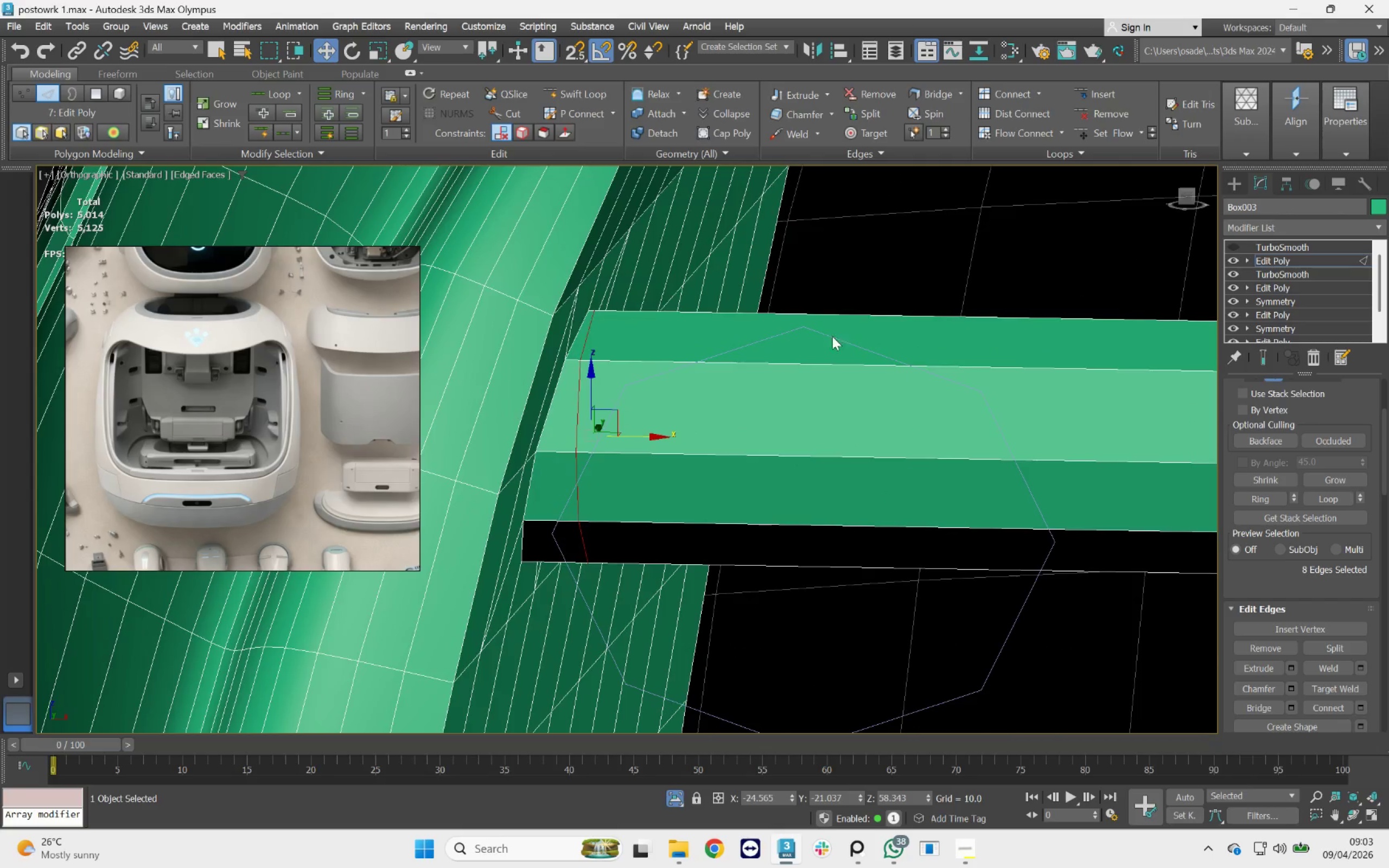 
hold_key(key=AltLeft, duration=1.44)
 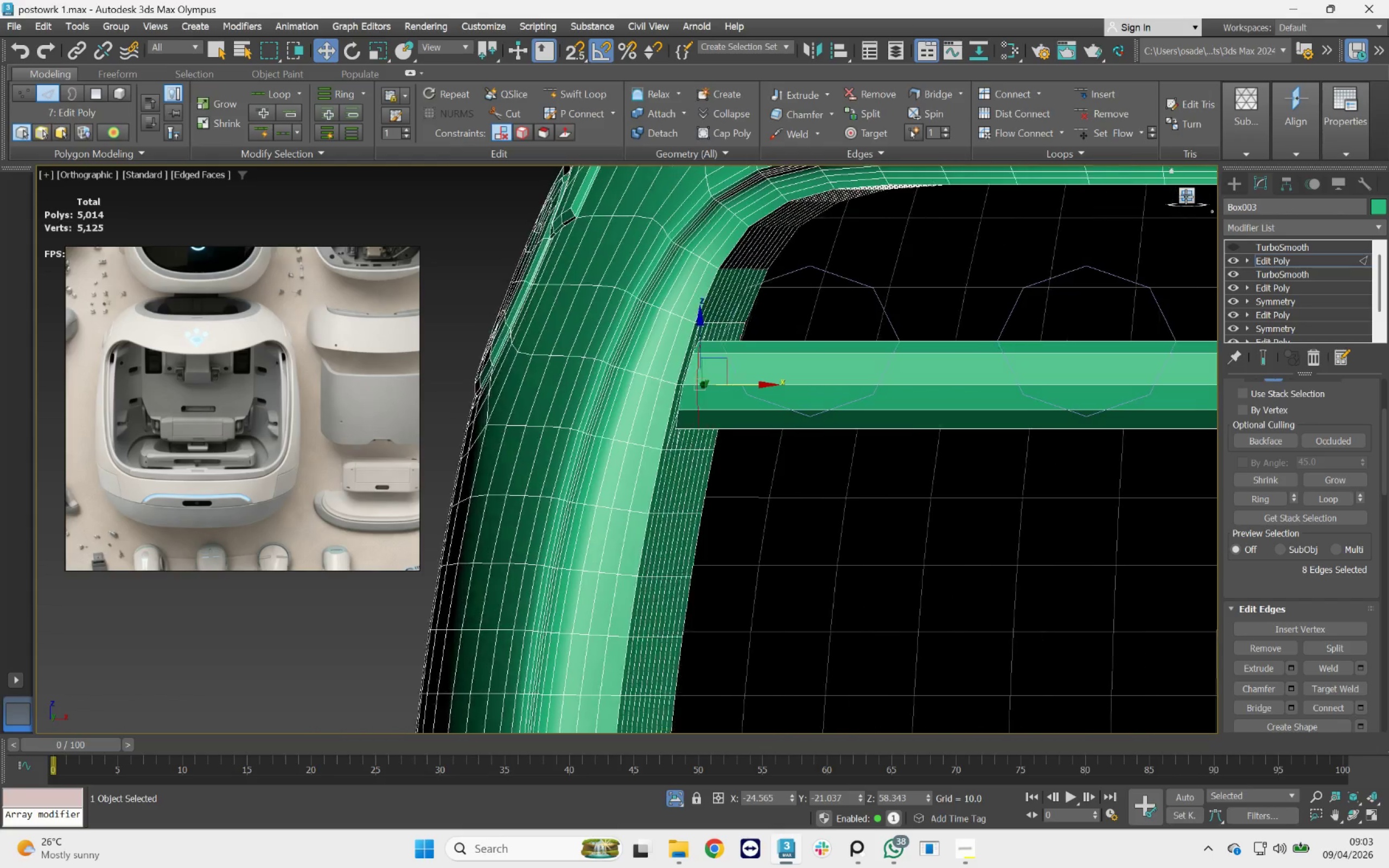 
scroll: coordinate [663, 365], scroll_direction: down, amount: 7.0
 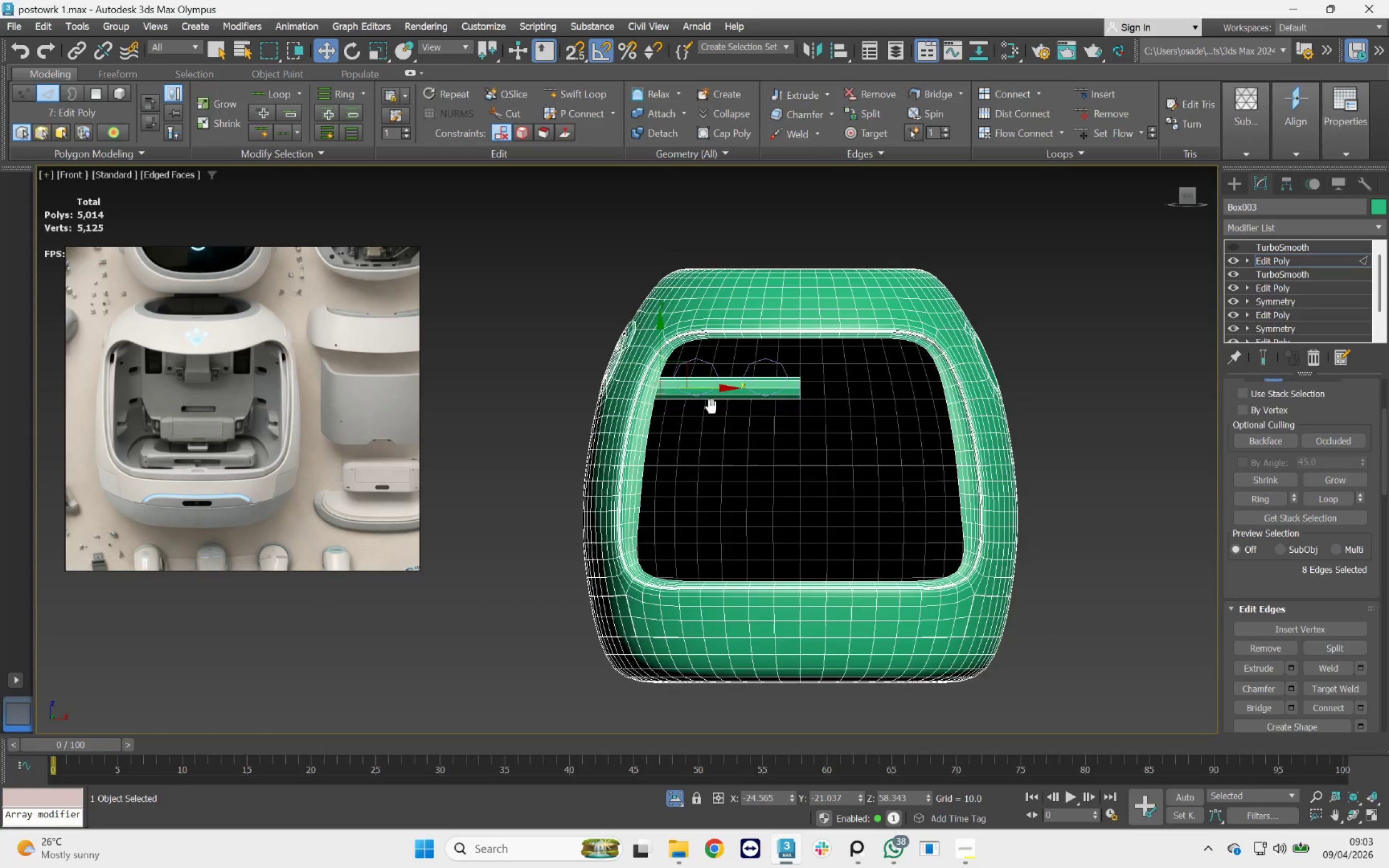 
scroll: coordinate [694, 388], scroll_direction: up, amount: 2.0
 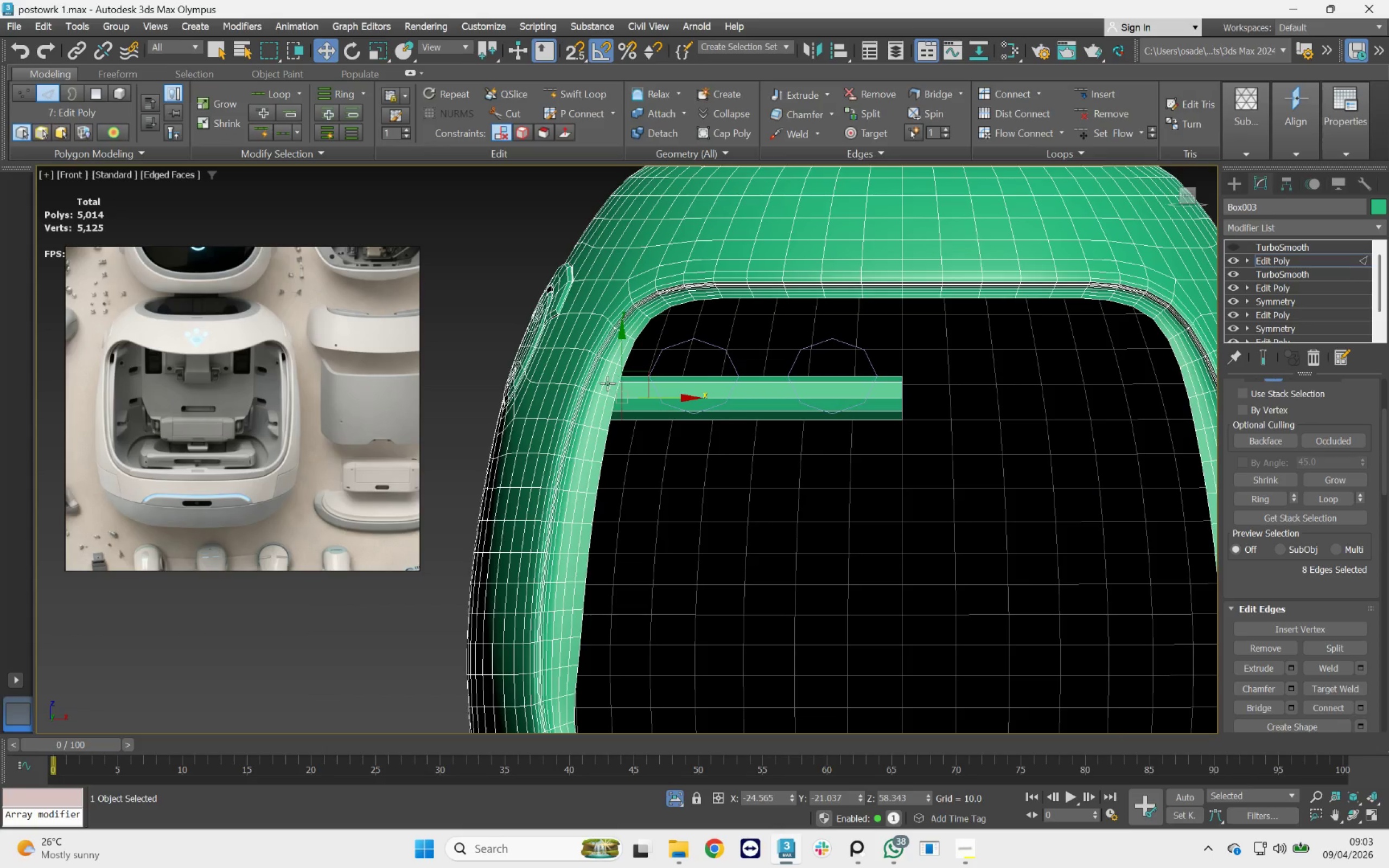 
hold_key(key=AltLeft, duration=3.8)
 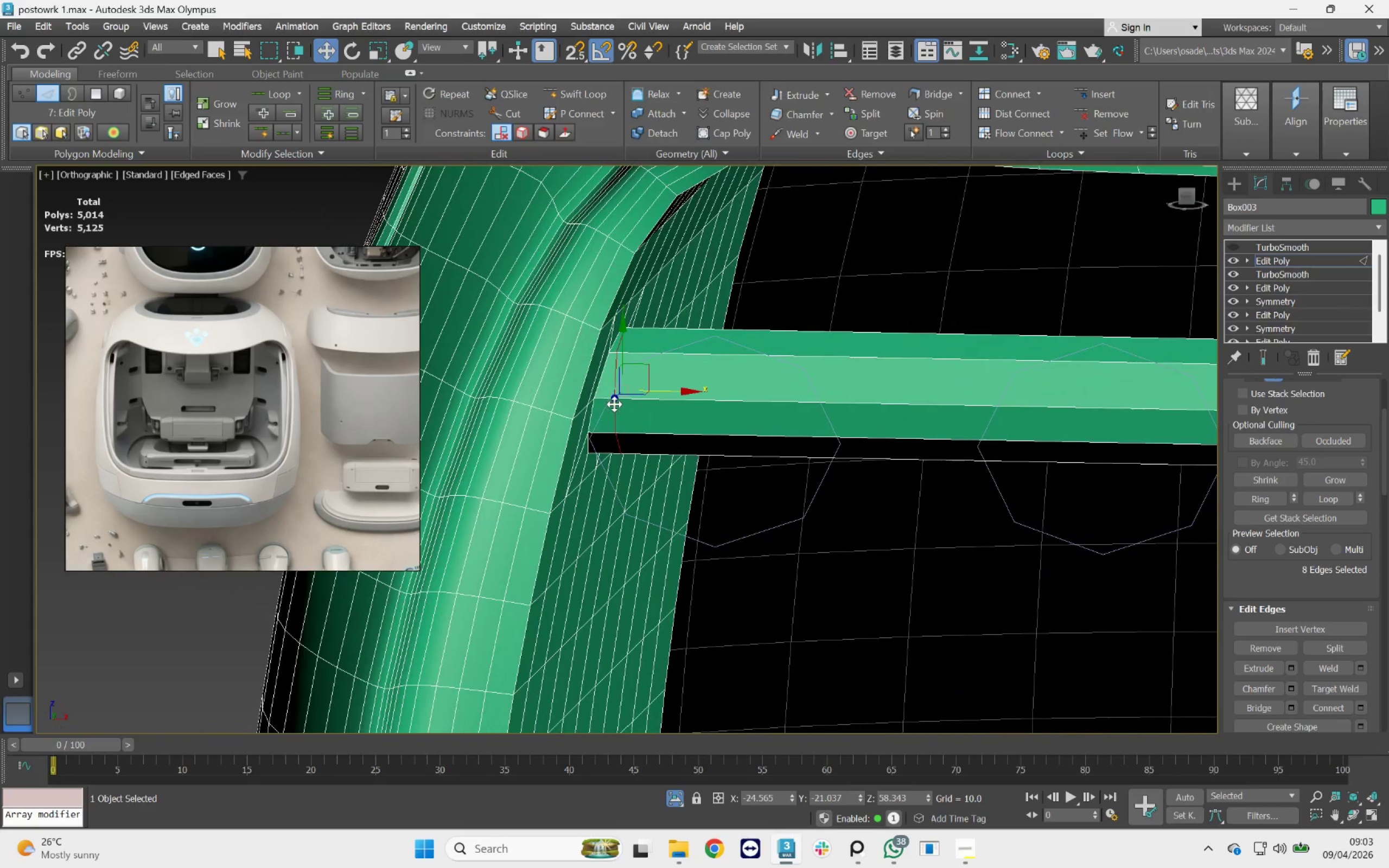 
scroll: coordinate [621, 402], scroll_direction: up, amount: 3.0
 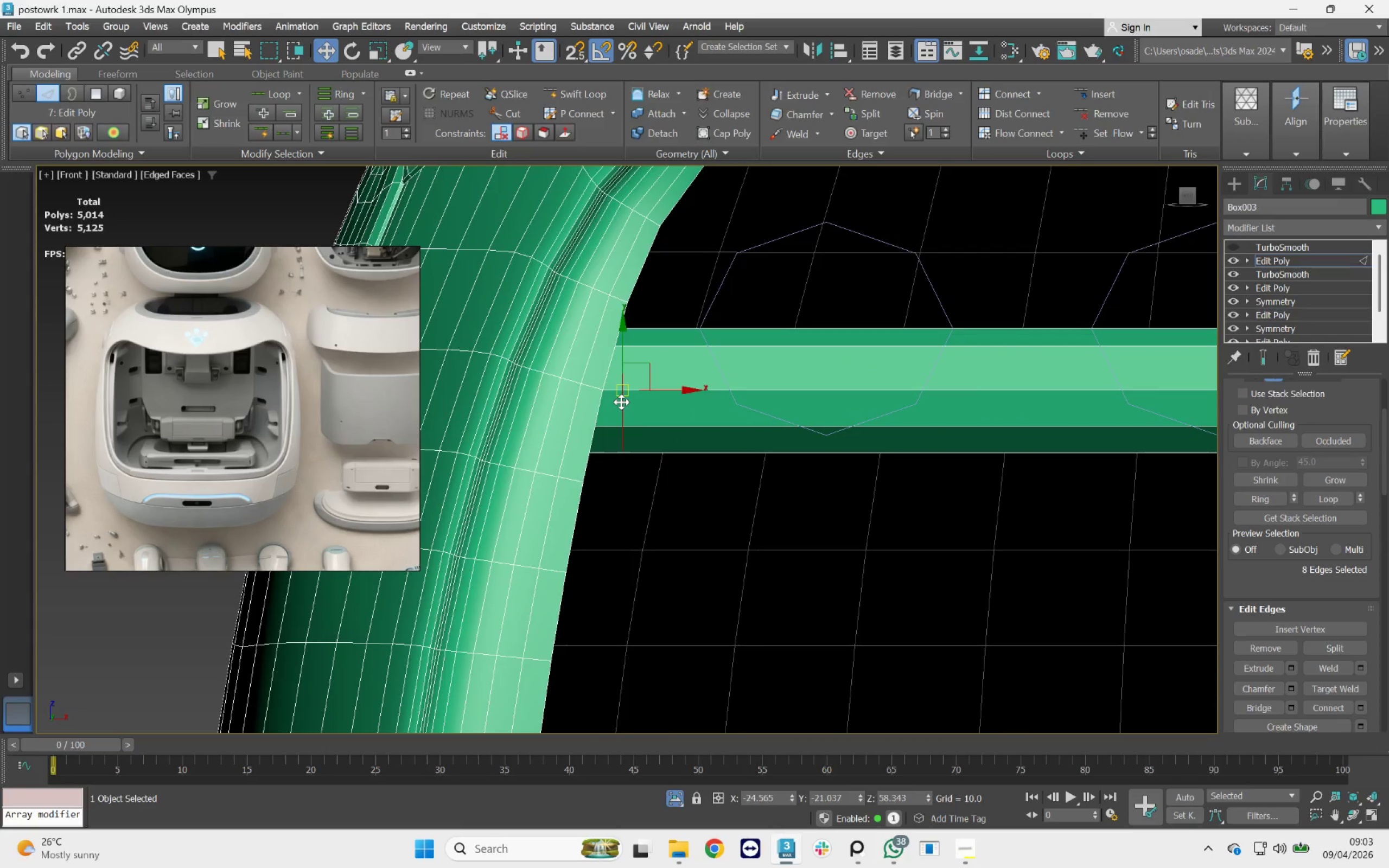 
scroll: coordinate [614, 404], scroll_direction: down, amount: 3.0
 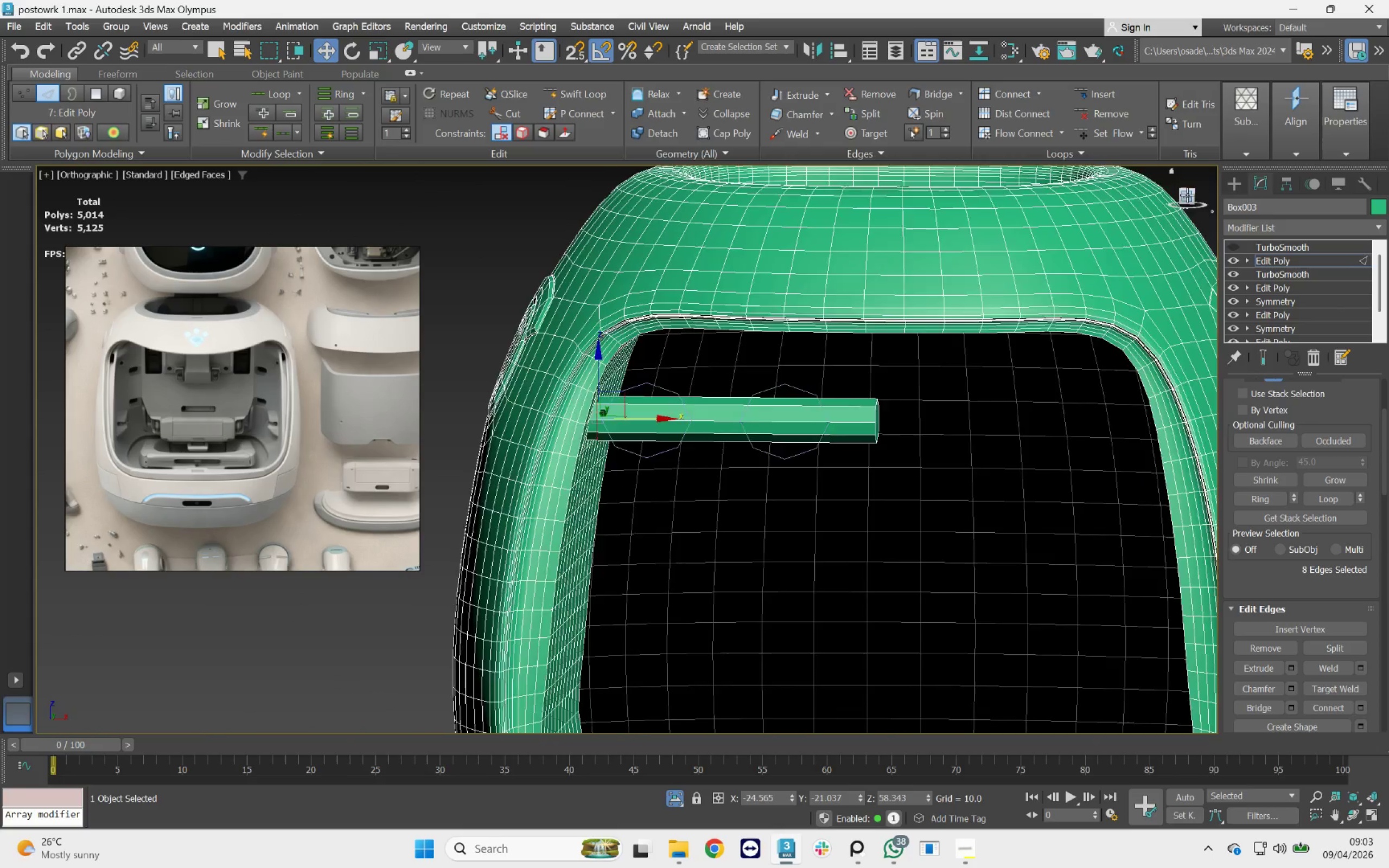 
scroll: coordinate [595, 442], scroll_direction: up, amount: 4.0
 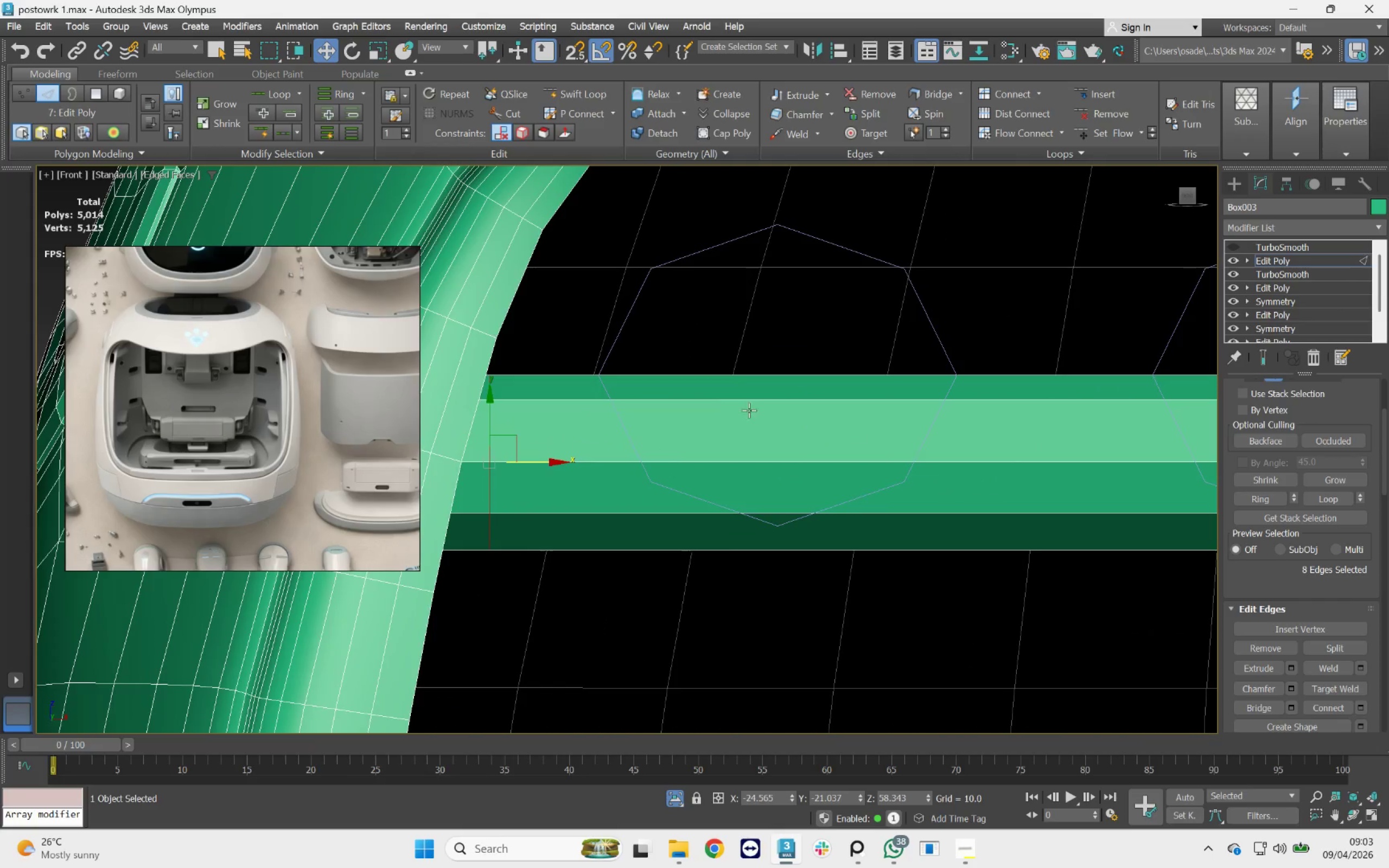 
scroll: coordinate [750, 407], scroll_direction: down, amount: 3.0
 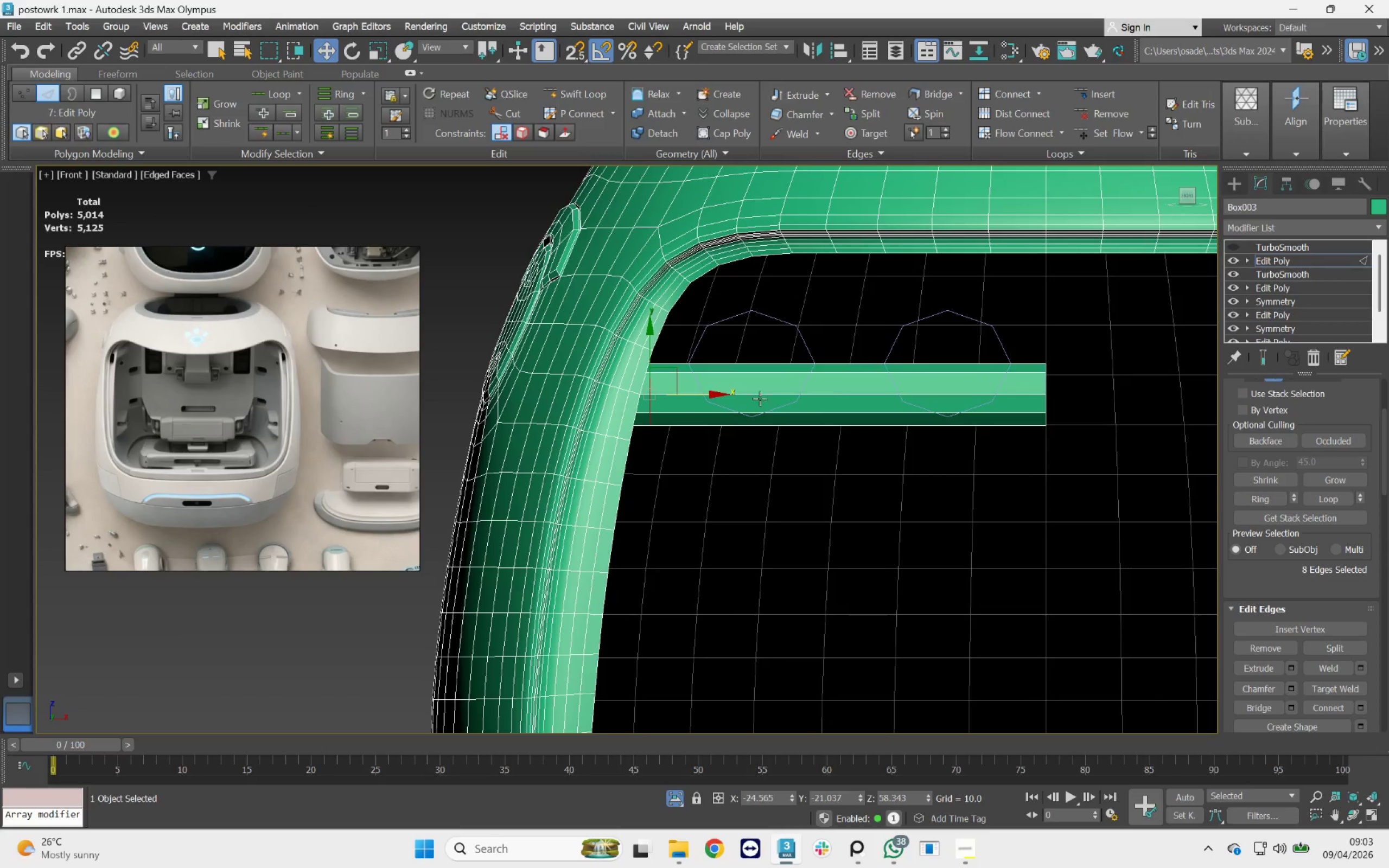 
left_click([498, 115])
 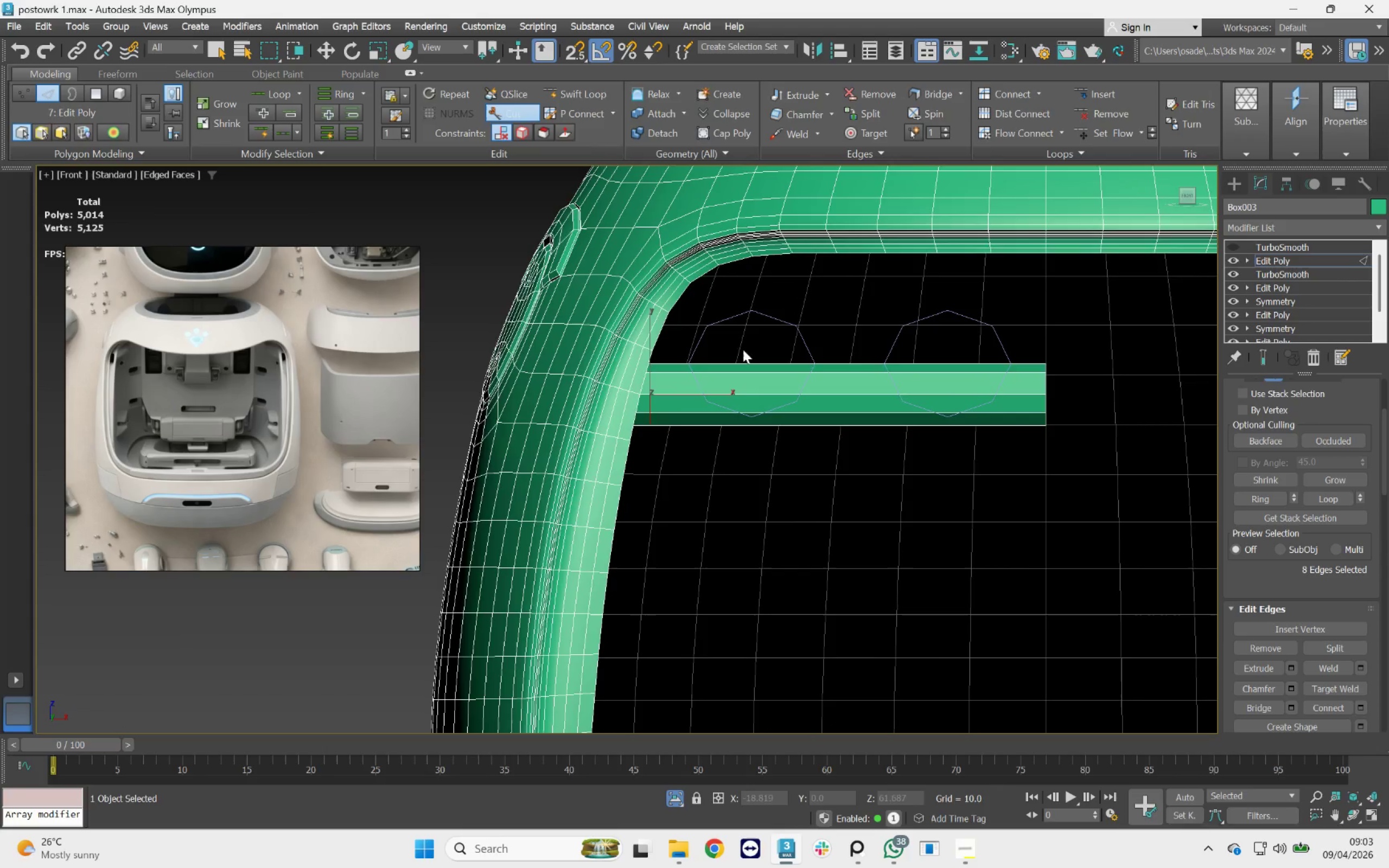 
scroll: coordinate [718, 375], scroll_direction: up, amount: 3.0
 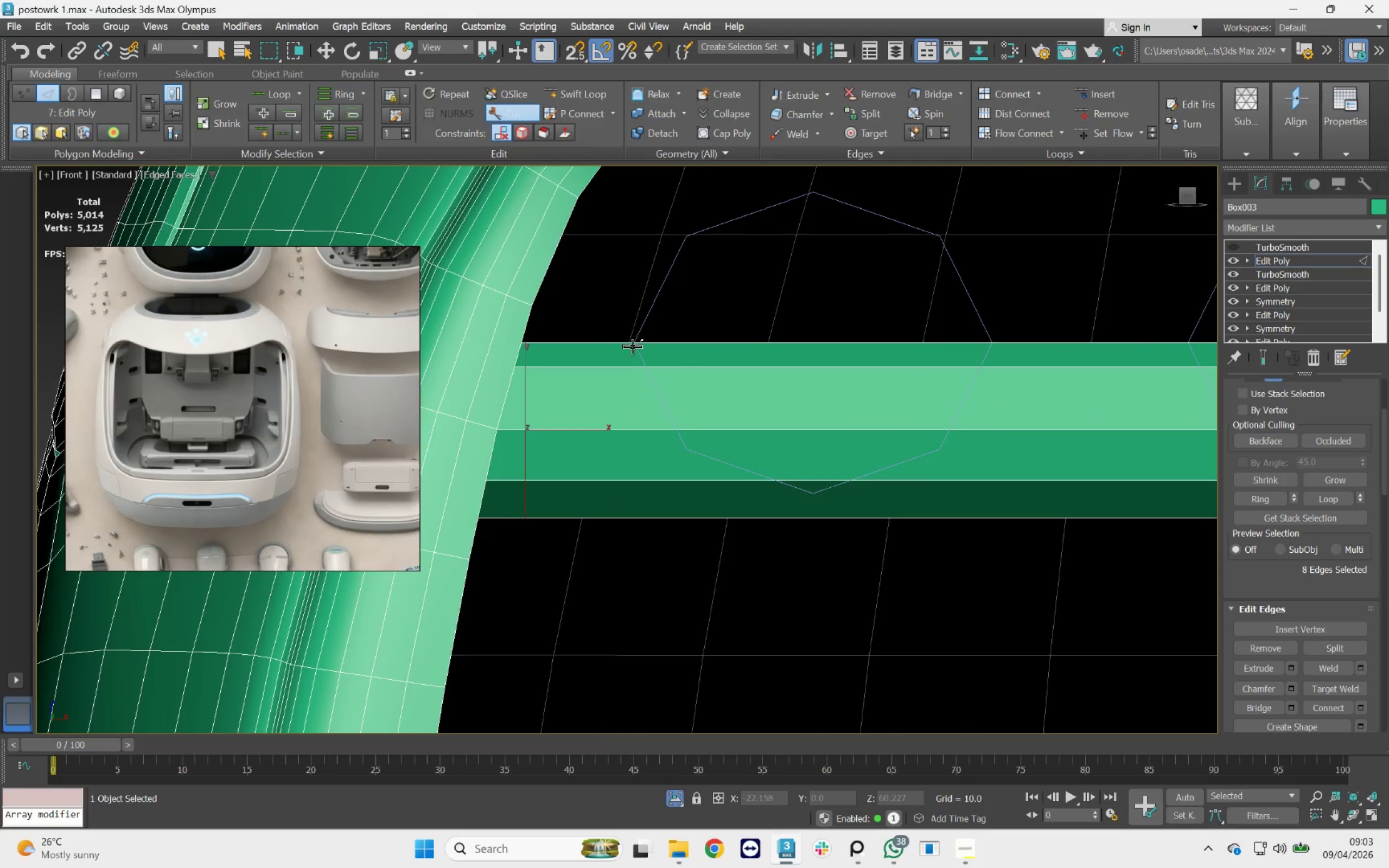 
left_click([633, 346])
 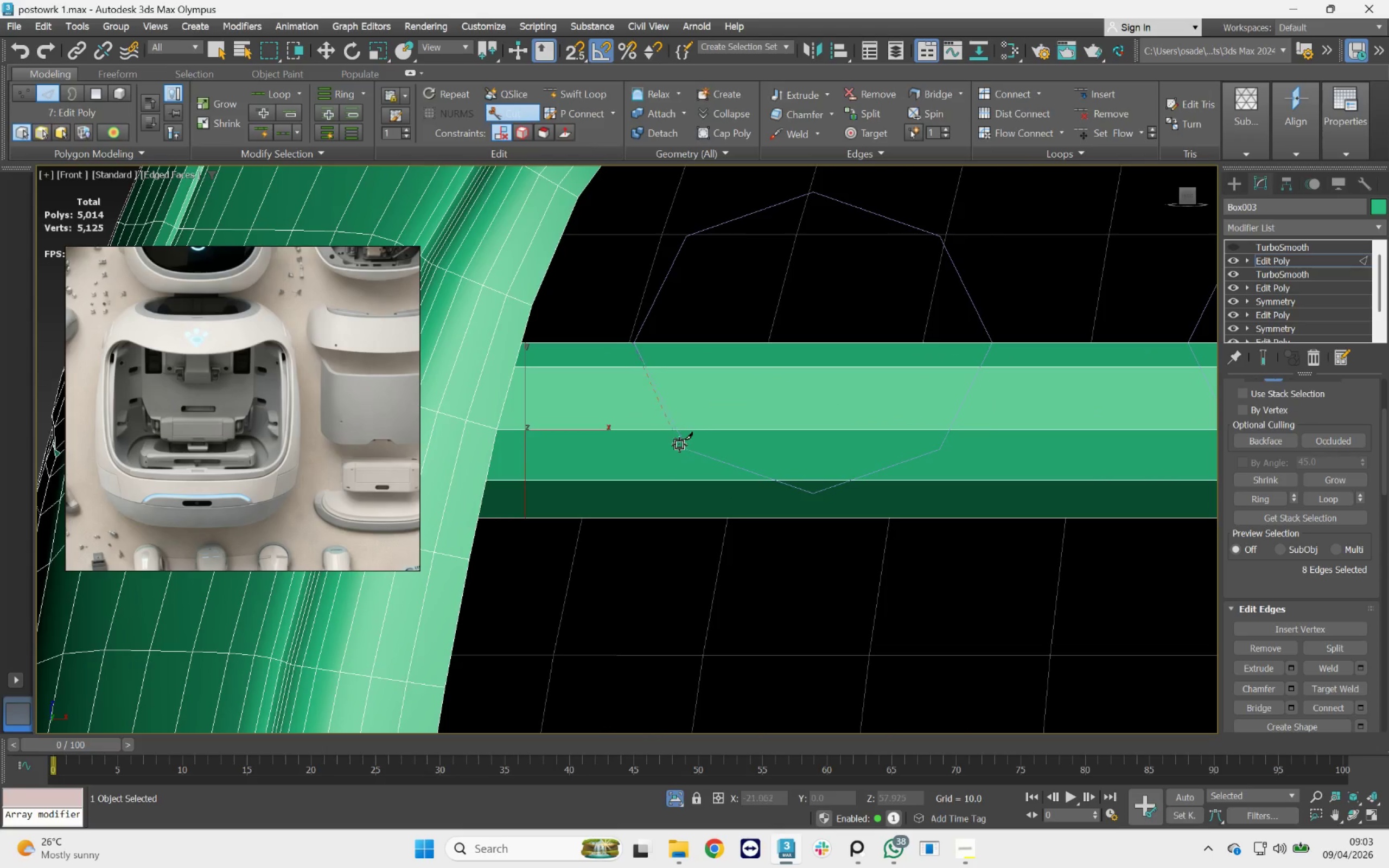 
left_click([676, 429])
 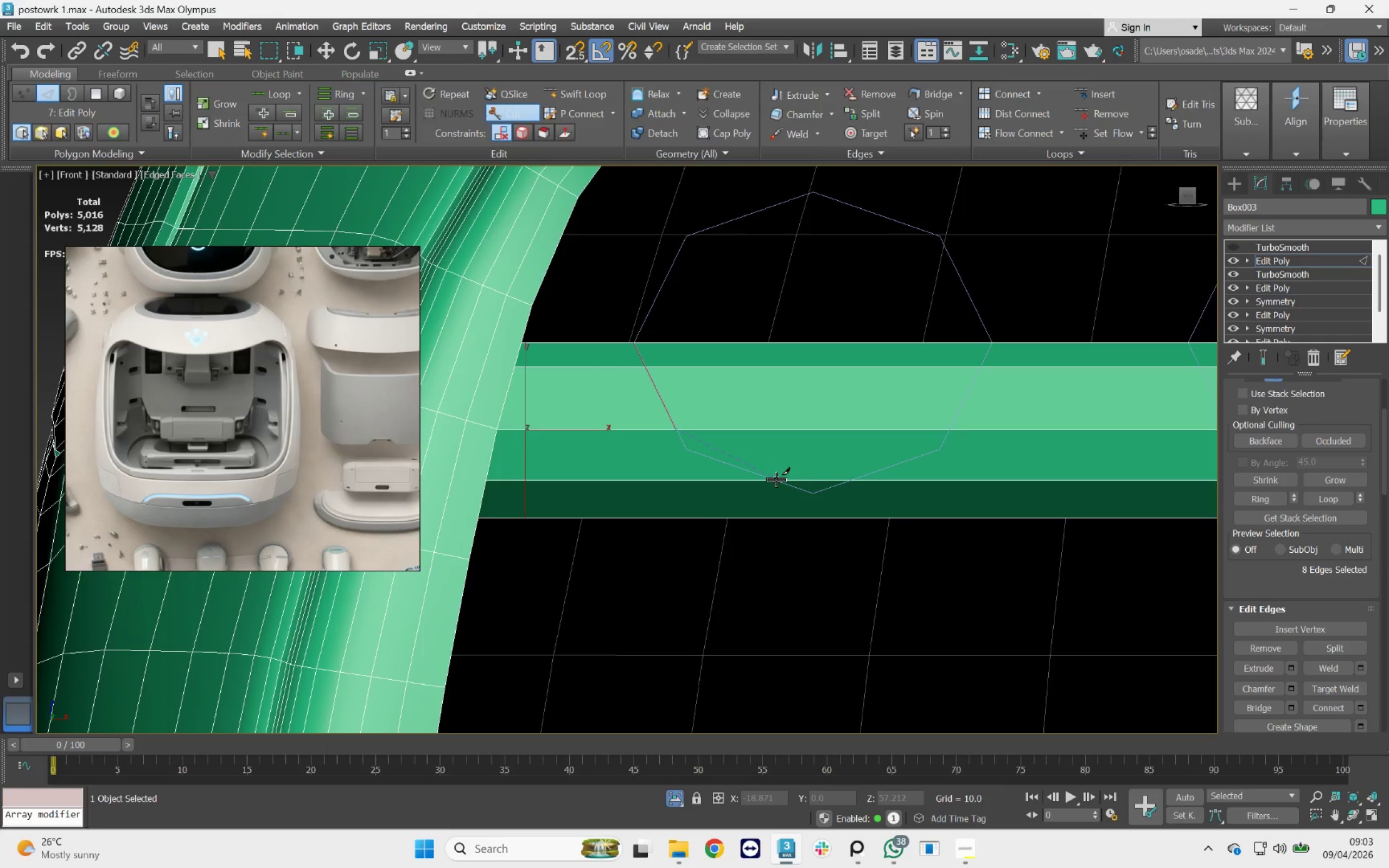 
wait(9.27)
 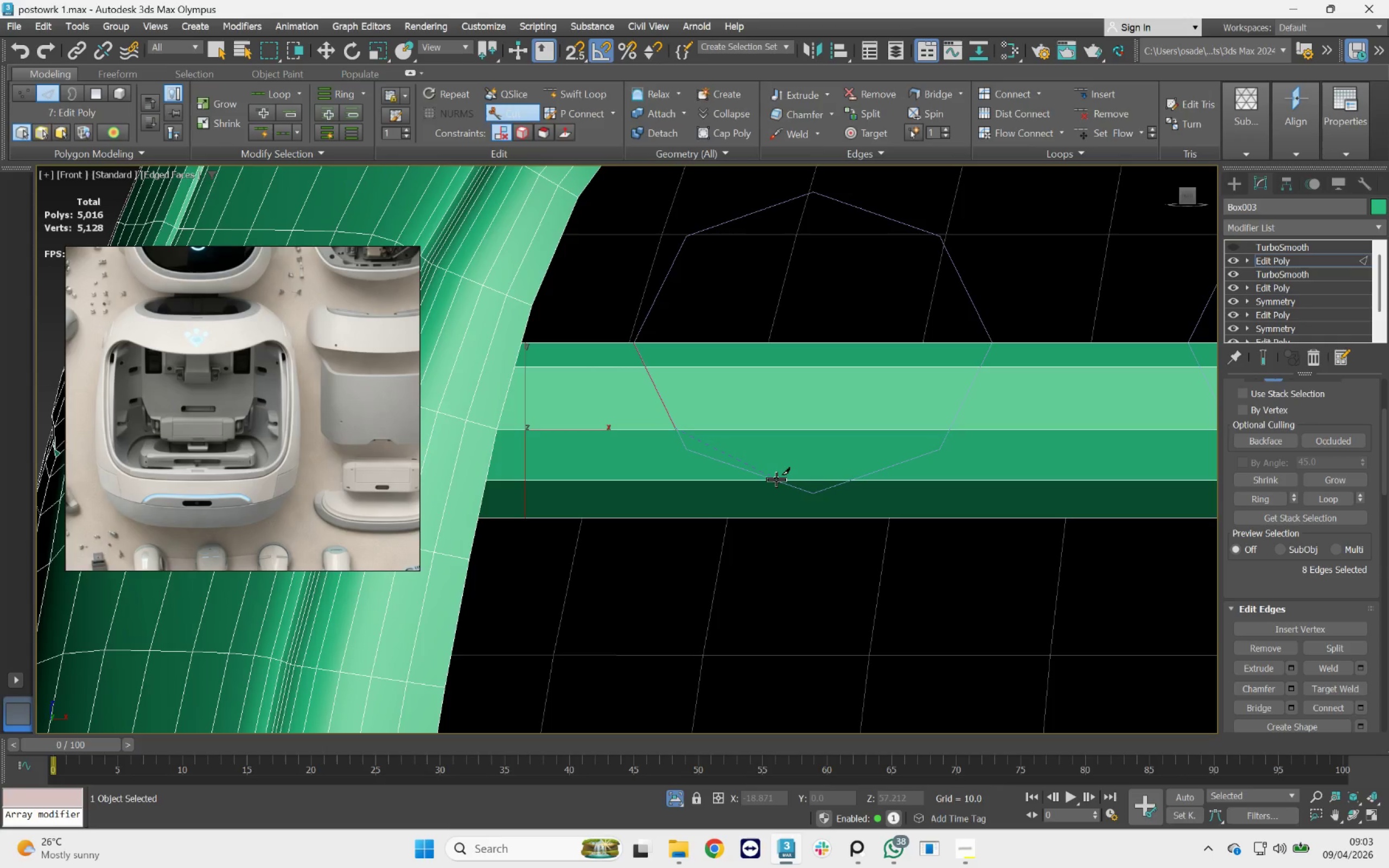 
left_click([770, 481])
 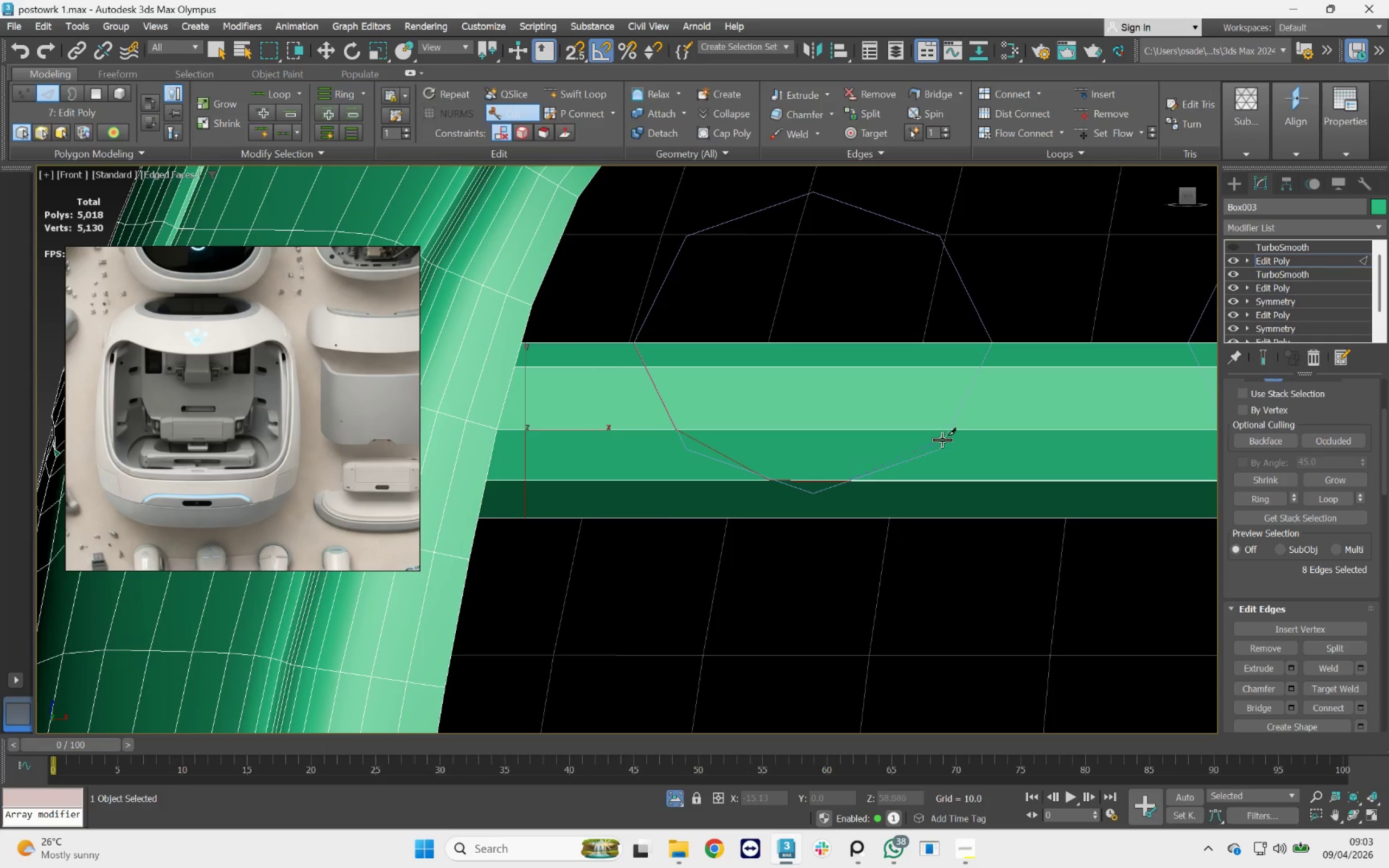 
key(Control+Z)
 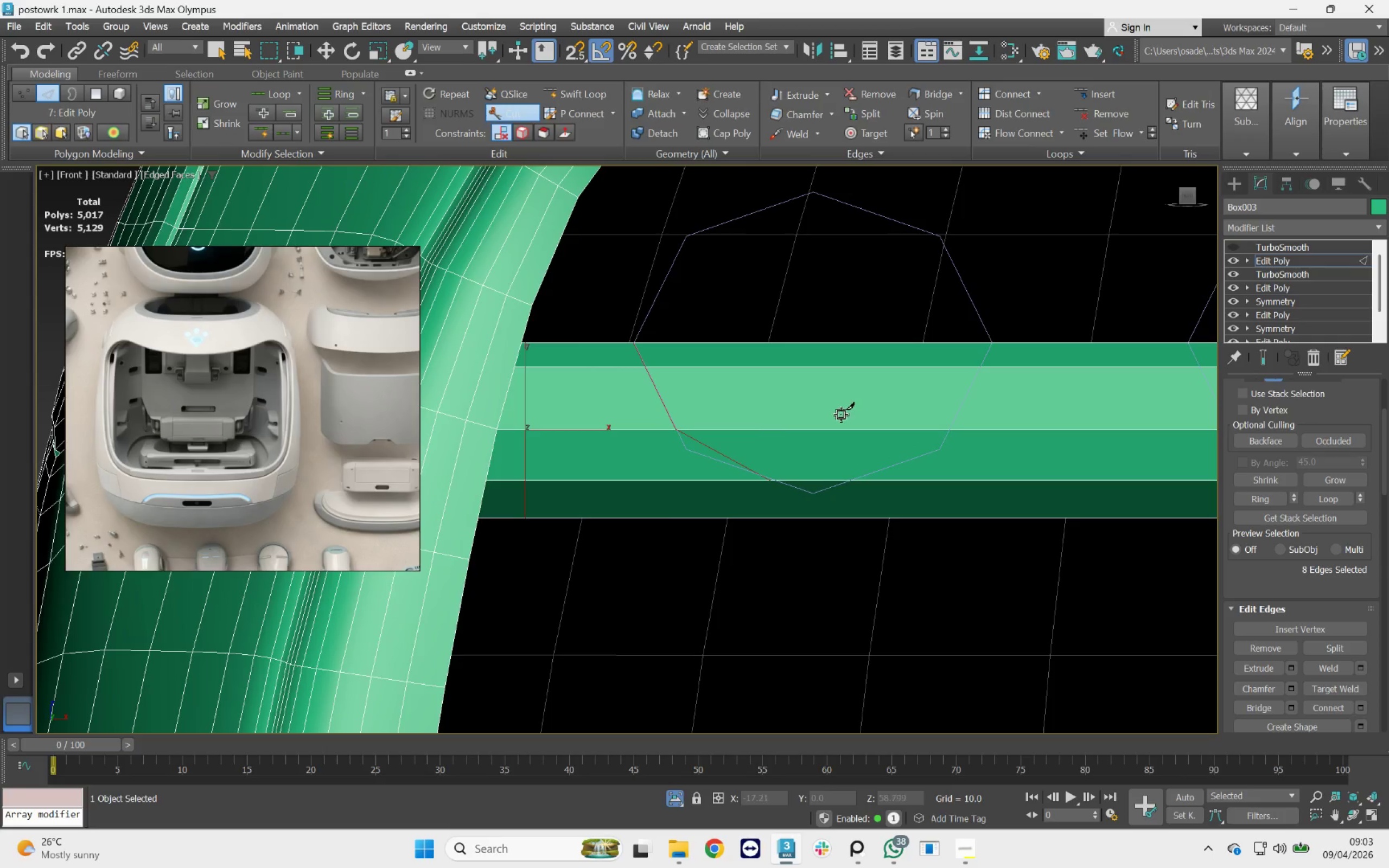 
key(Control+Z)
 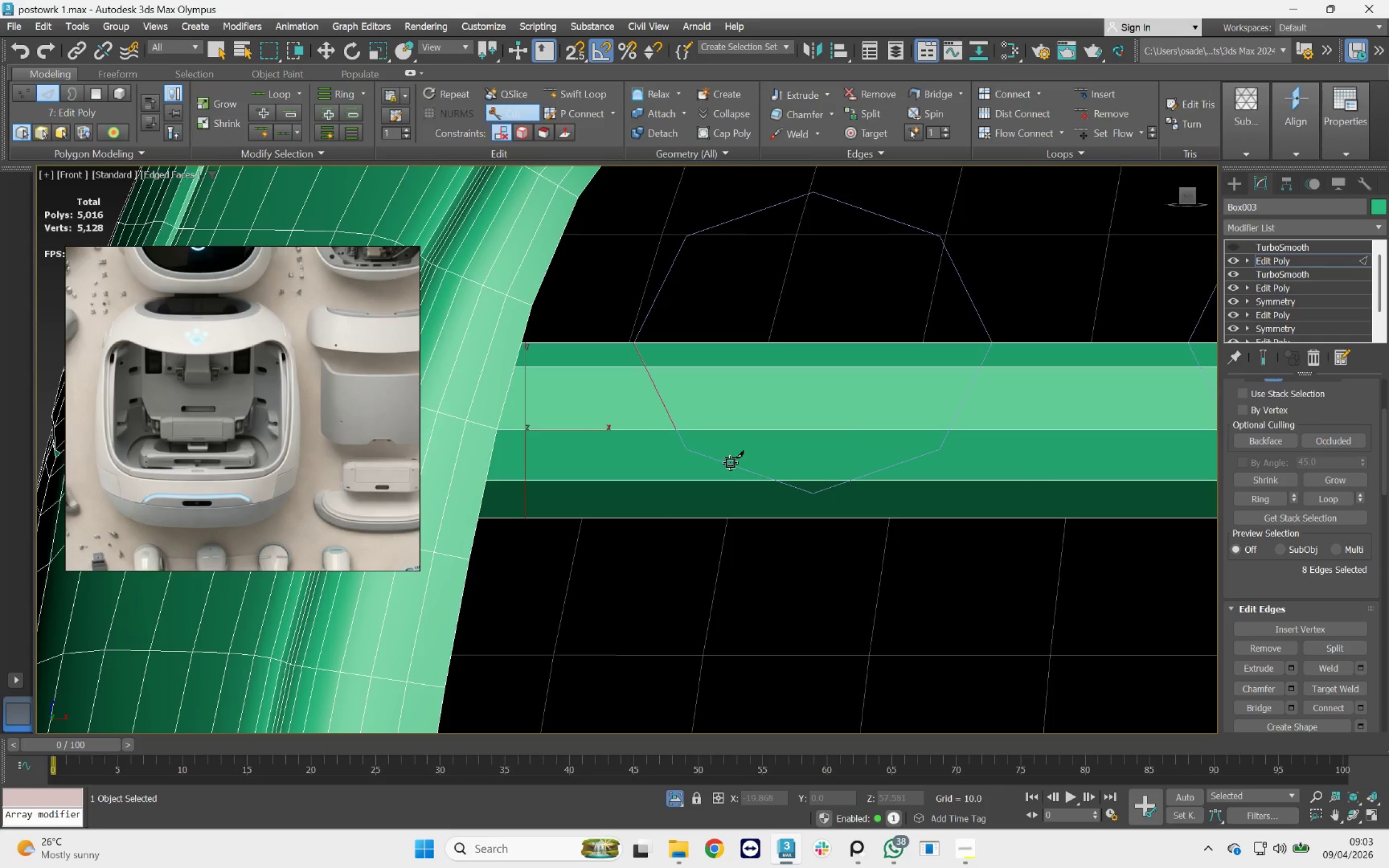 
scroll: coordinate [799, 488], scroll_direction: up, amount: 4.0
 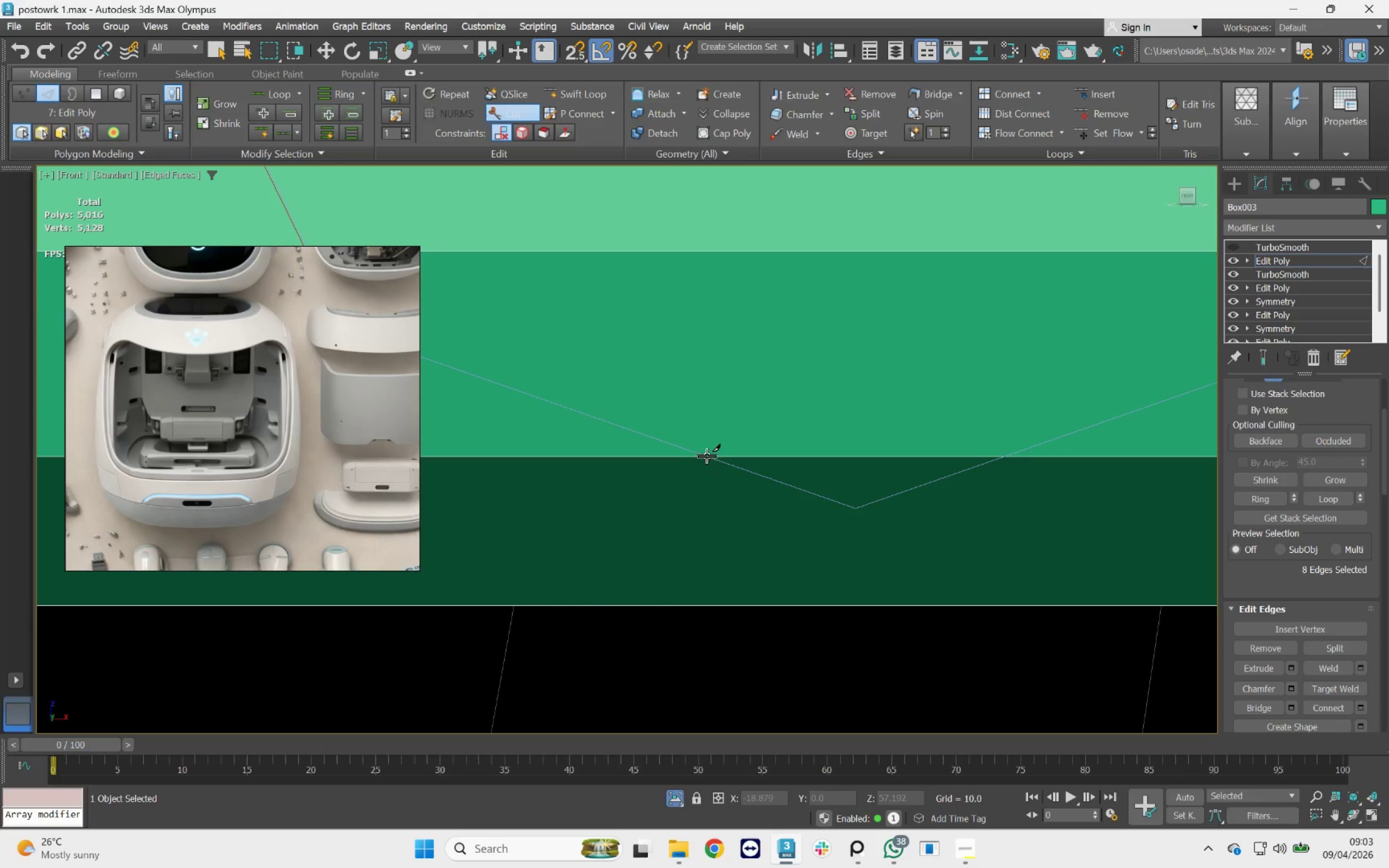 
key(S)
 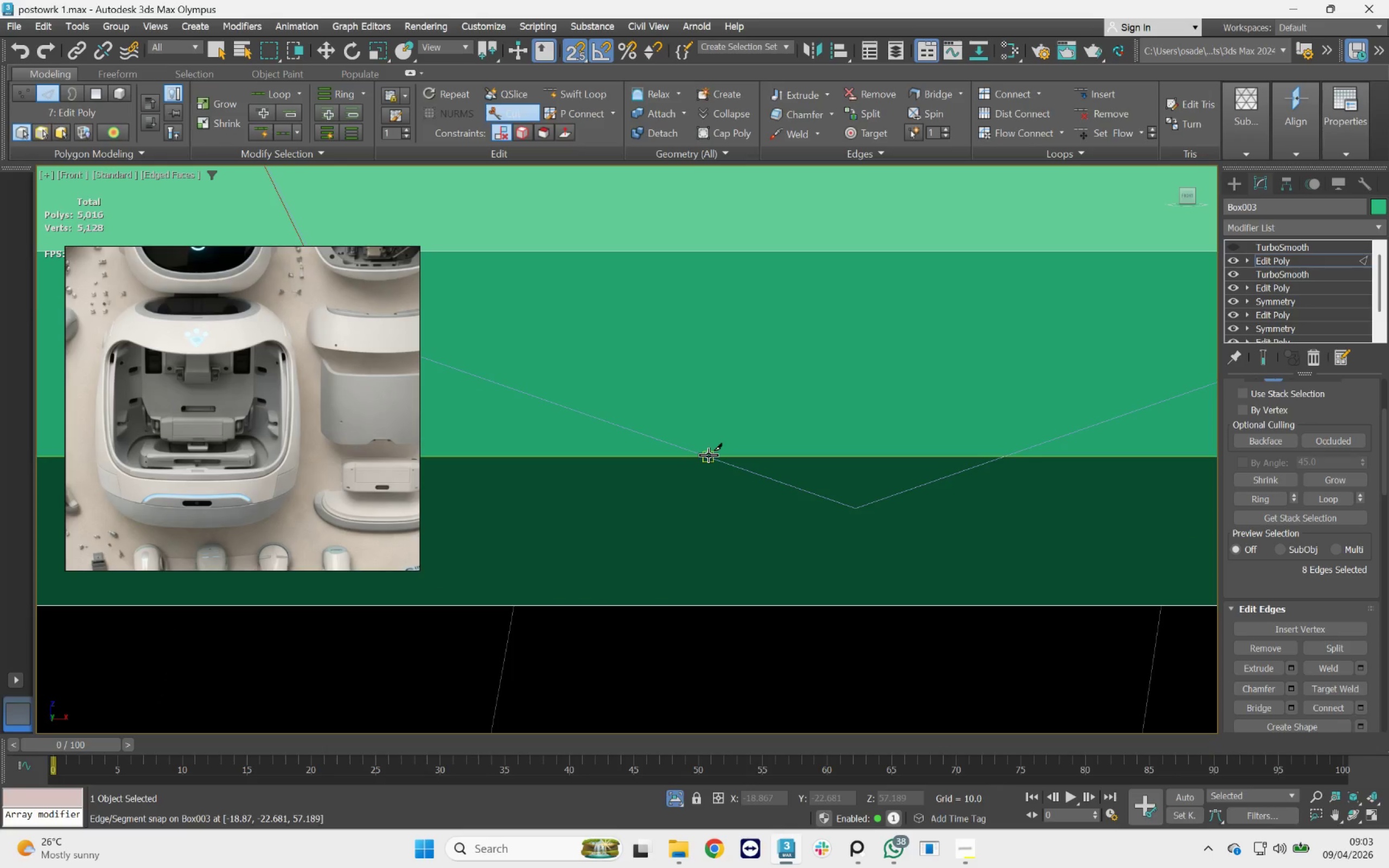 
left_click([709, 455])
 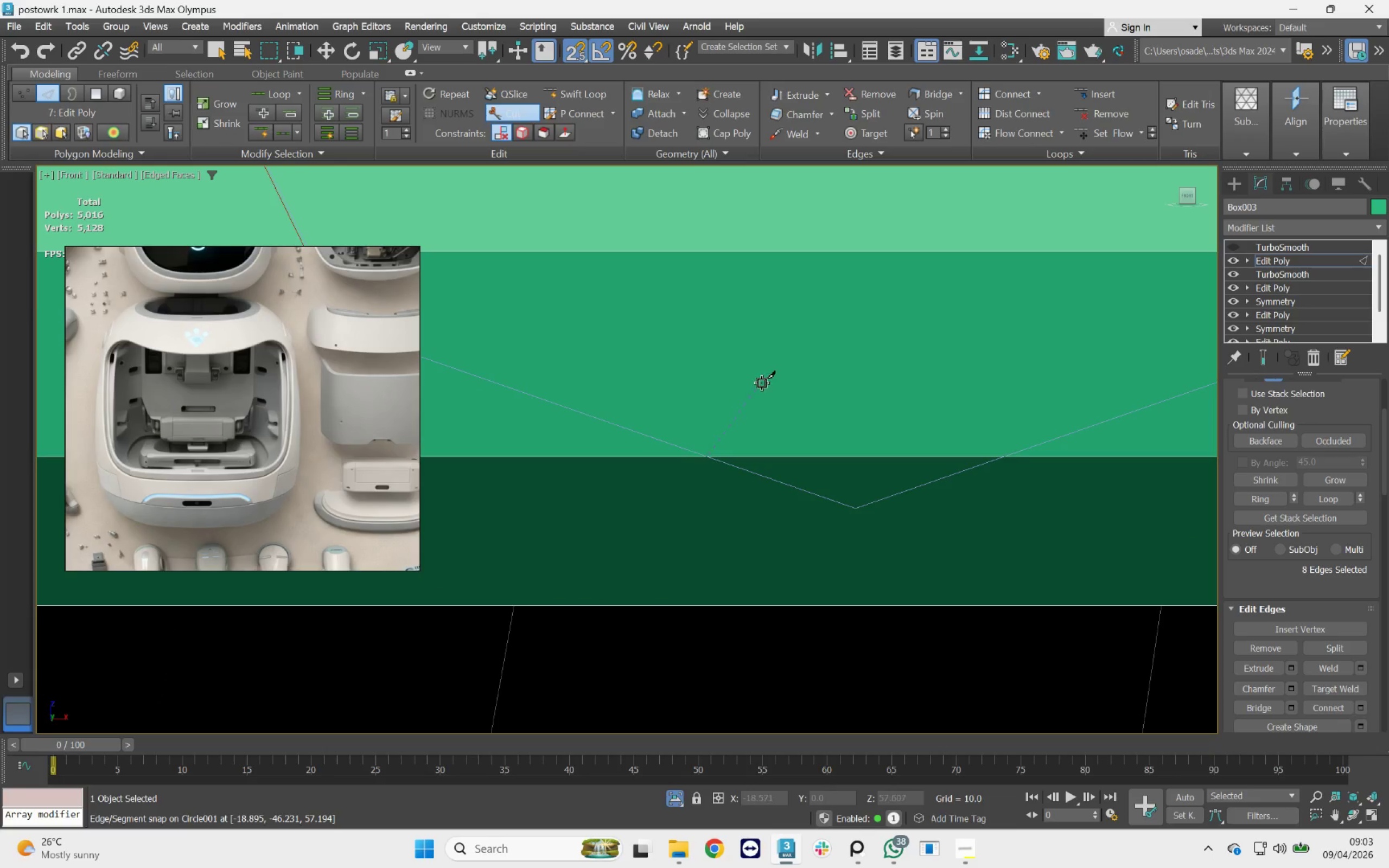 
scroll: coordinate [762, 383], scroll_direction: down, amount: 3.0
 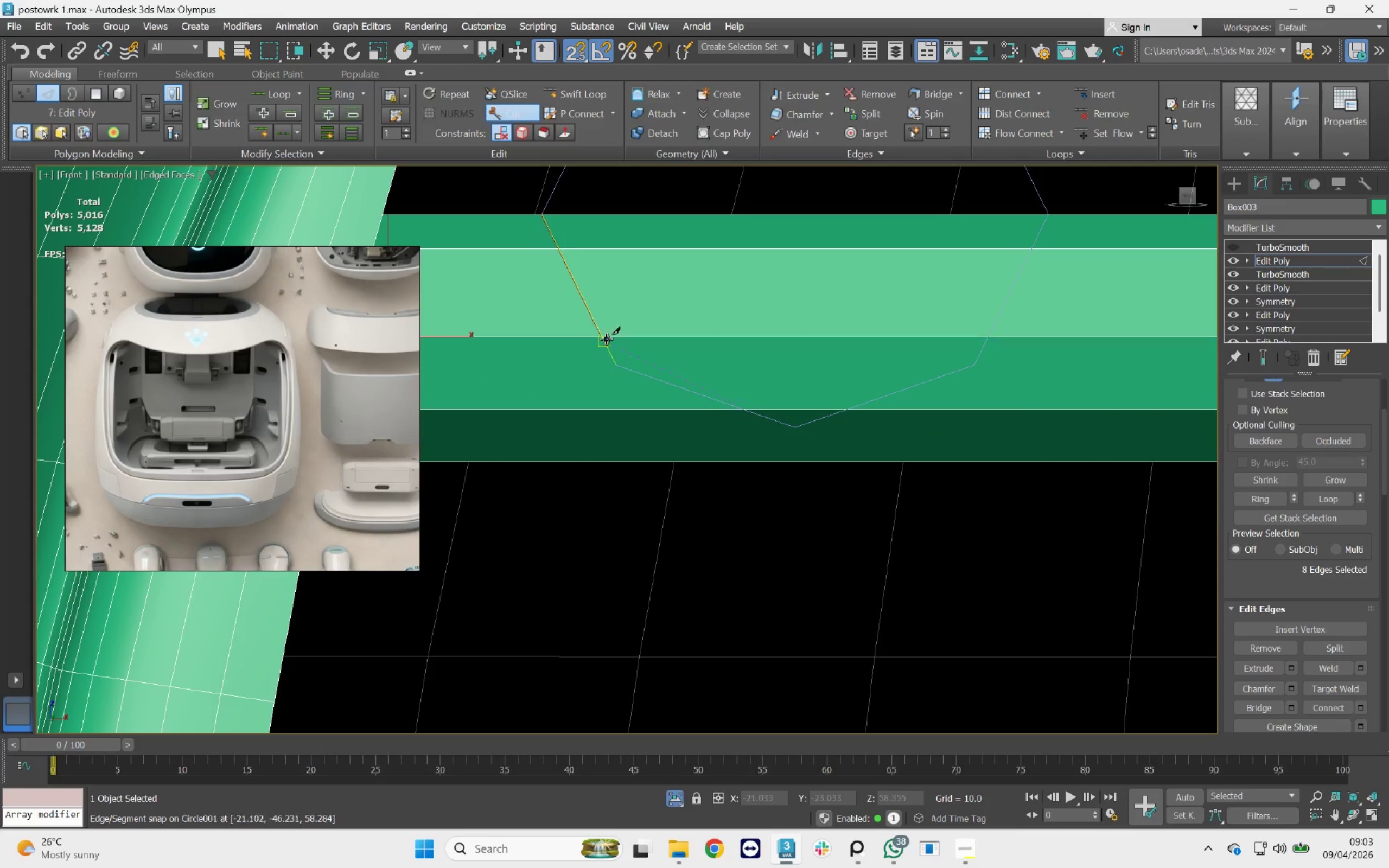 
left_click([606, 337])
 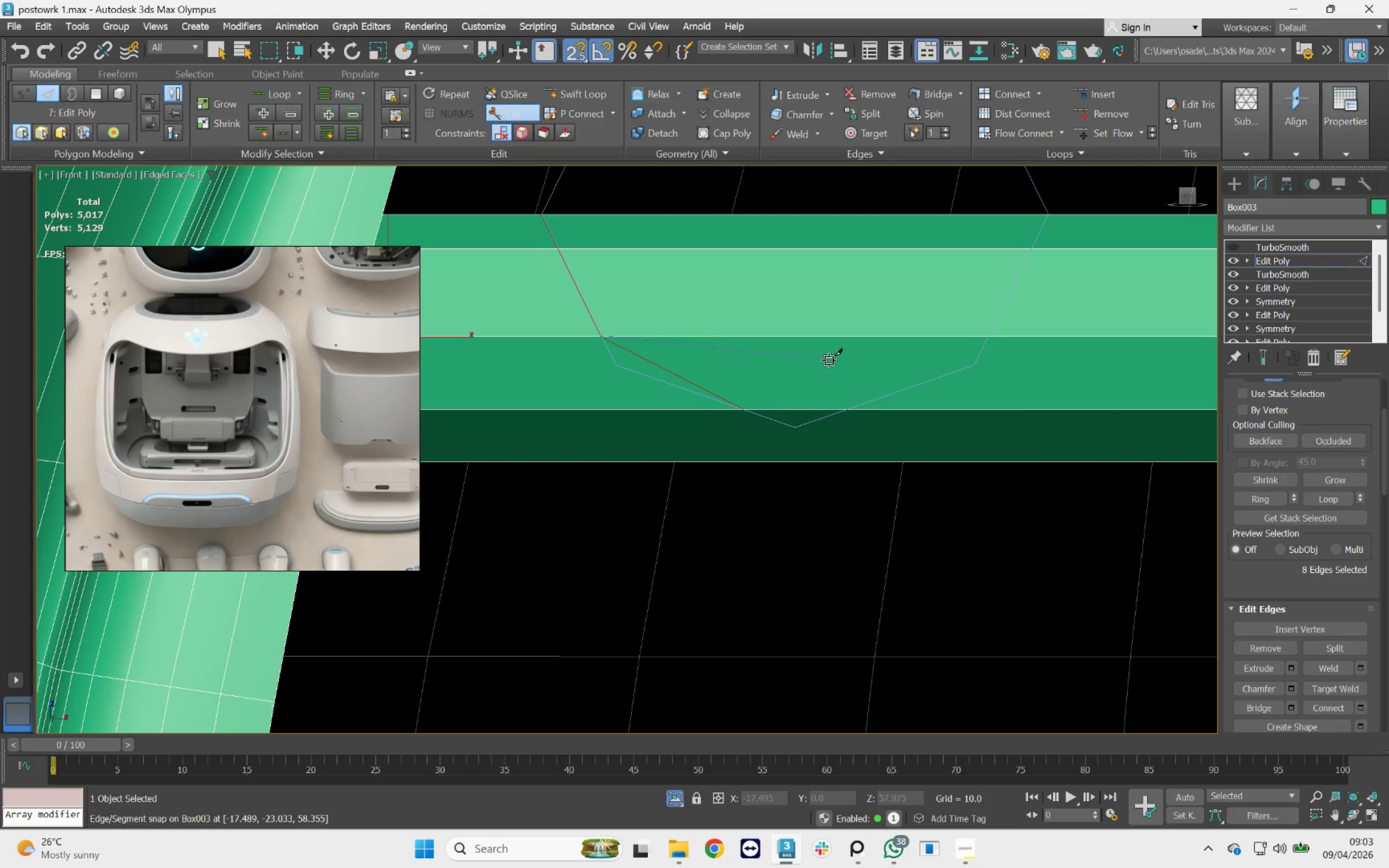 
right_click([829, 360])
 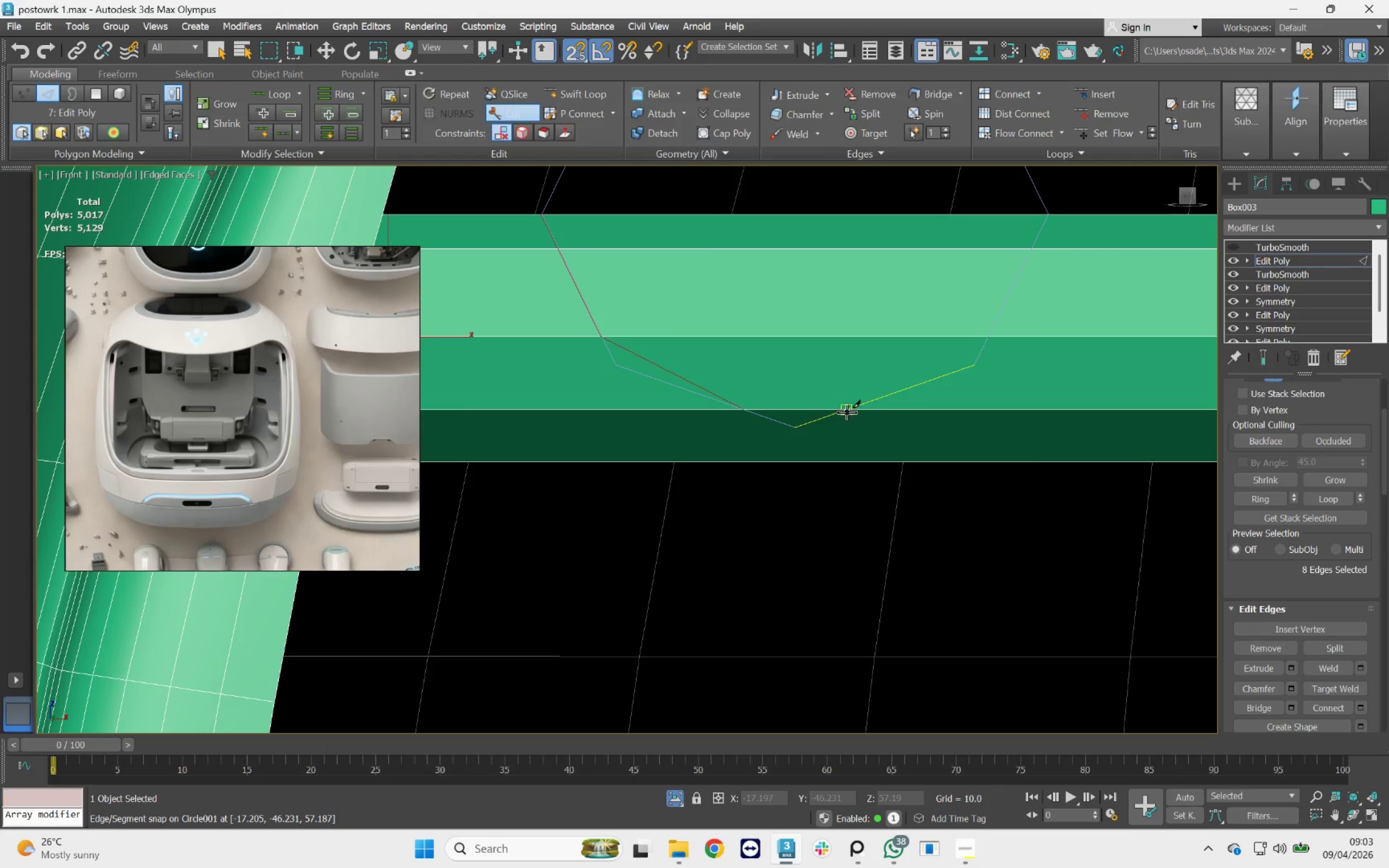 
left_click([847, 412])
 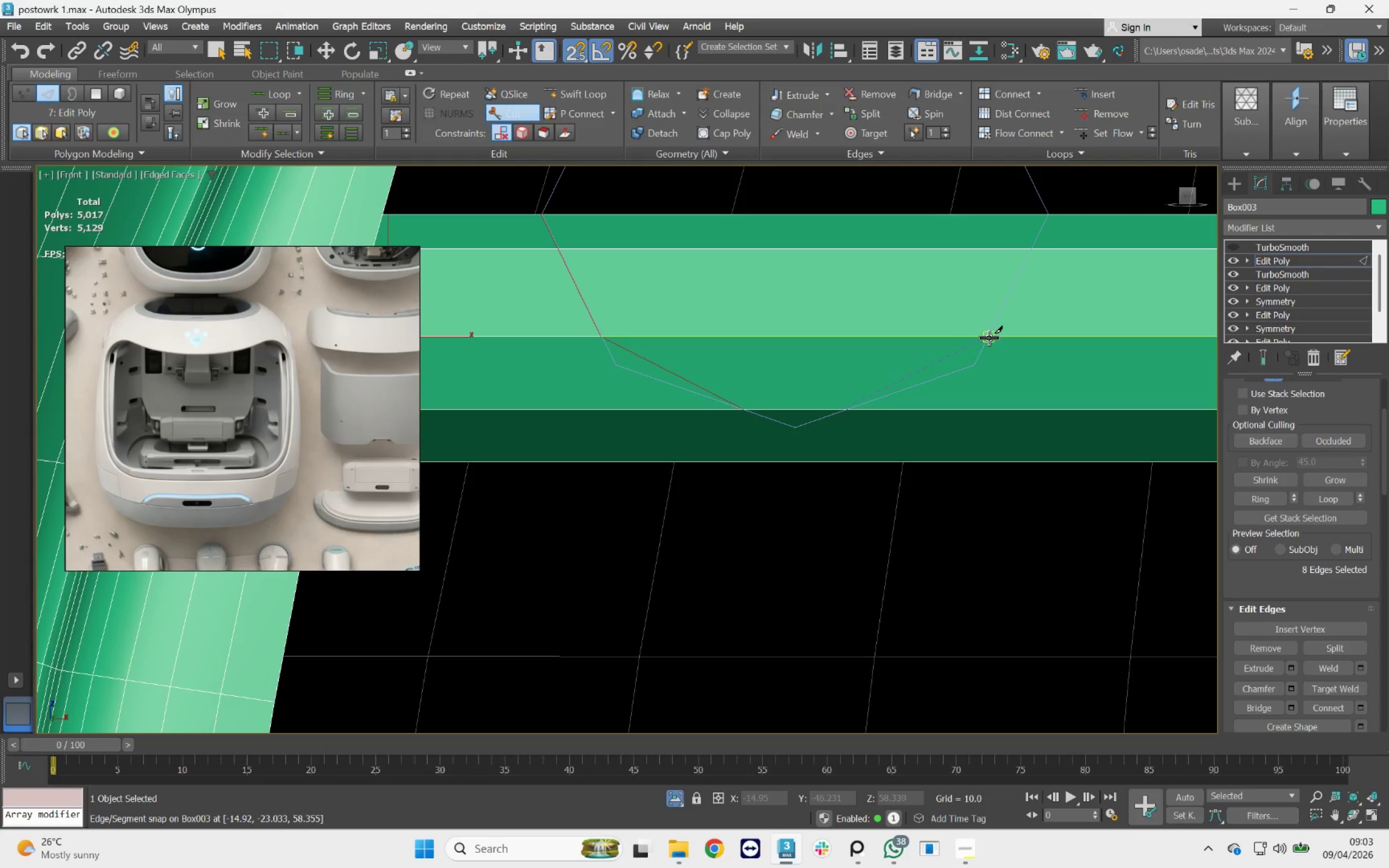 
left_click([989, 338])
 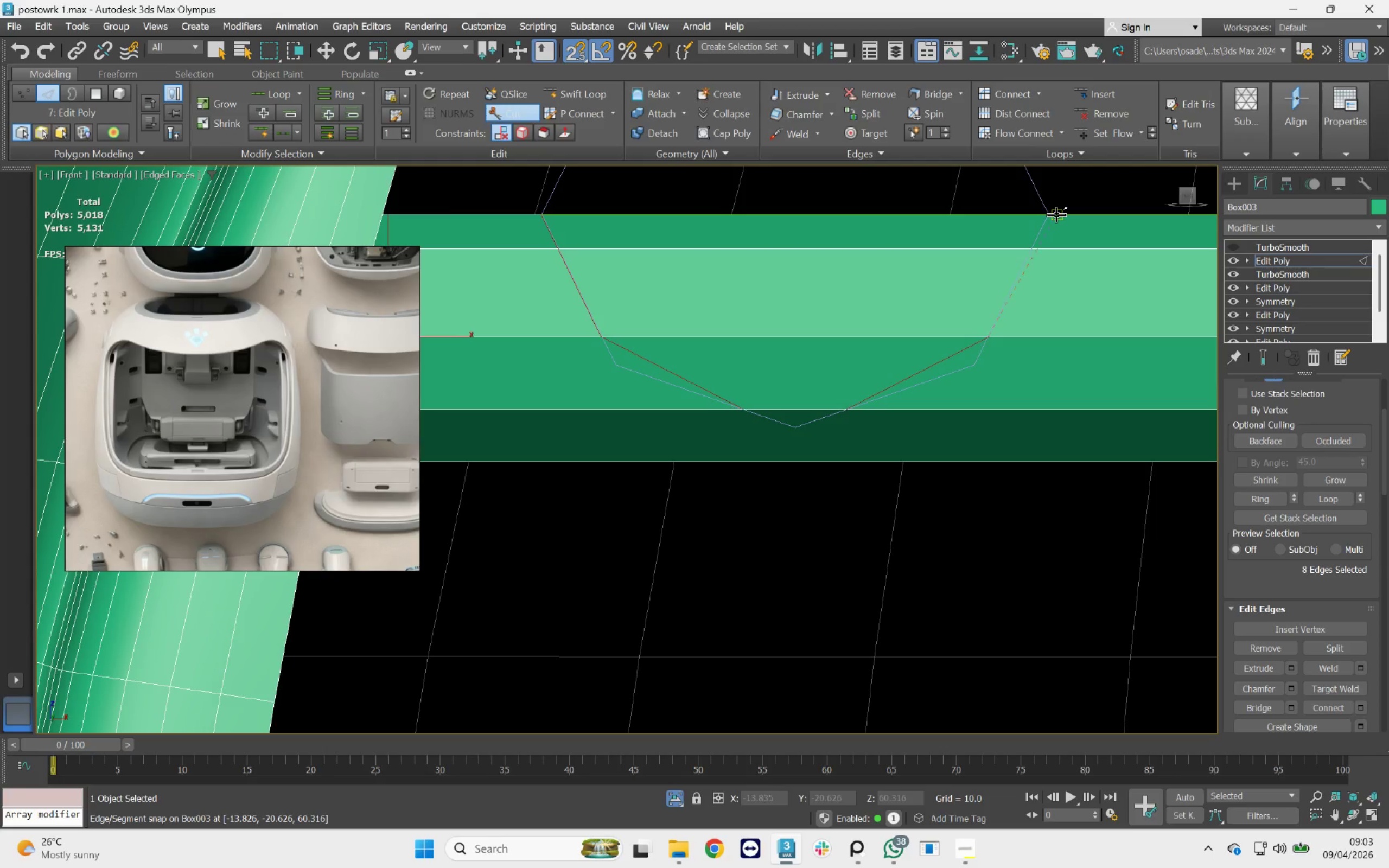 
left_click([1051, 214])
 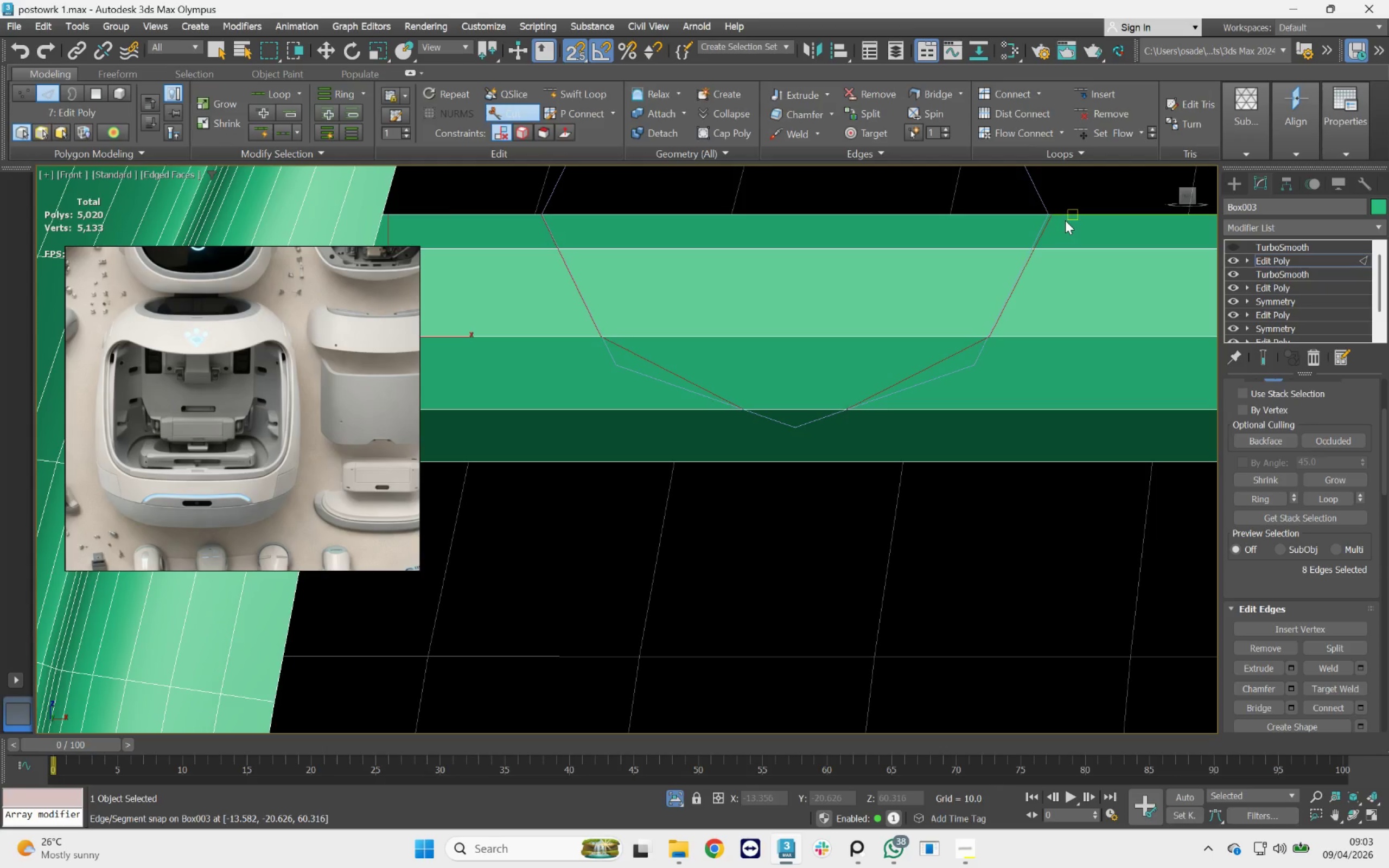 
scroll: coordinate [893, 229], scroll_direction: down, amount: 3.0
 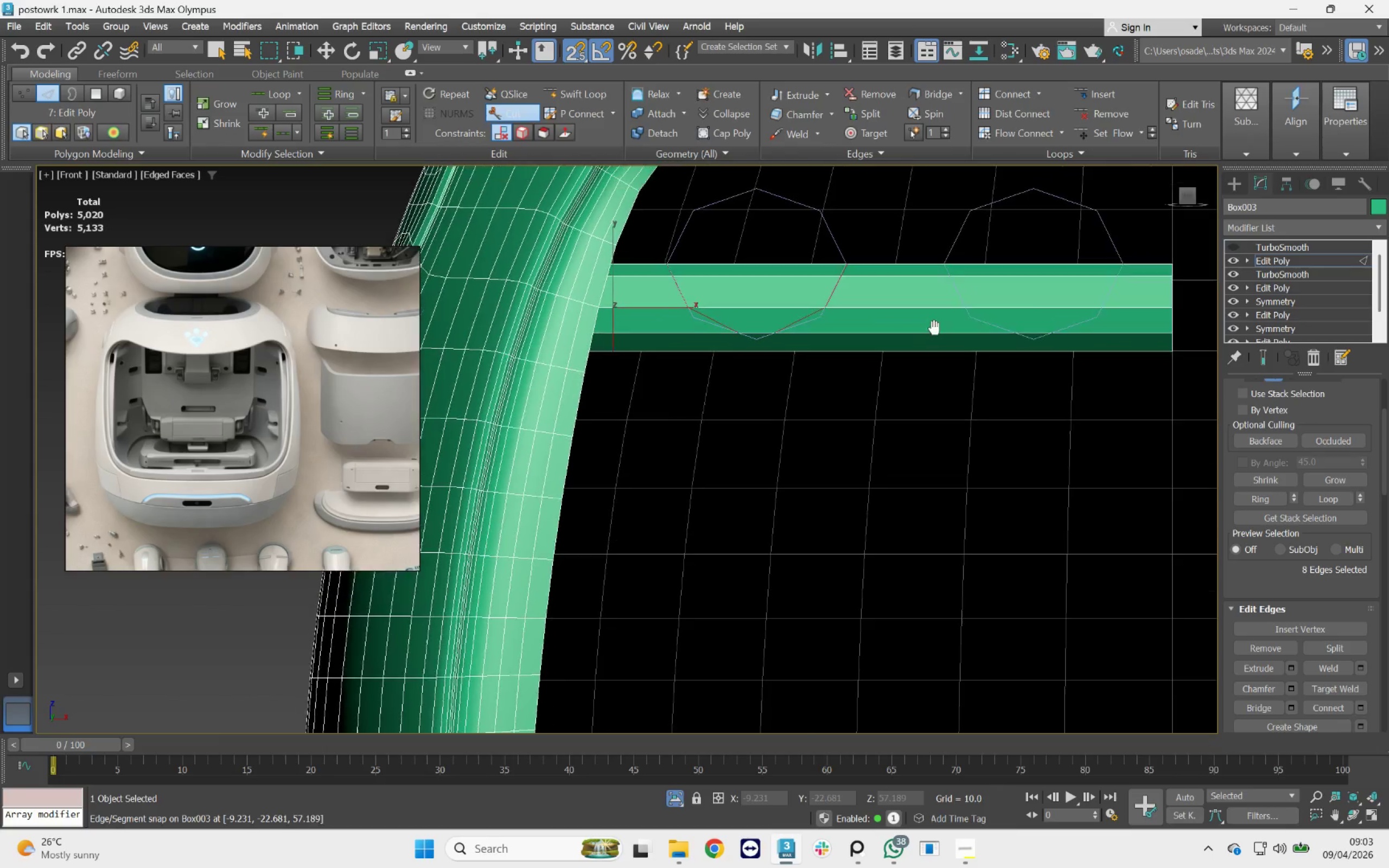 
scroll: coordinate [942, 266], scroll_direction: up, amount: 3.0
 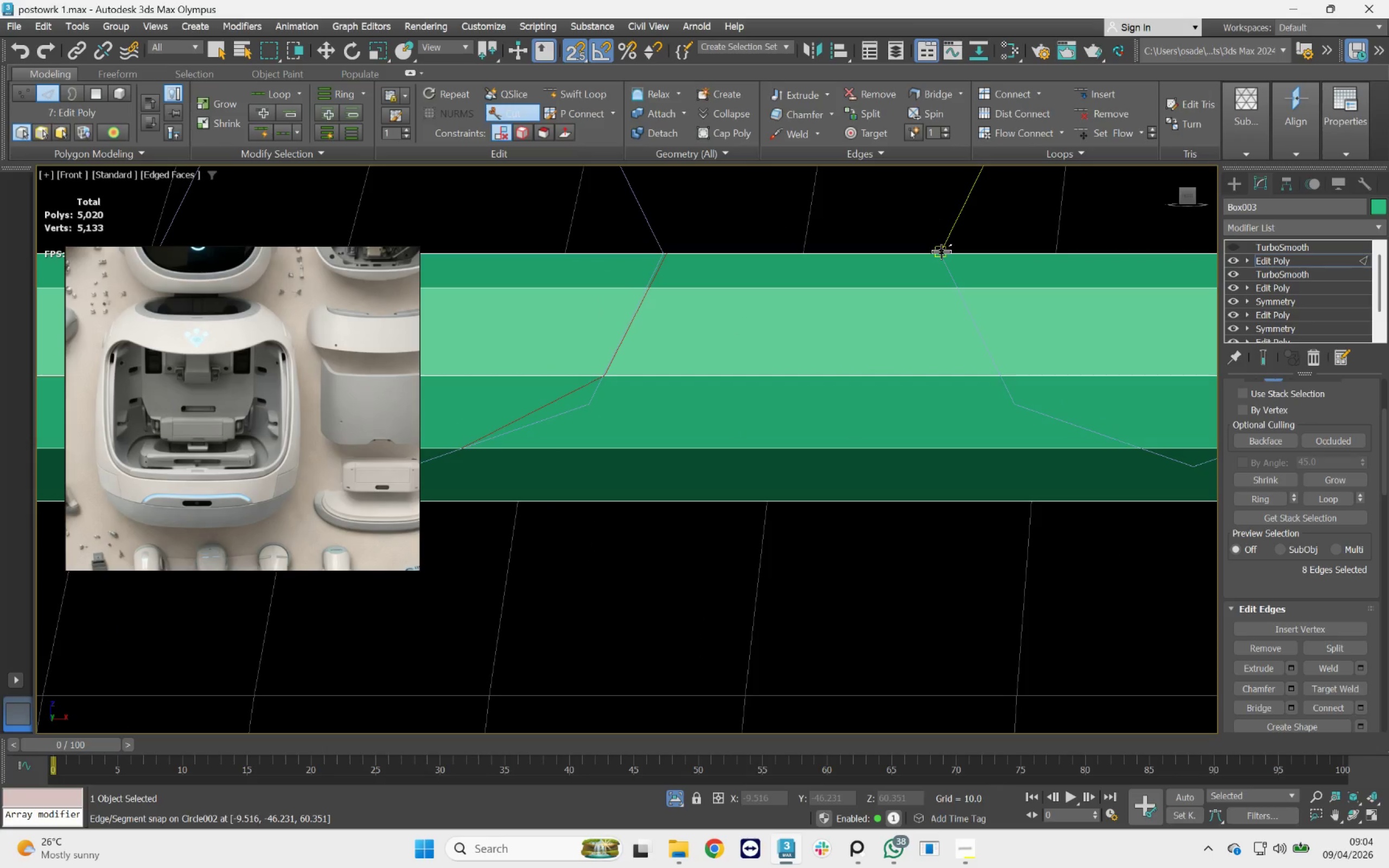 
left_click_drag(start_coordinate=[941, 252], to_coordinate=[948, 252])
 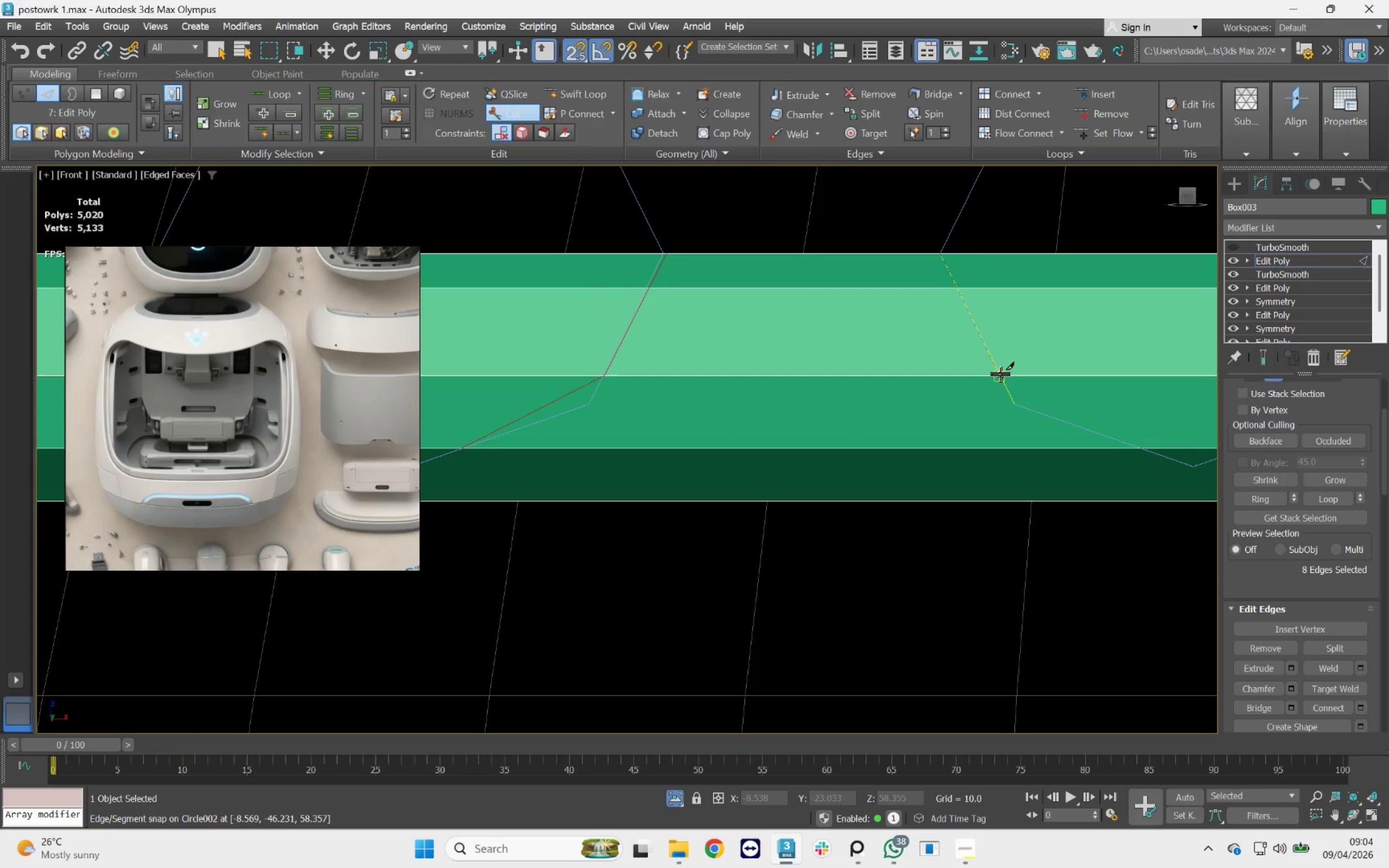 
left_click([1001, 374])
 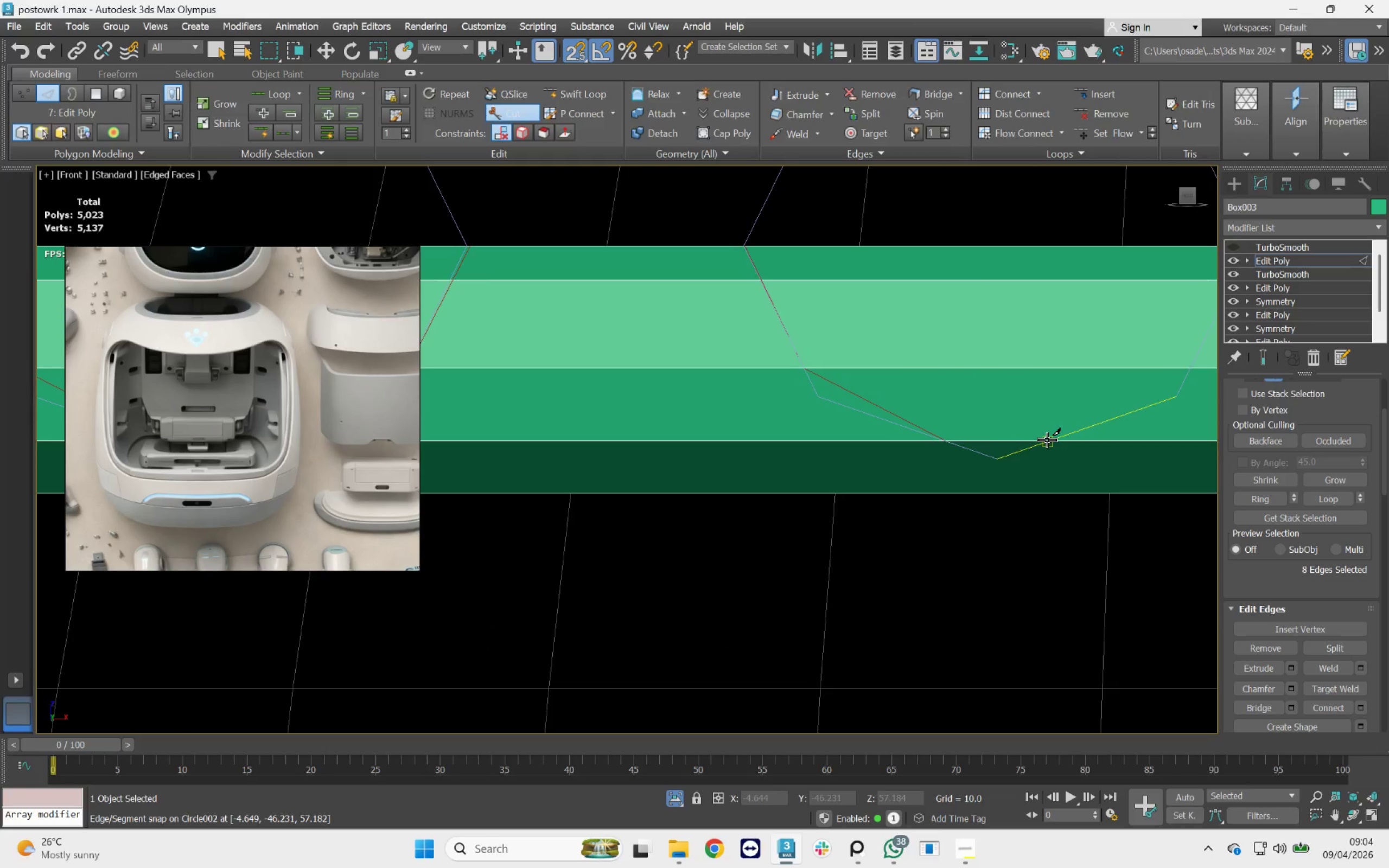 
wait(5.64)
 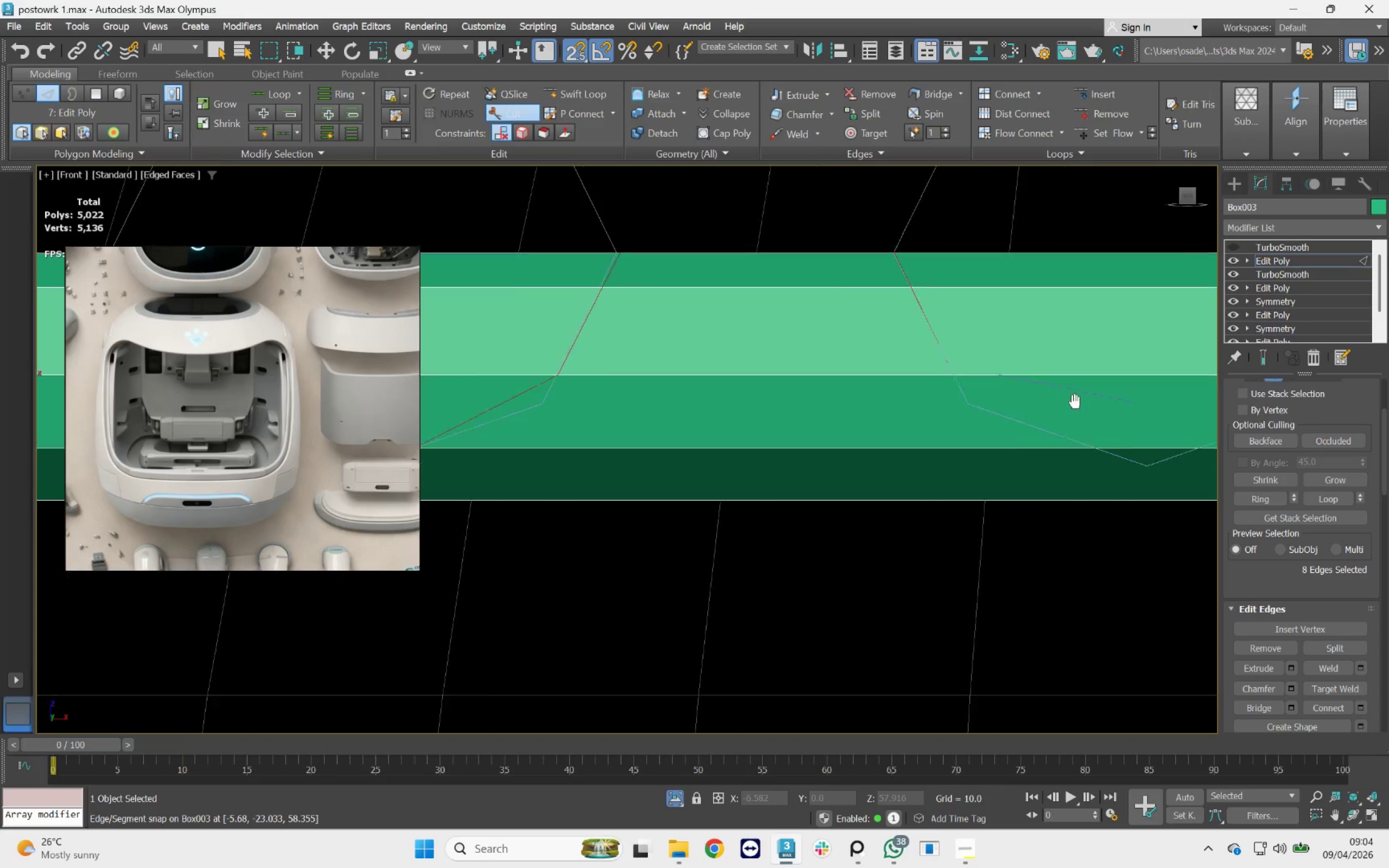 
left_click([1050, 439])
 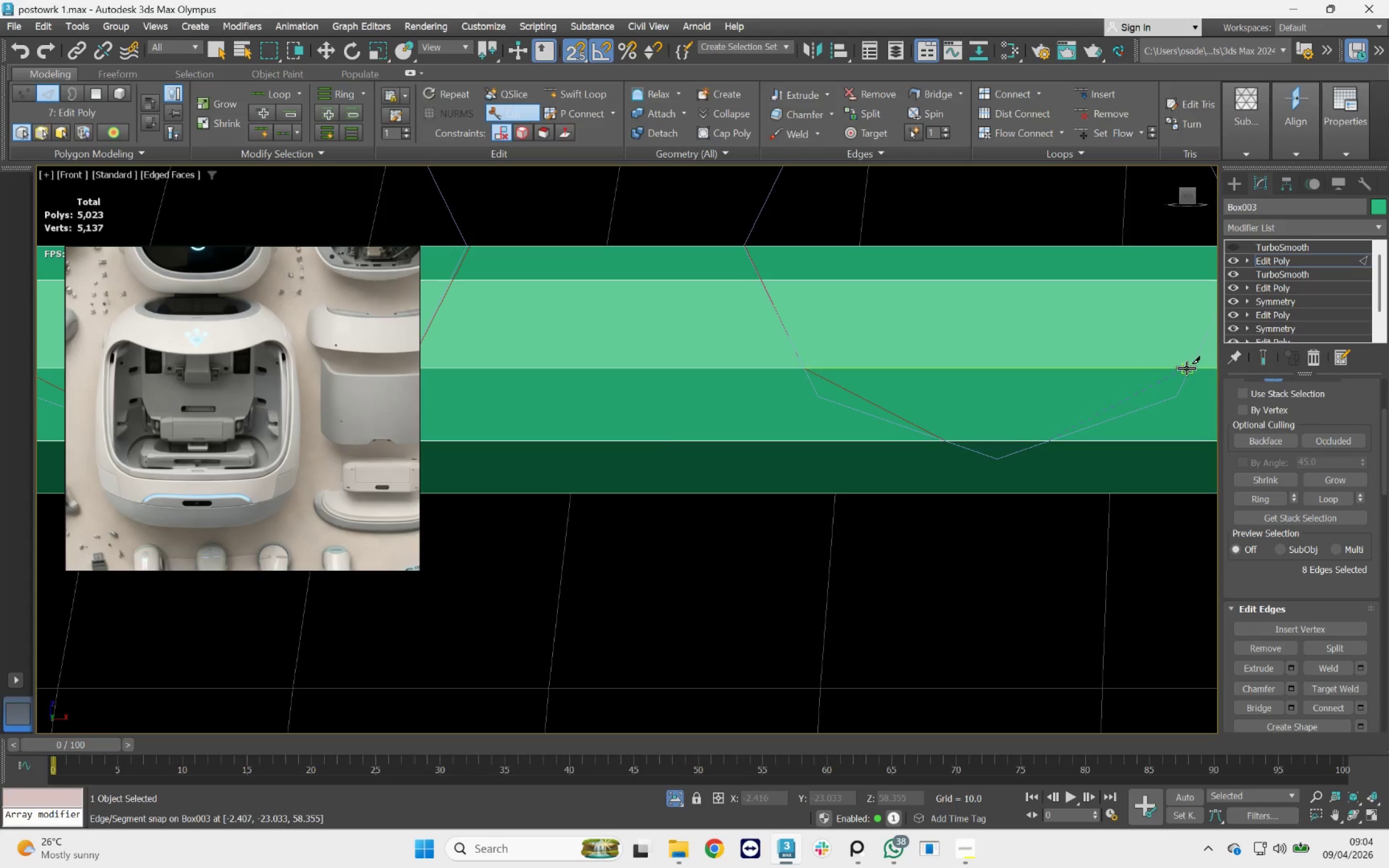 
left_click([1188, 368])
 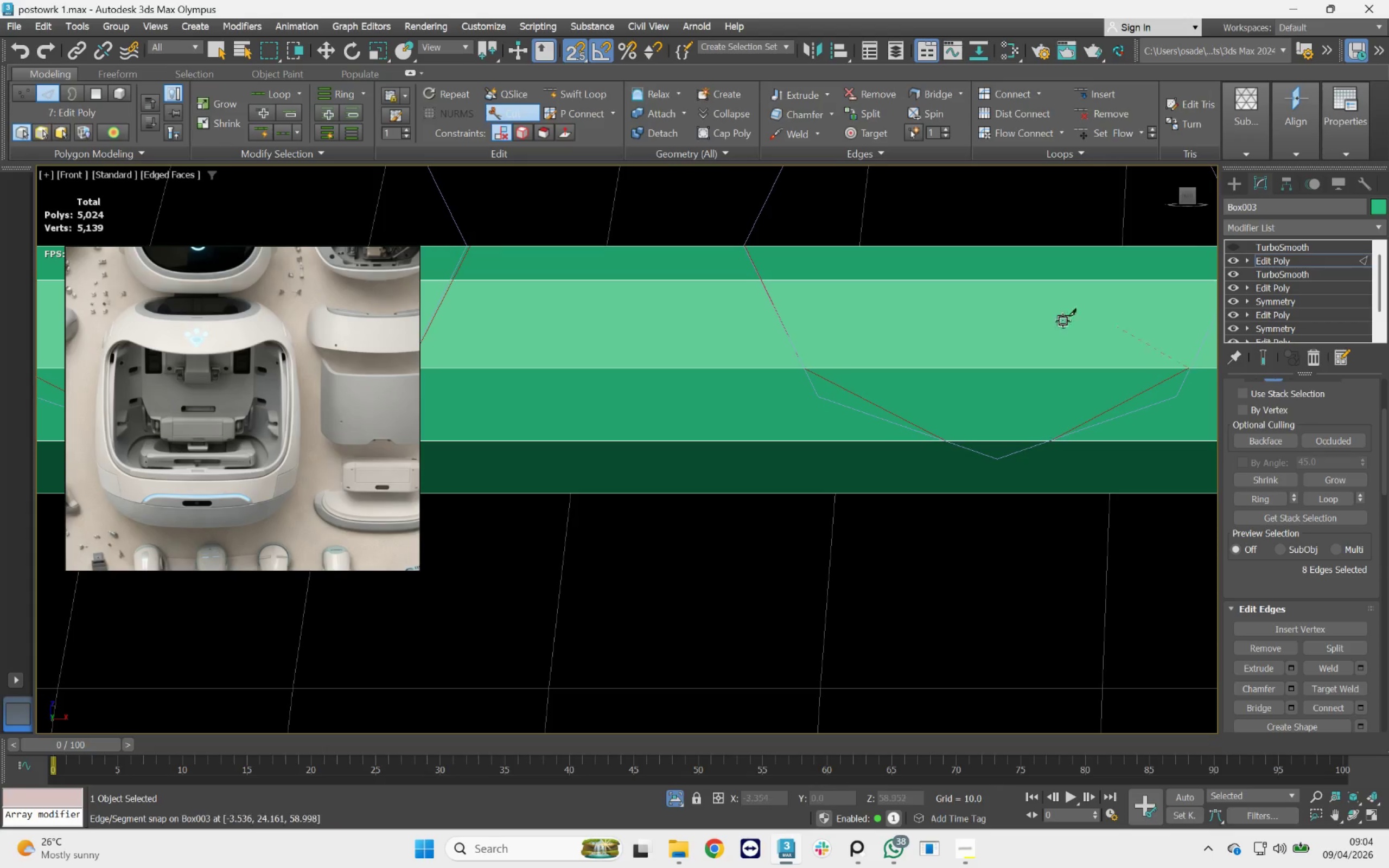 
scroll: coordinate [1028, 308], scroll_direction: down, amount: 1.0
 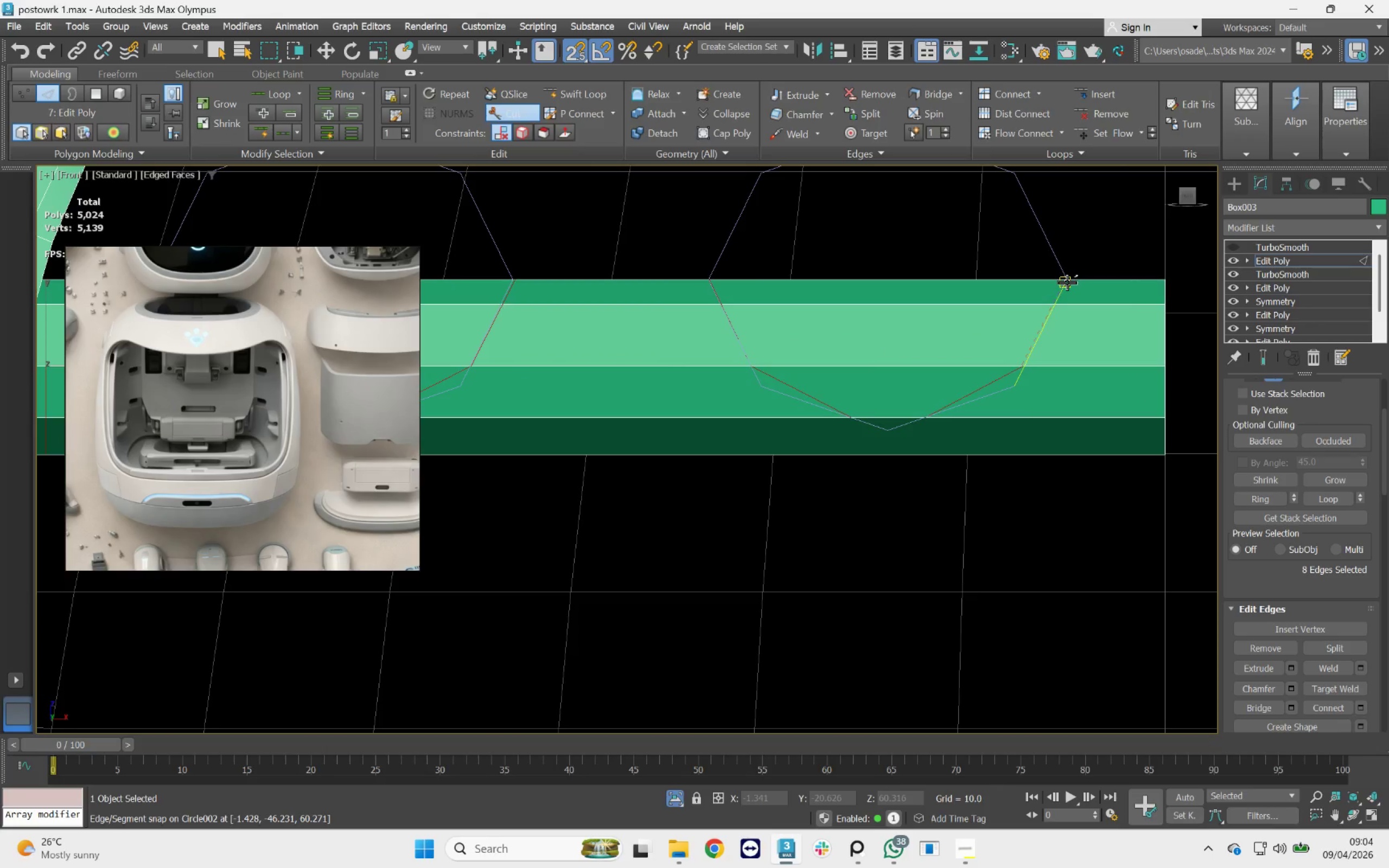 
left_click([1067, 283])
 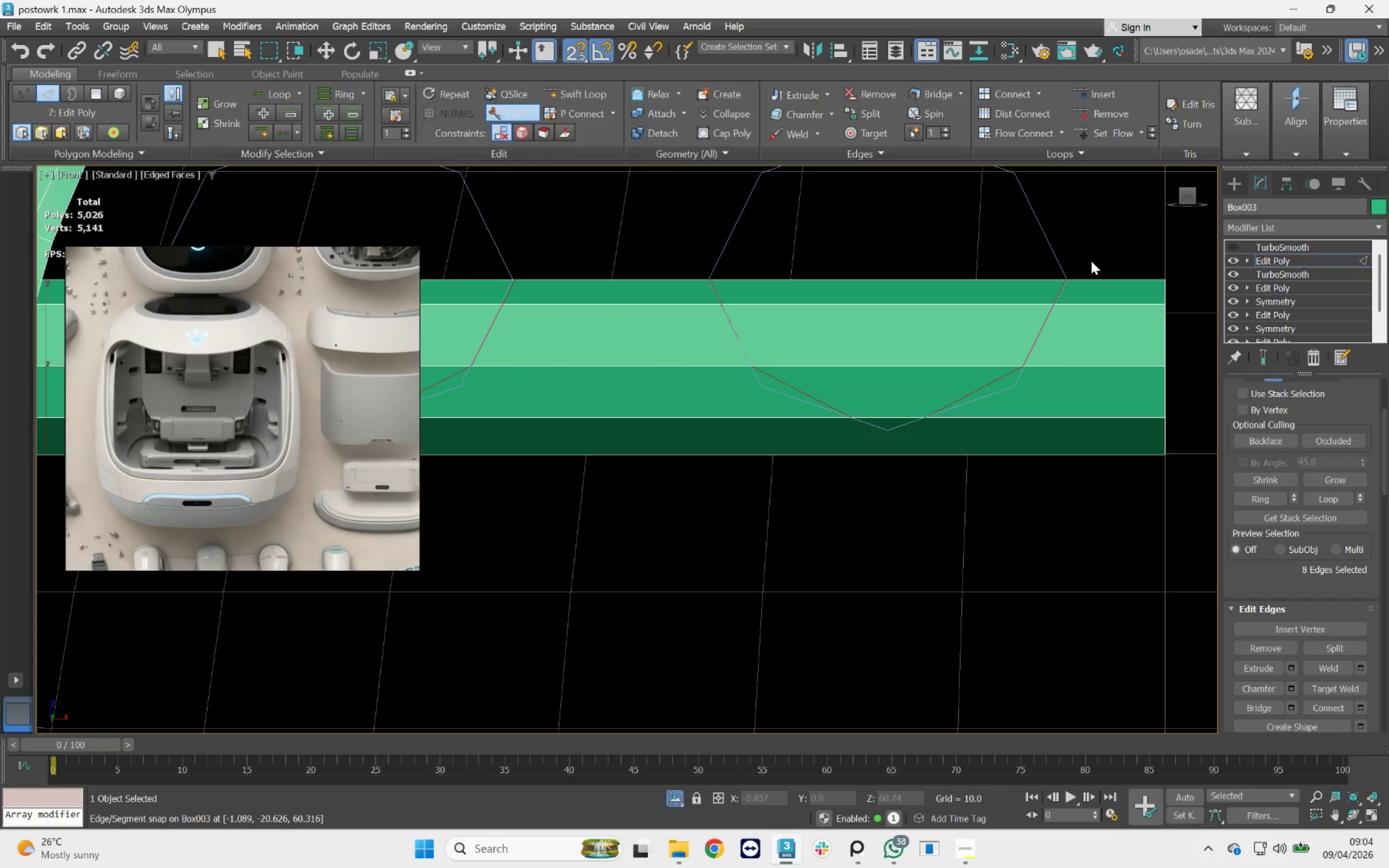 
double_click([1085, 286])
 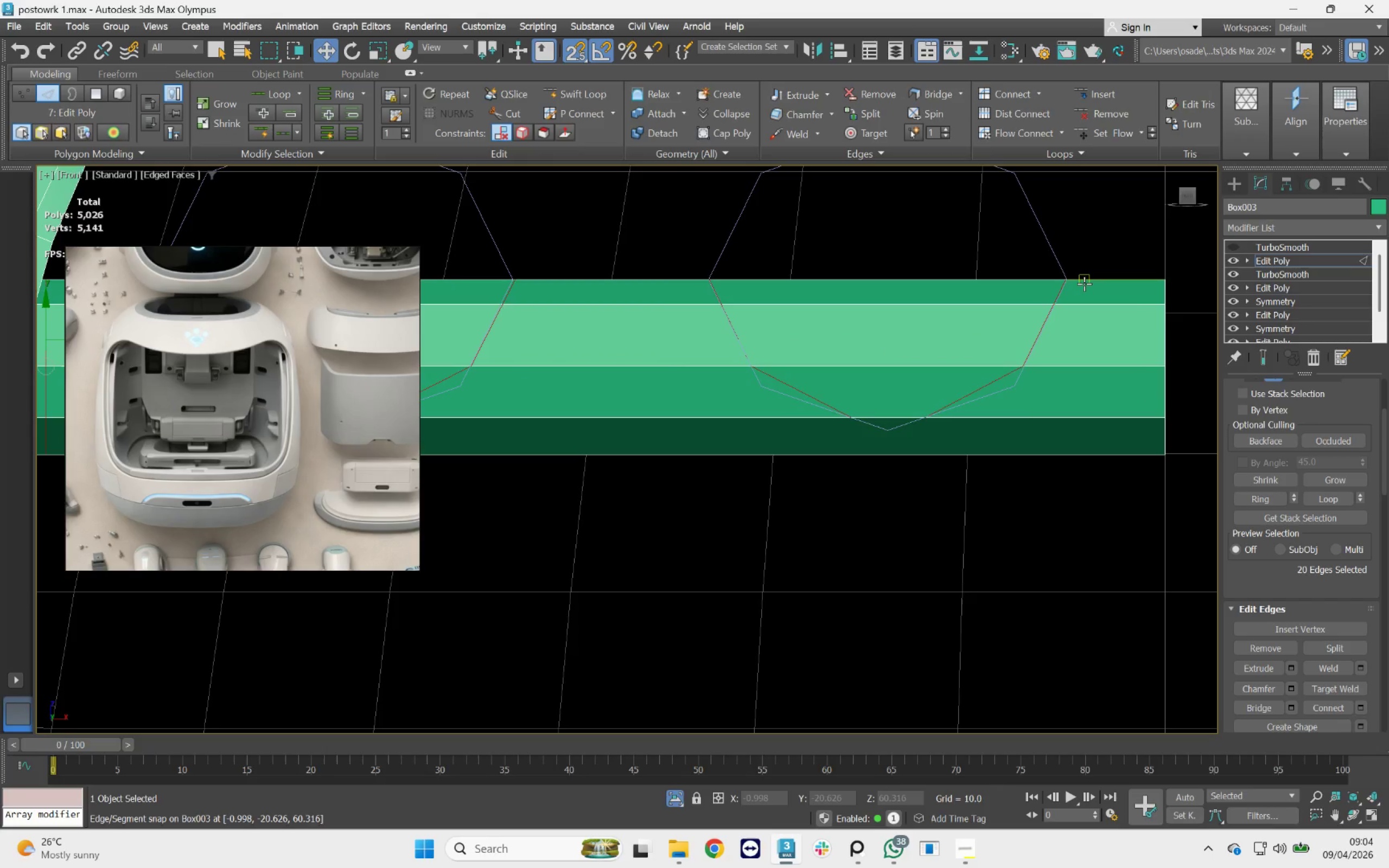 
key(1)
 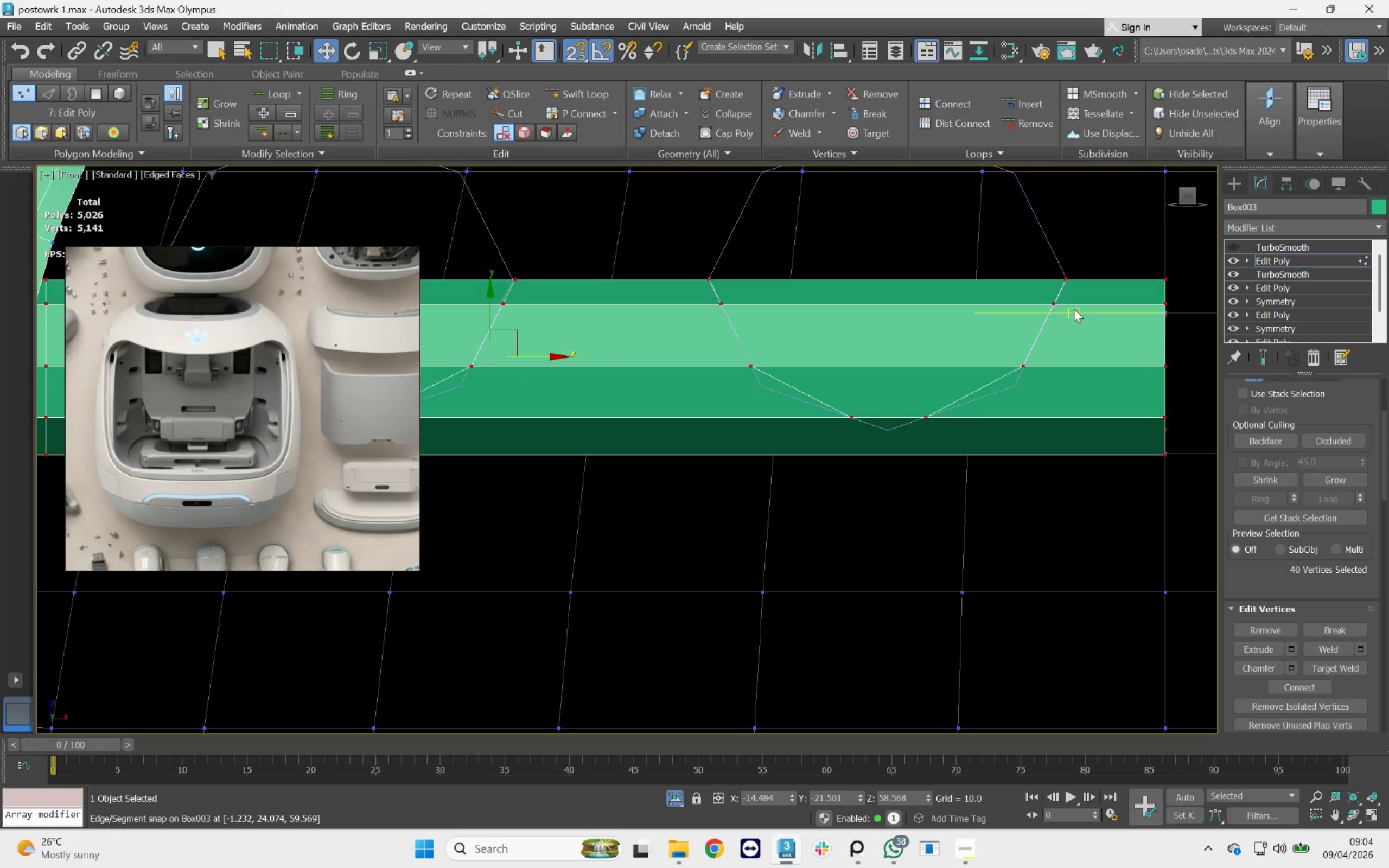 
scroll: coordinate [836, 309], scroll_direction: down, amount: 1.0
 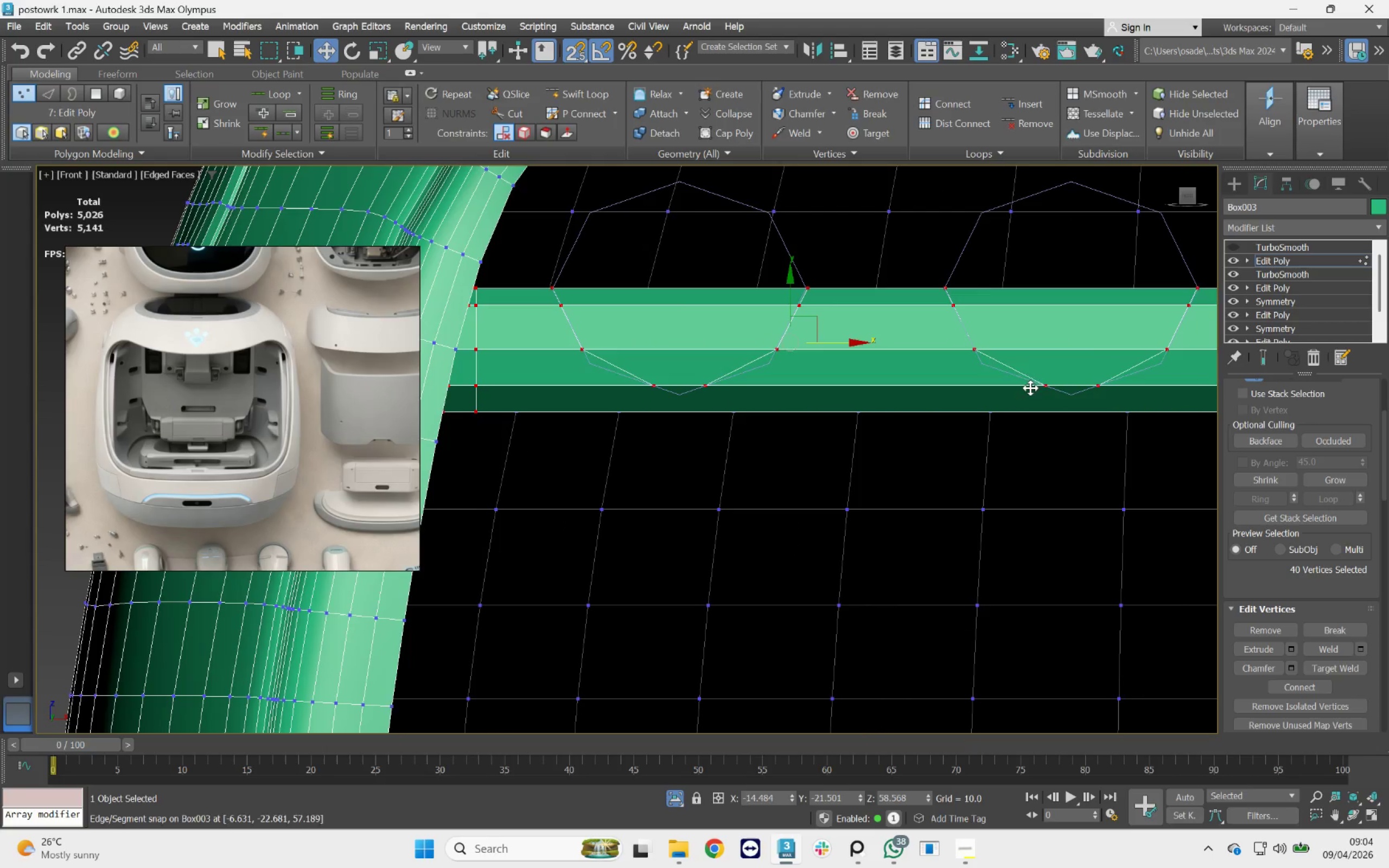 
wait(8.51)
 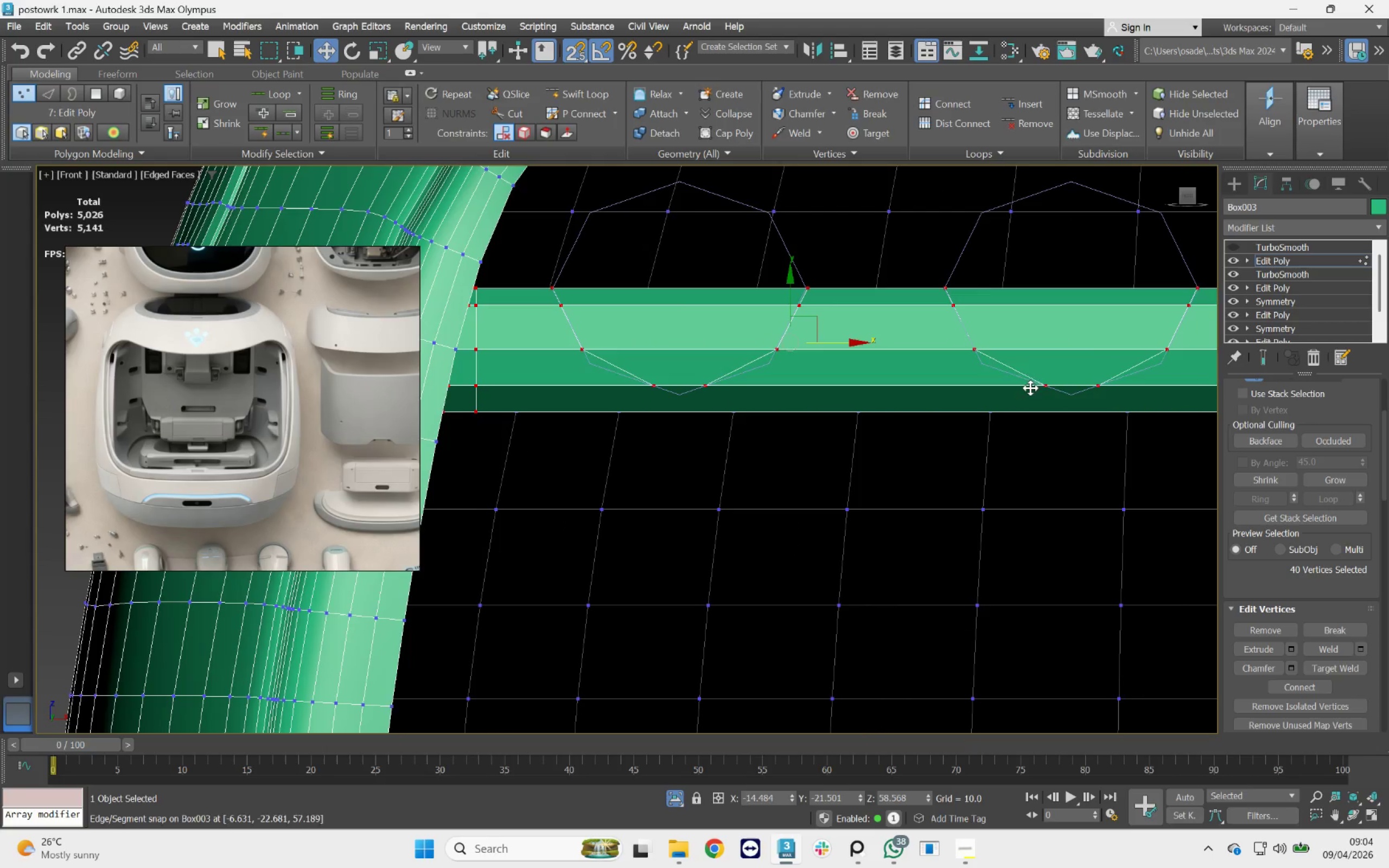 
scroll: coordinate [891, 340], scroll_direction: down, amount: 4.0
 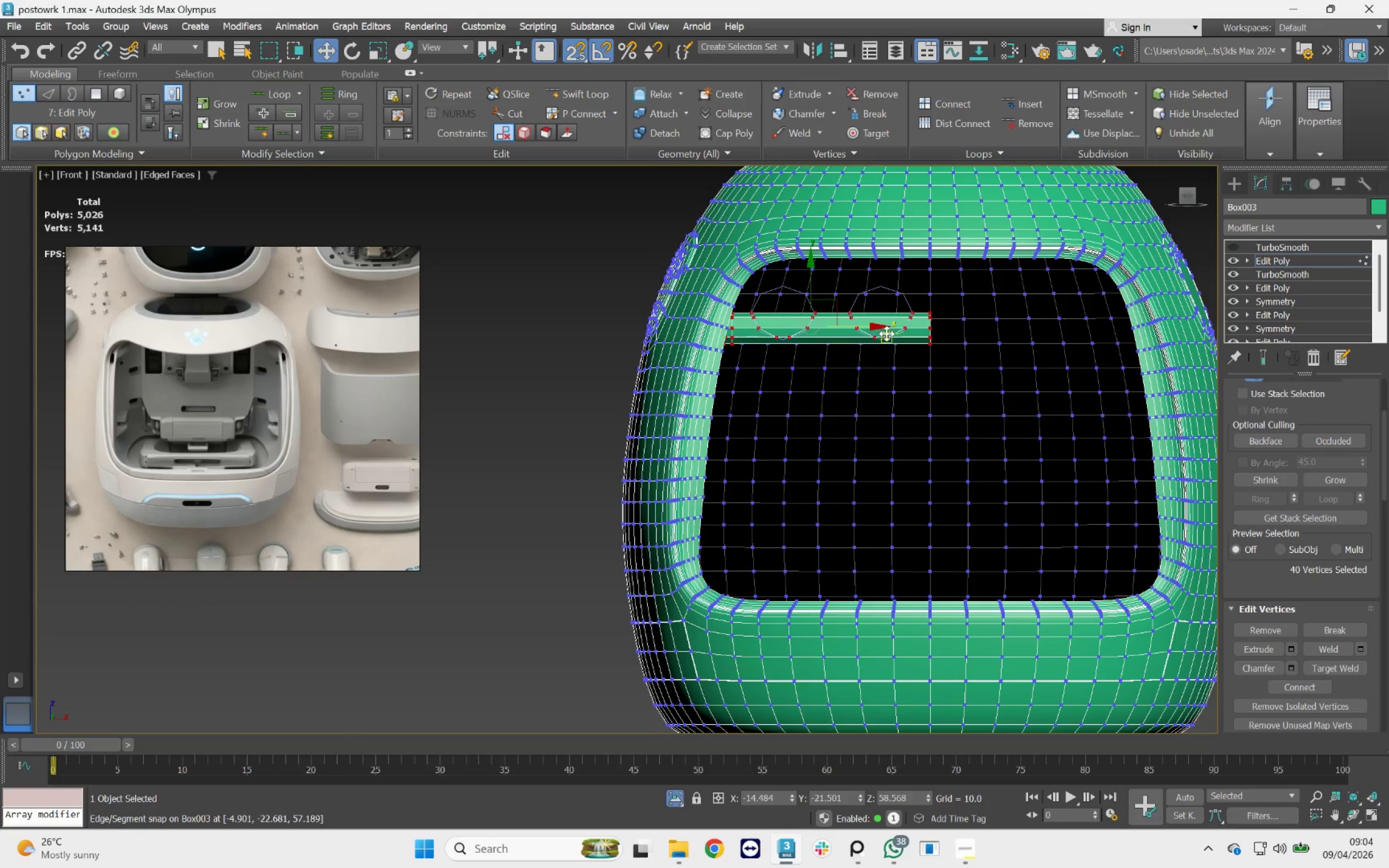 
scroll: coordinate [807, 341], scroll_direction: up, amount: 4.0
 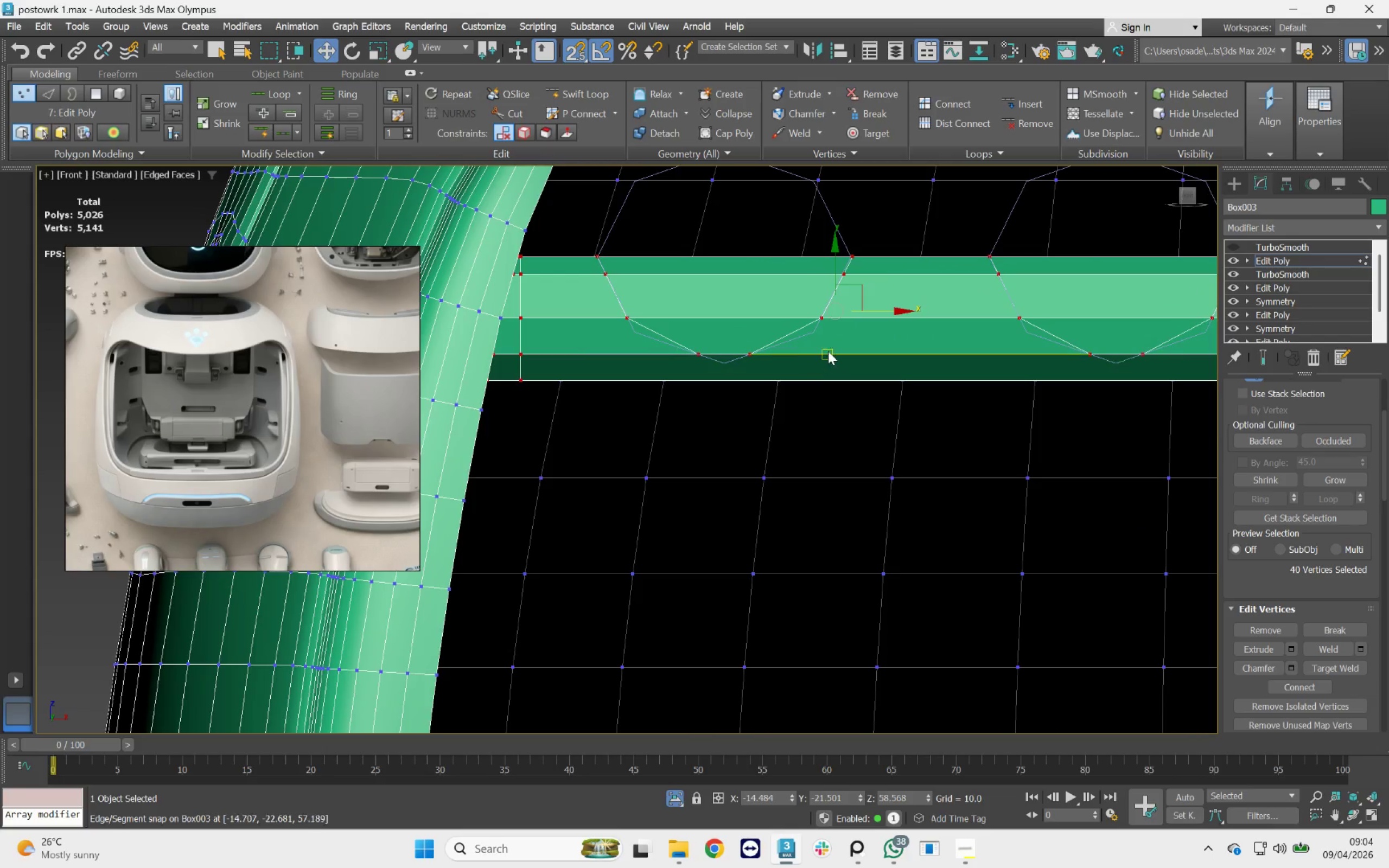 
left_click_drag(start_coordinate=[835, 341], to_coordinate=[739, 367])
 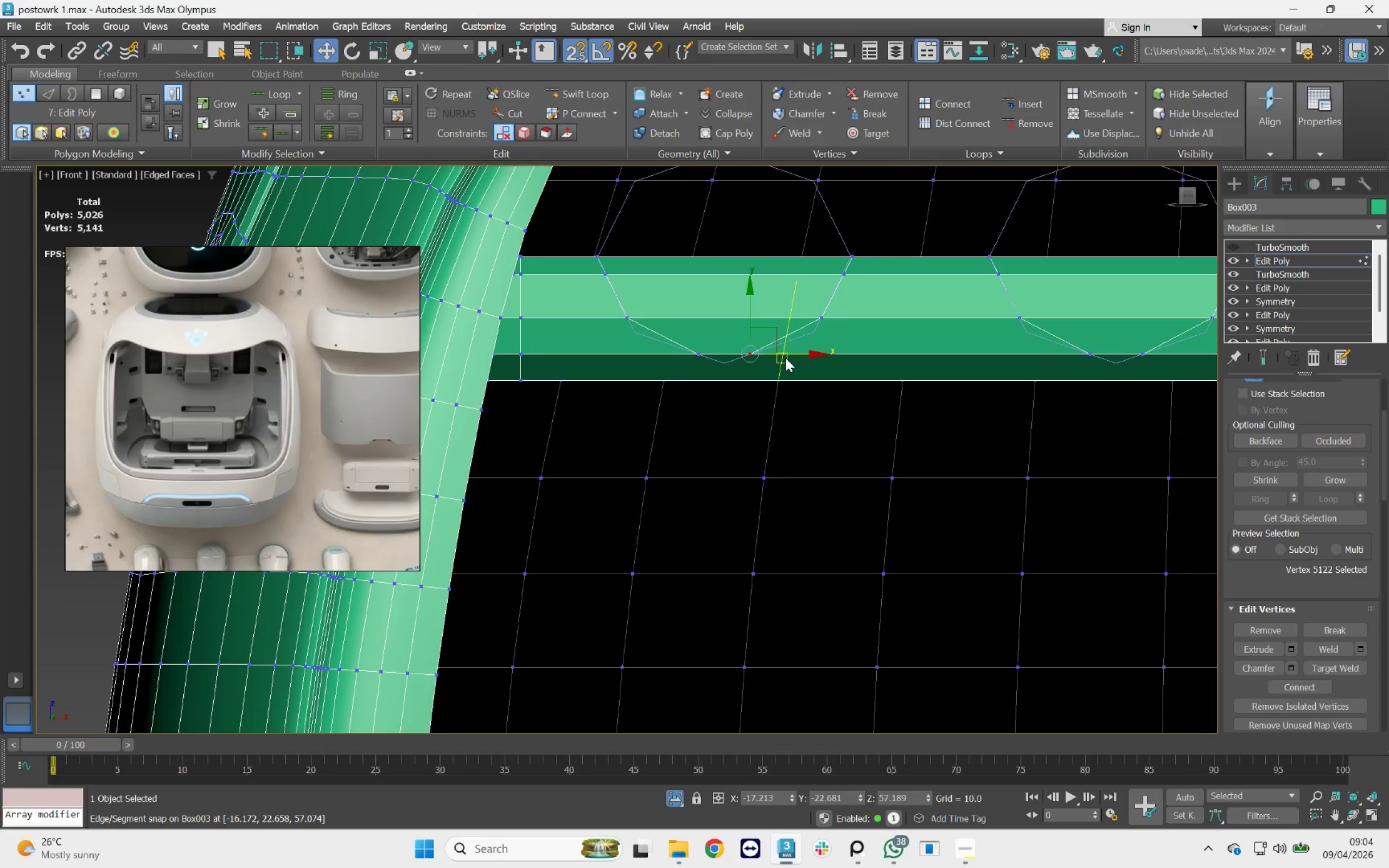 
left_click_drag(start_coordinate=[635, 369], to_coordinate=[1160, 350])
 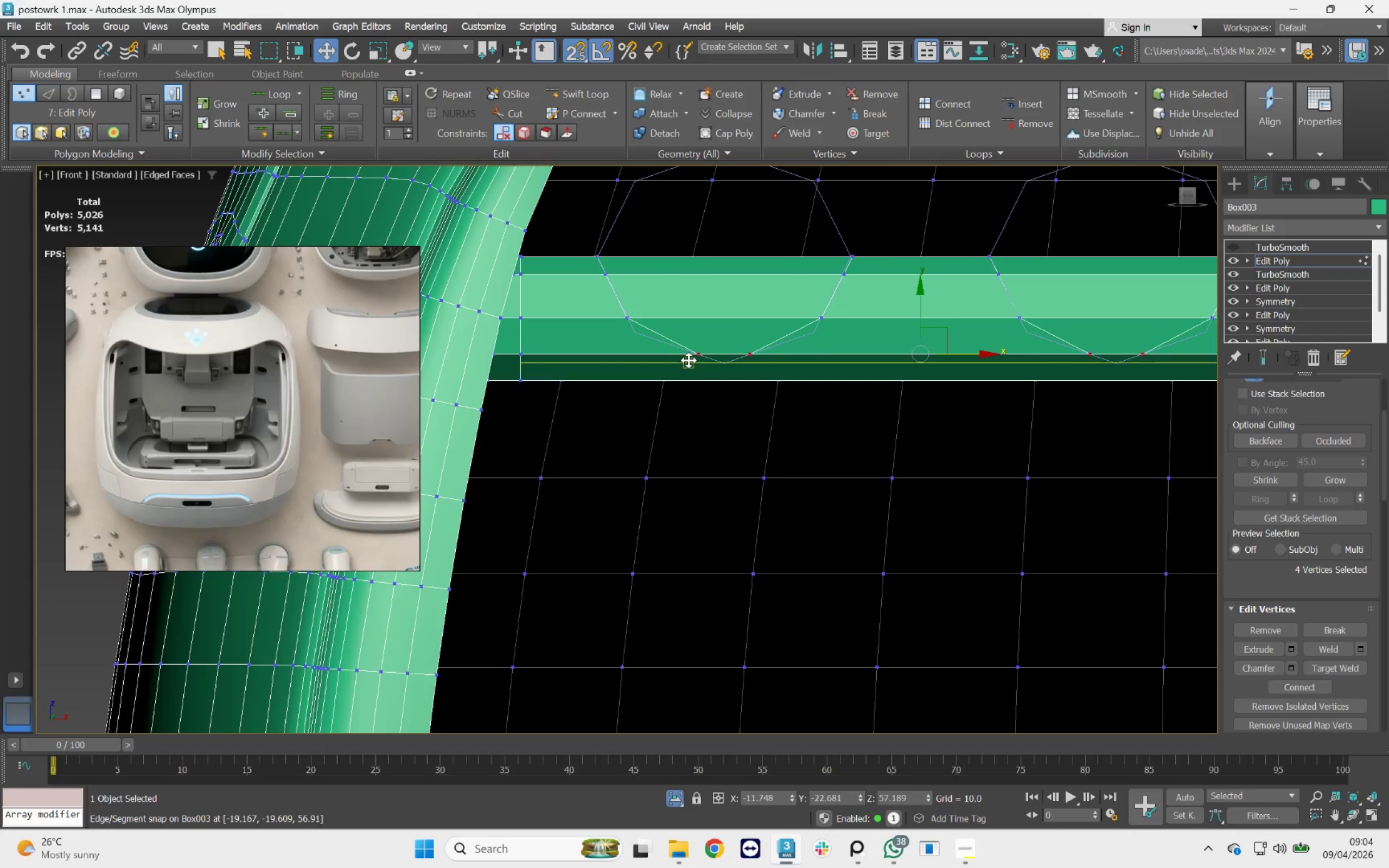 
left_click([691, 357])
 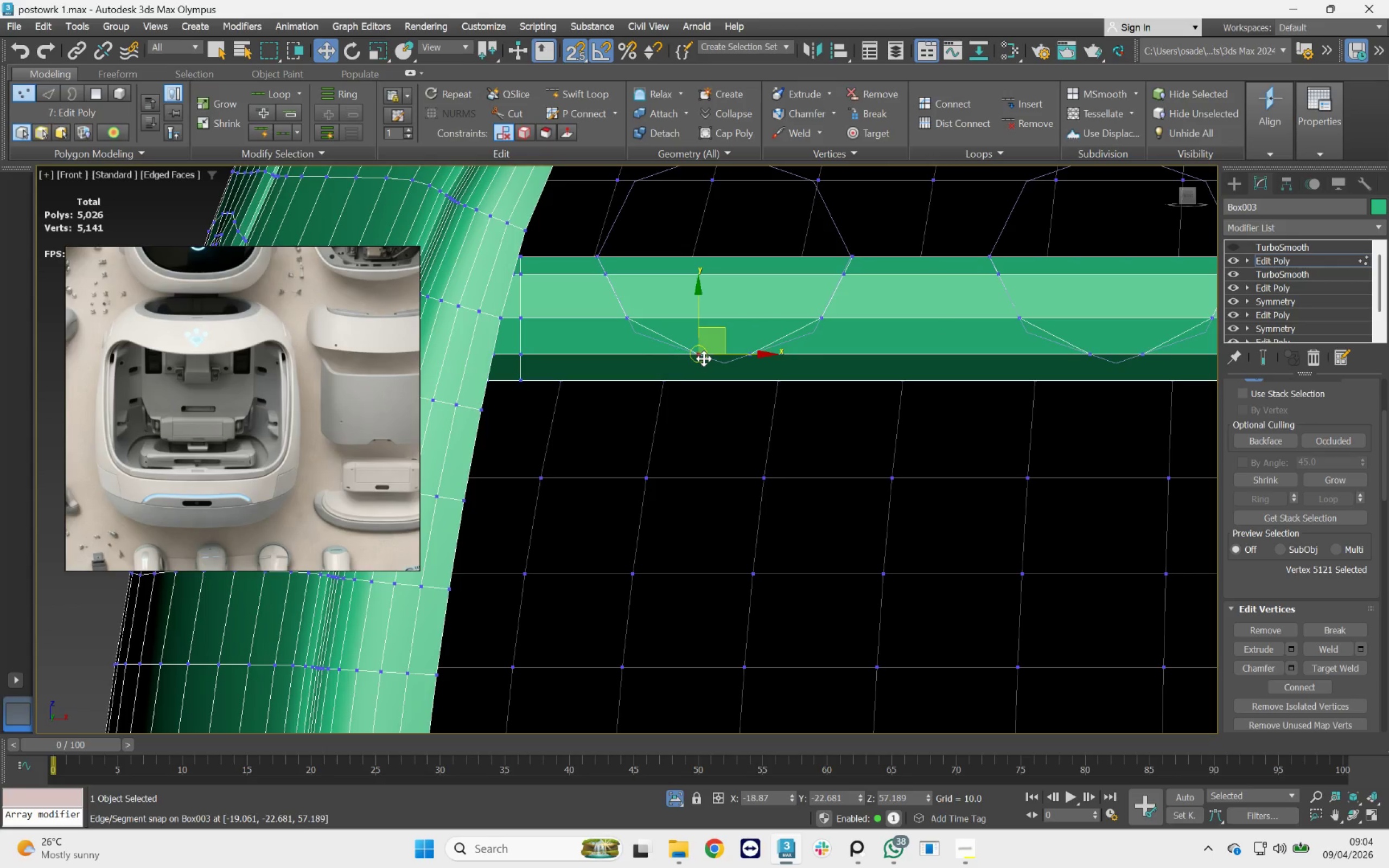 
type(as)
 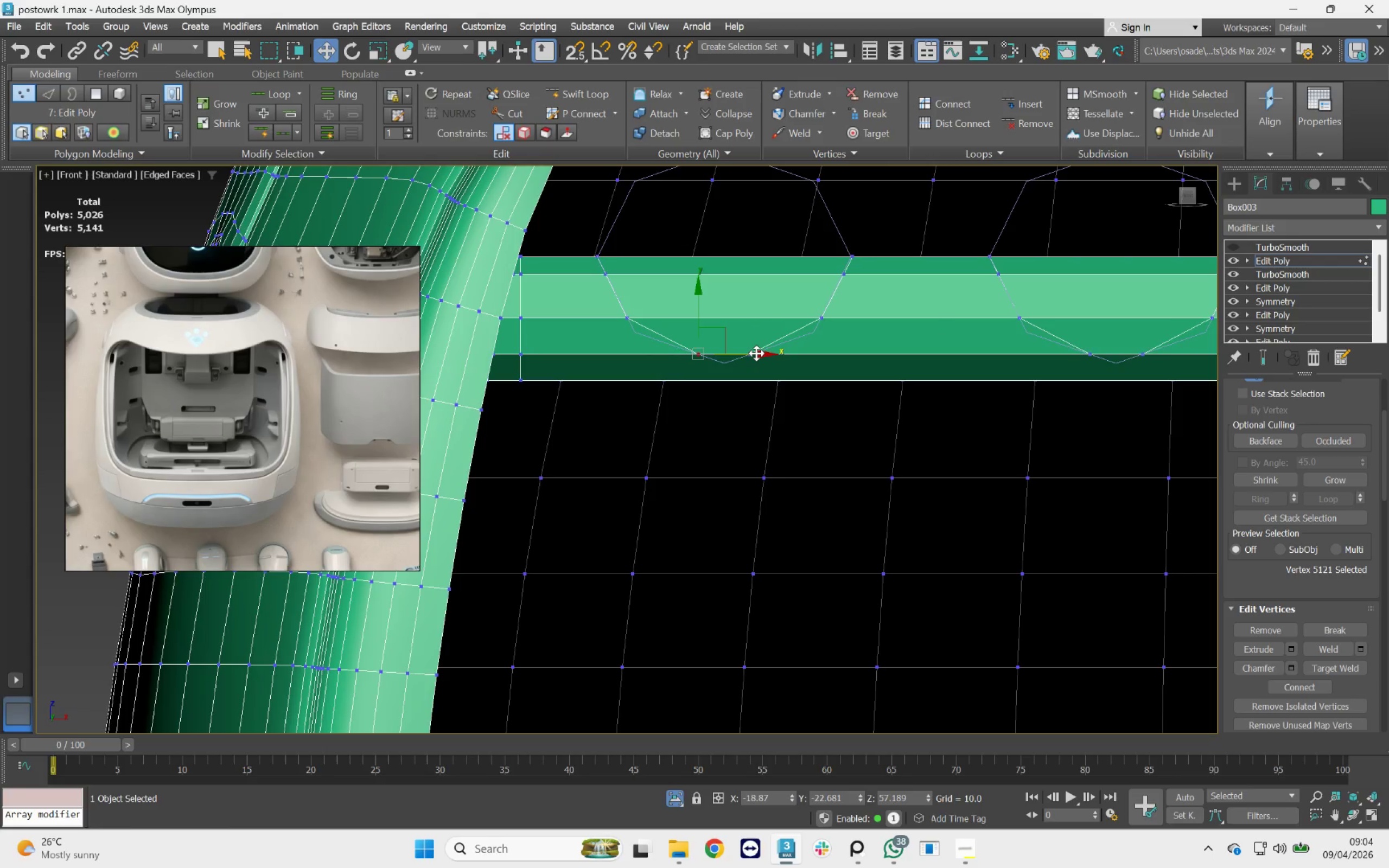 
key(Q)
 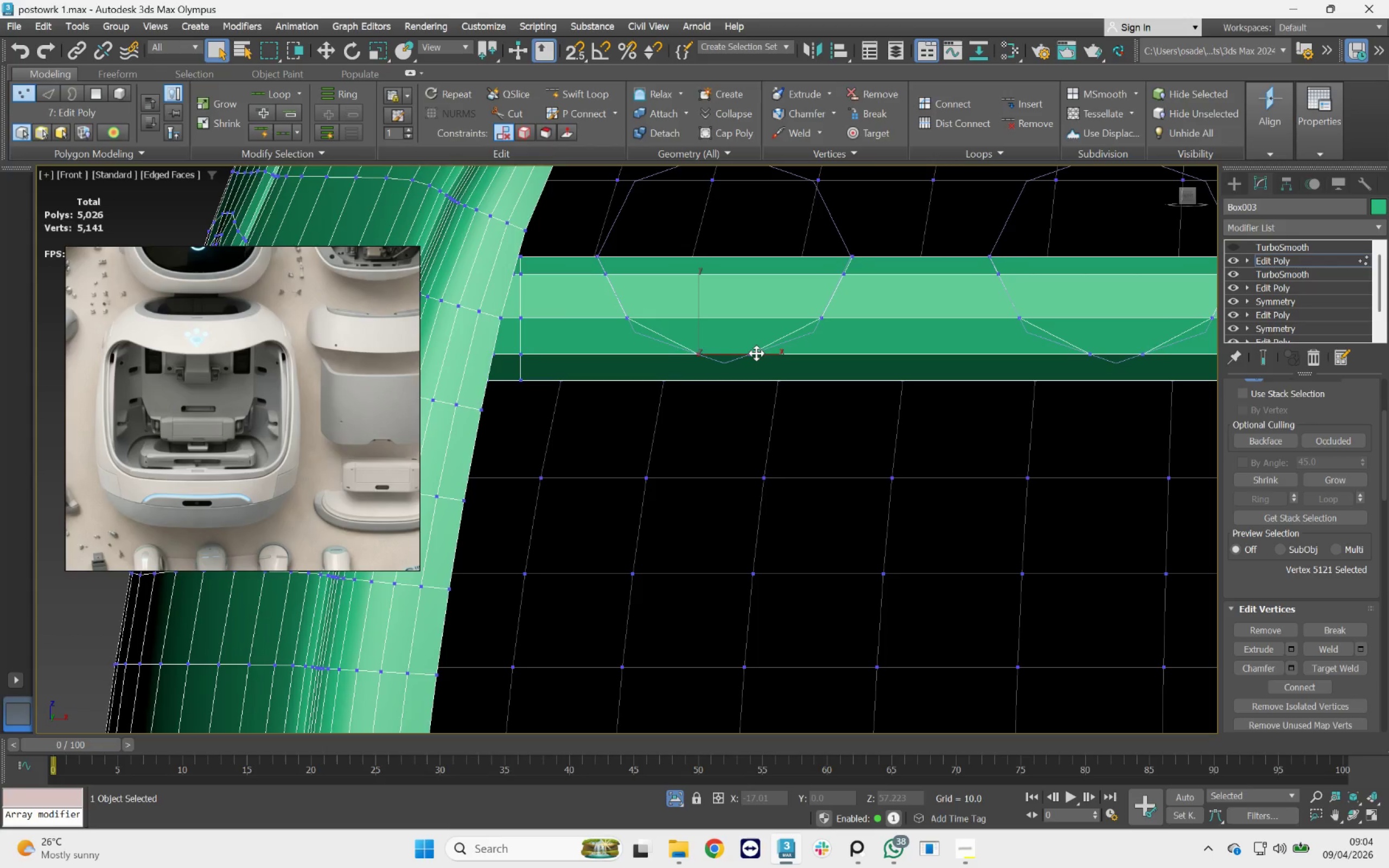 
hold_key(key=ControlLeft, duration=2.38)
left_click([756, 353])
 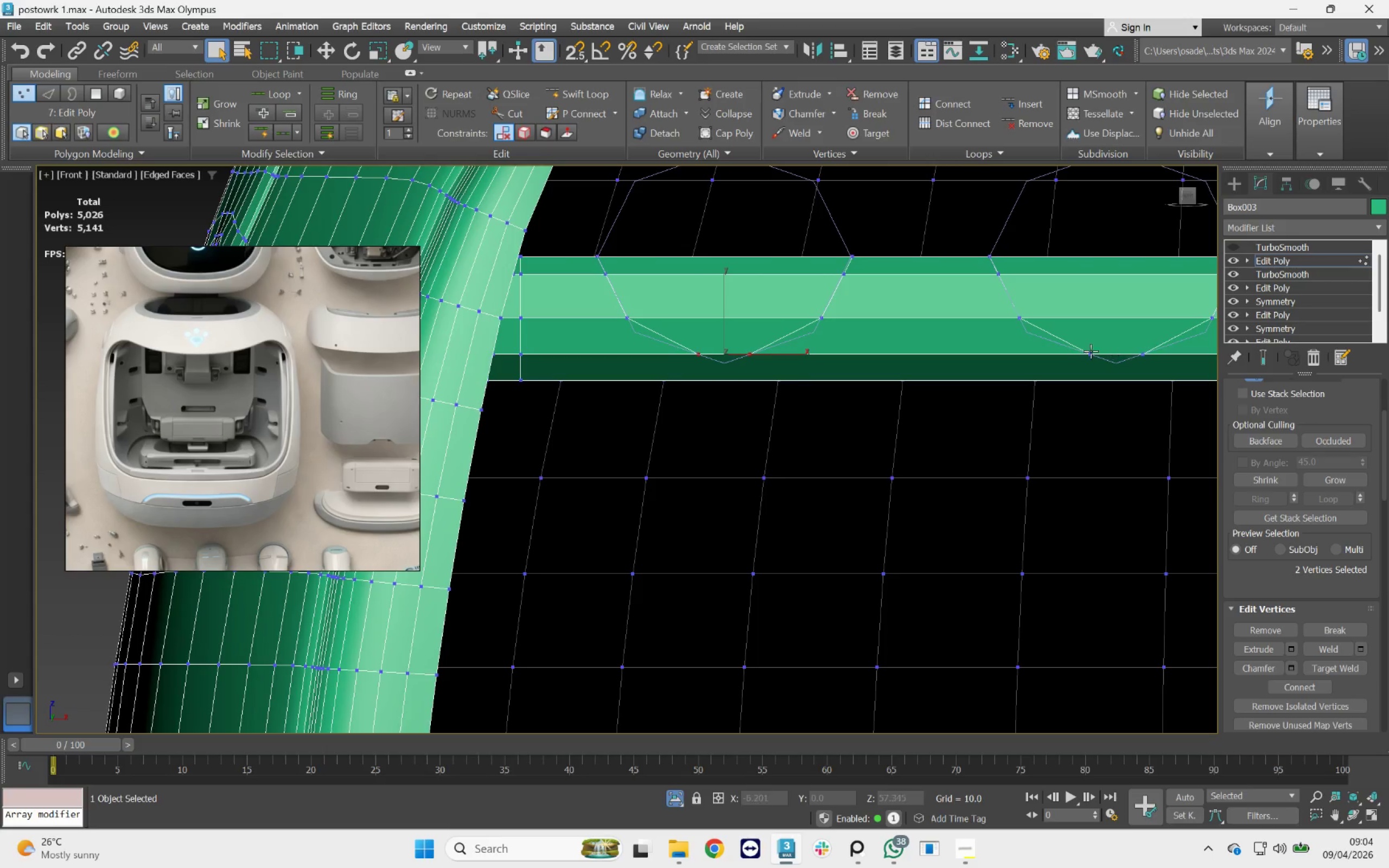 
left_click([1088, 348])
 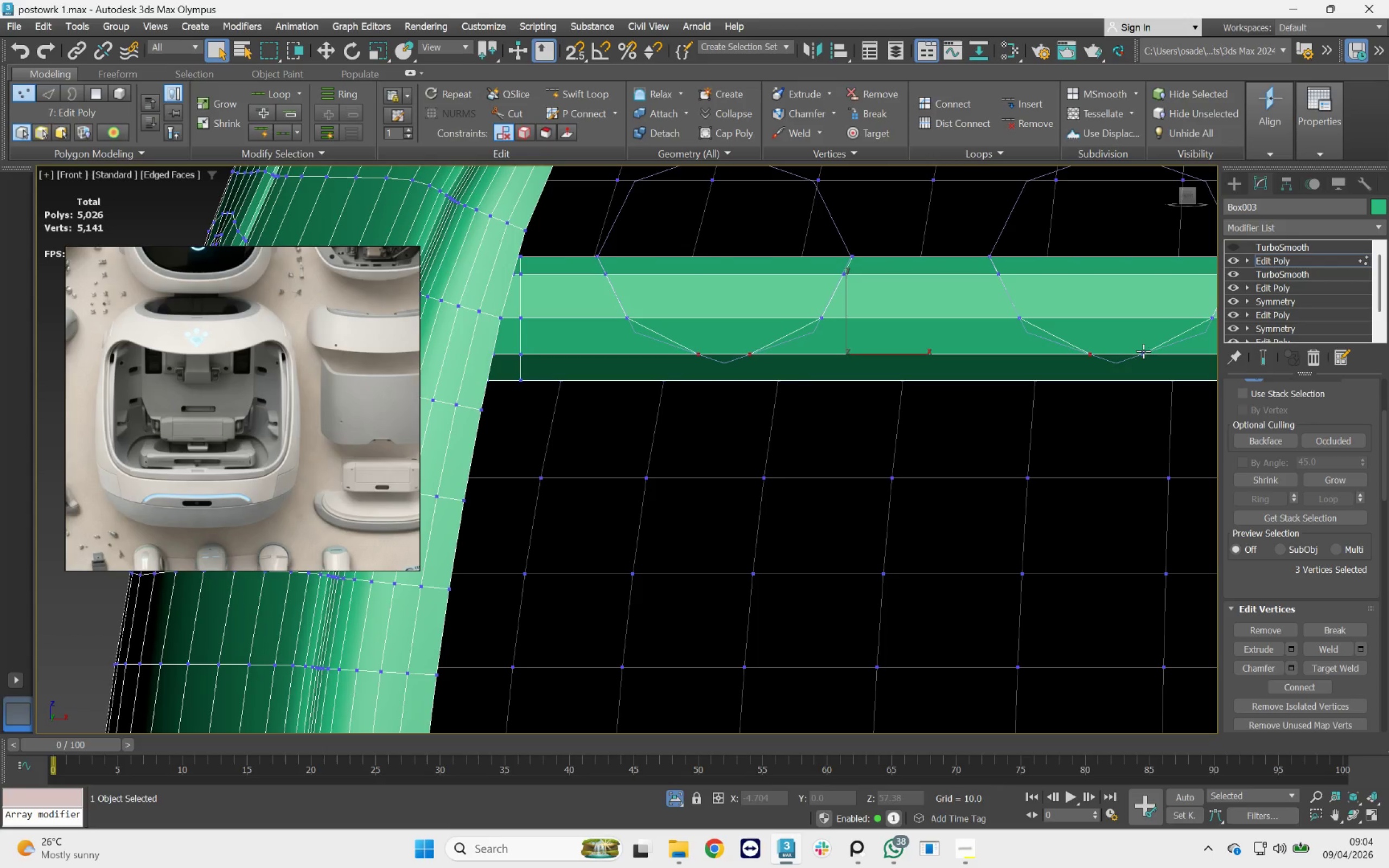 
left_click([1145, 352])
 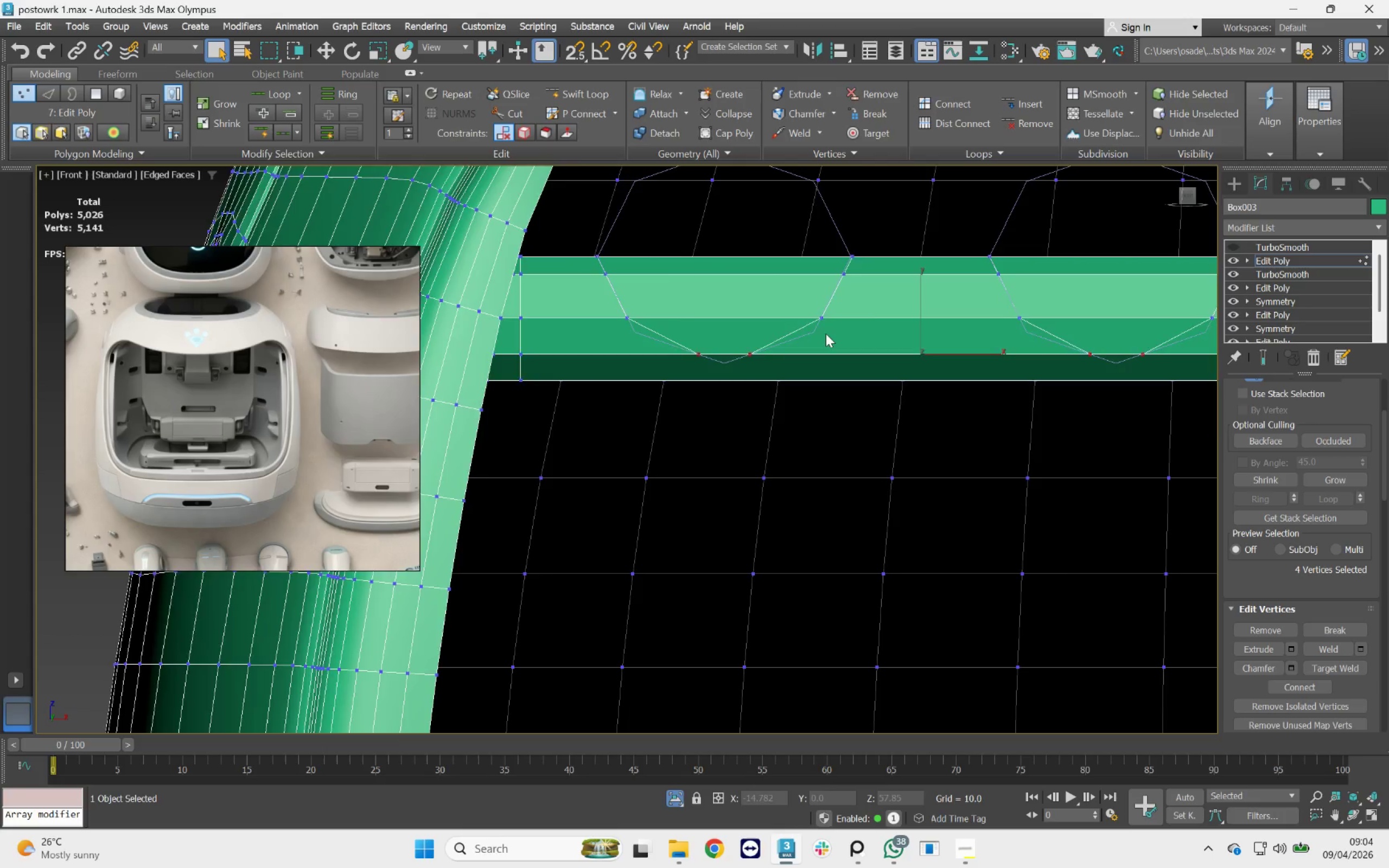 
scroll: coordinate [826, 334], scroll_direction: down, amount: 2.0
 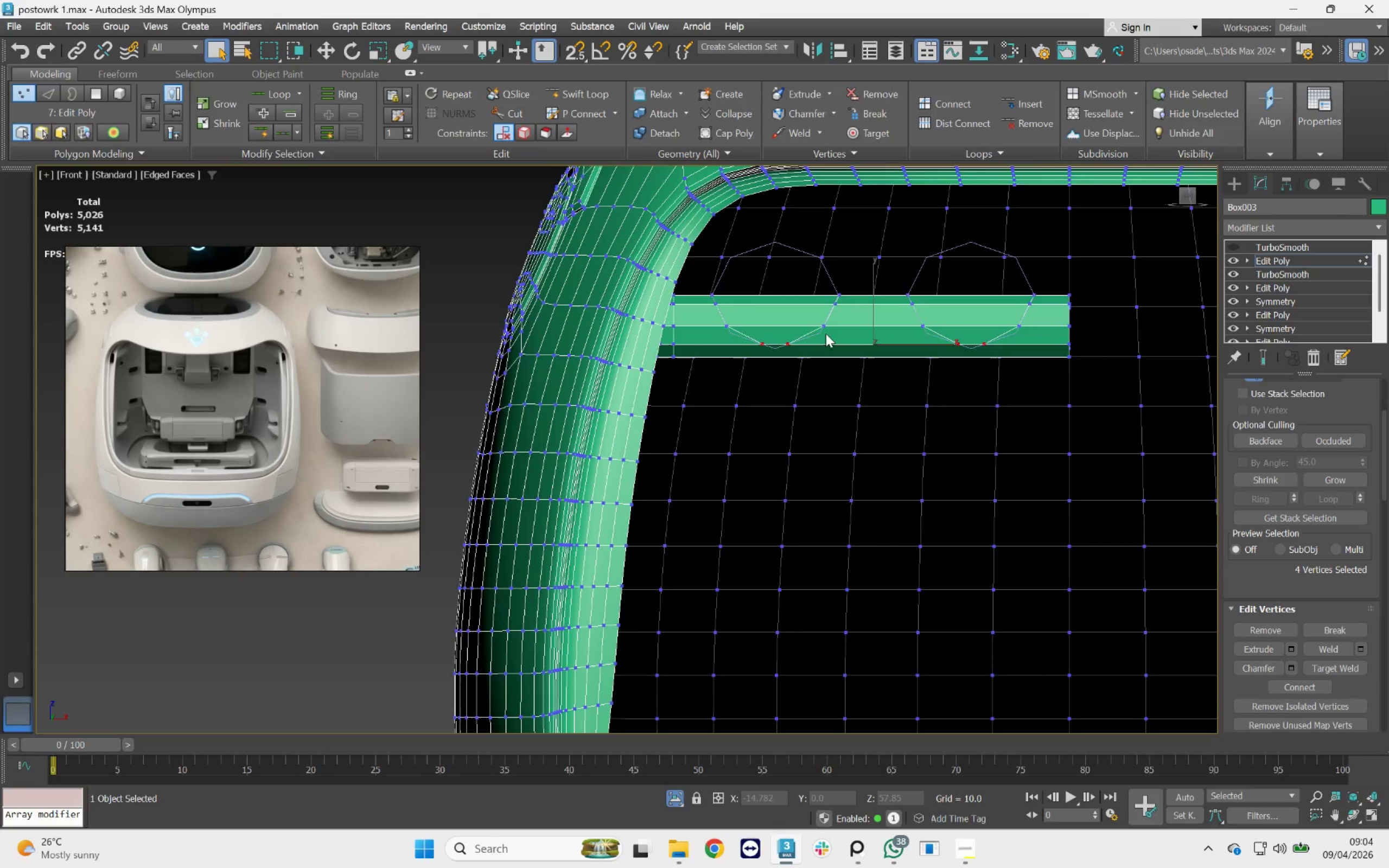 
hold_key(key=AltLeft, duration=4.82)
 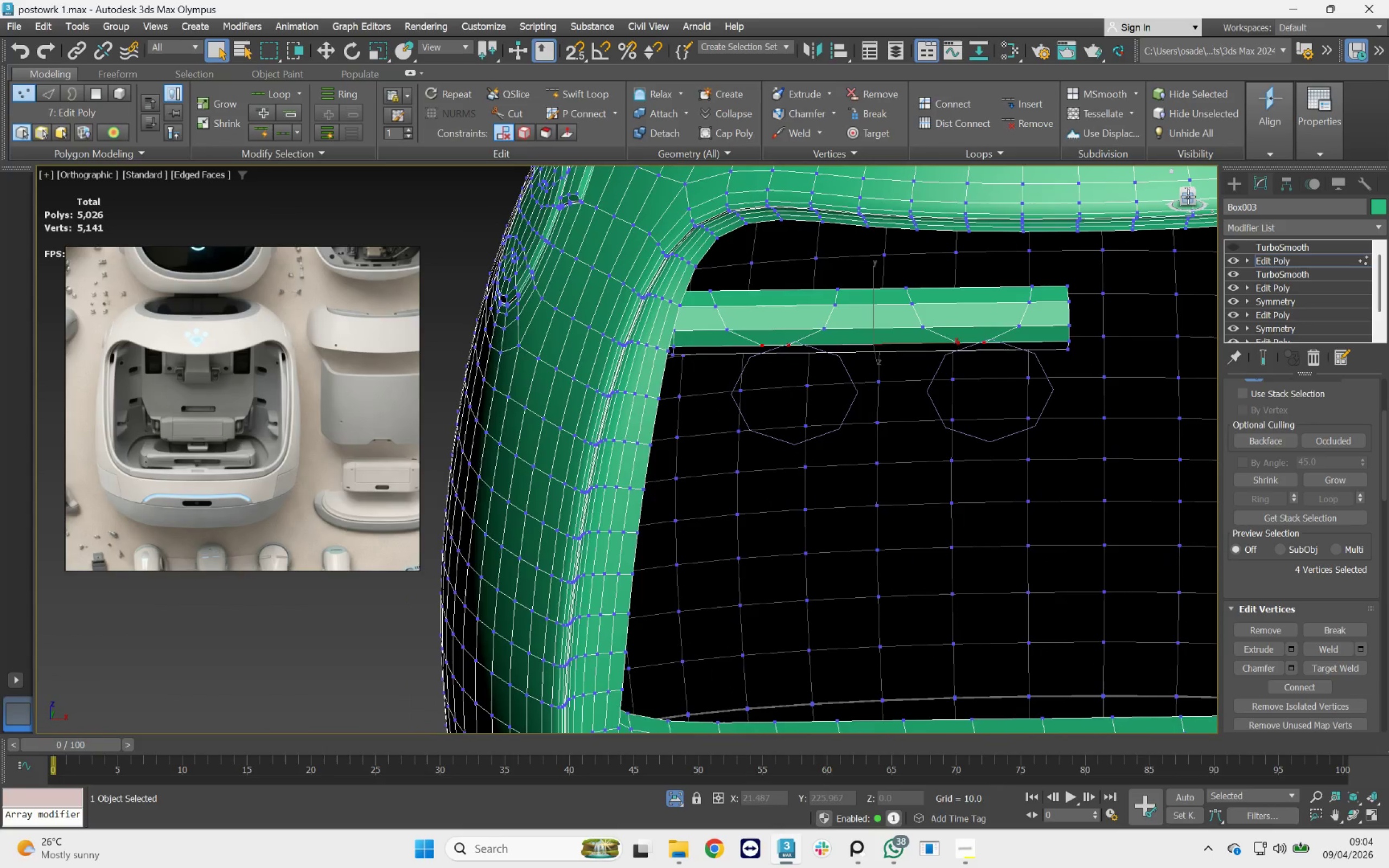 
left_click([1188, 196])
 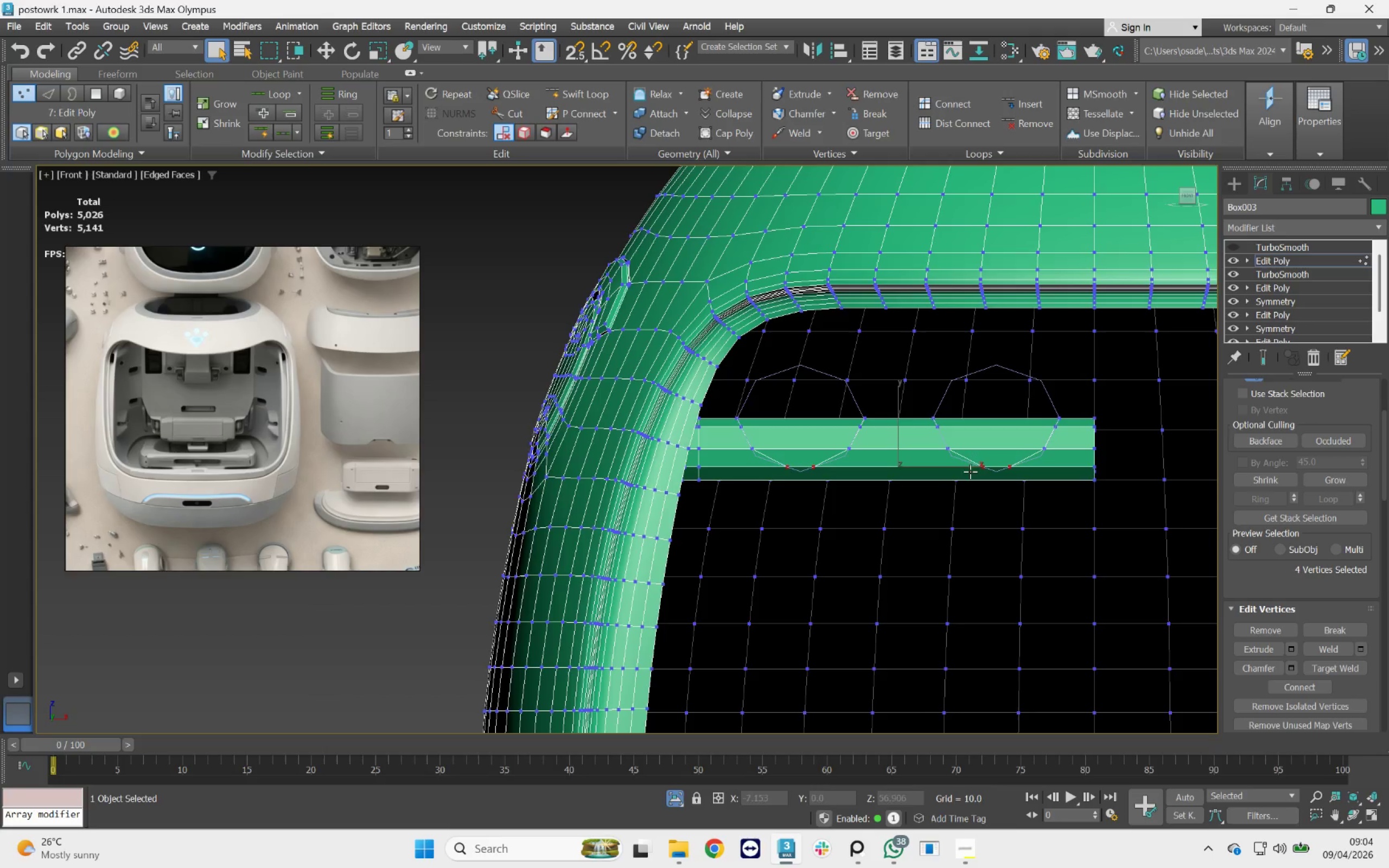 
scroll: coordinate [862, 468], scroll_direction: up, amount: 2.0
 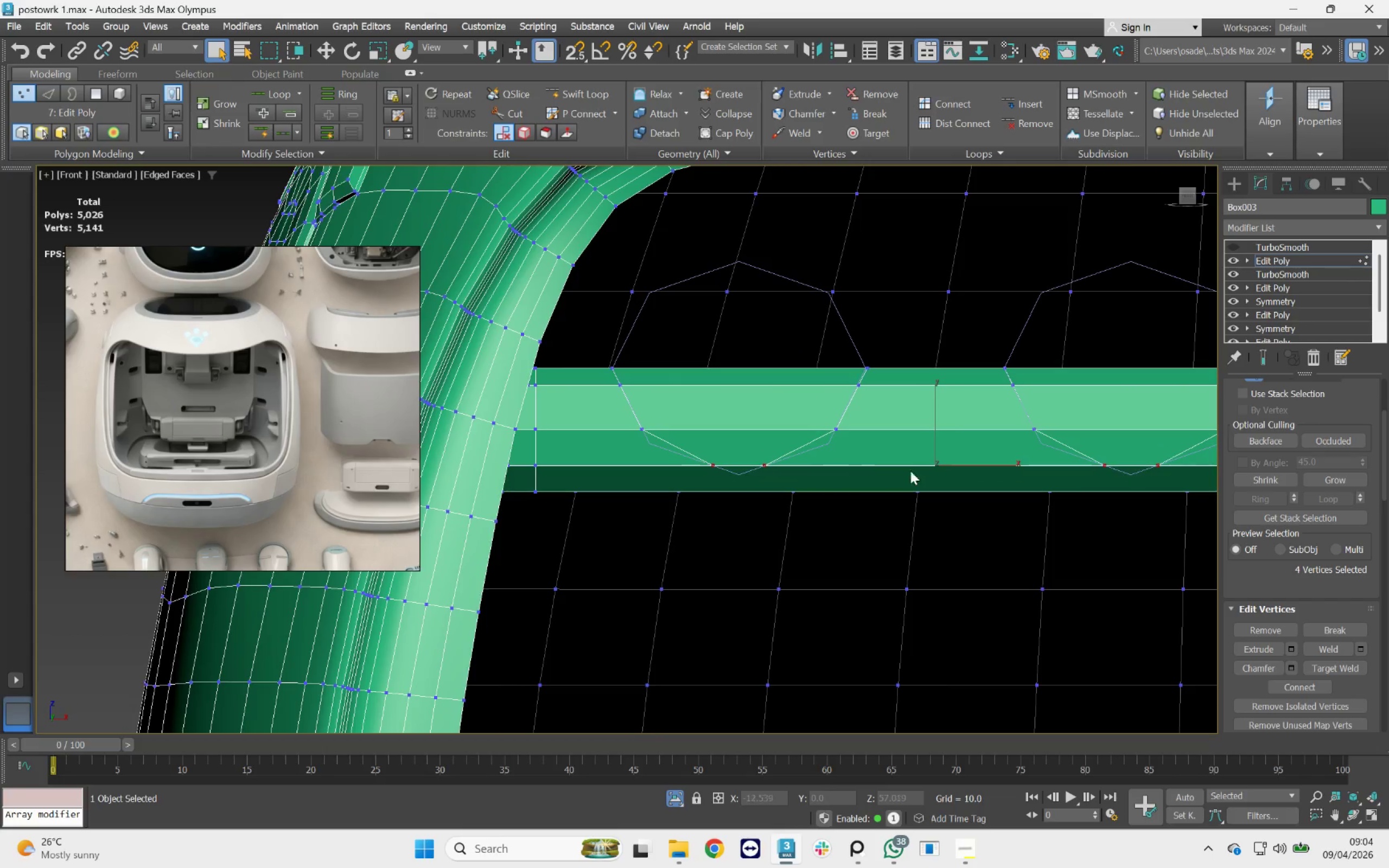 
key(R)
 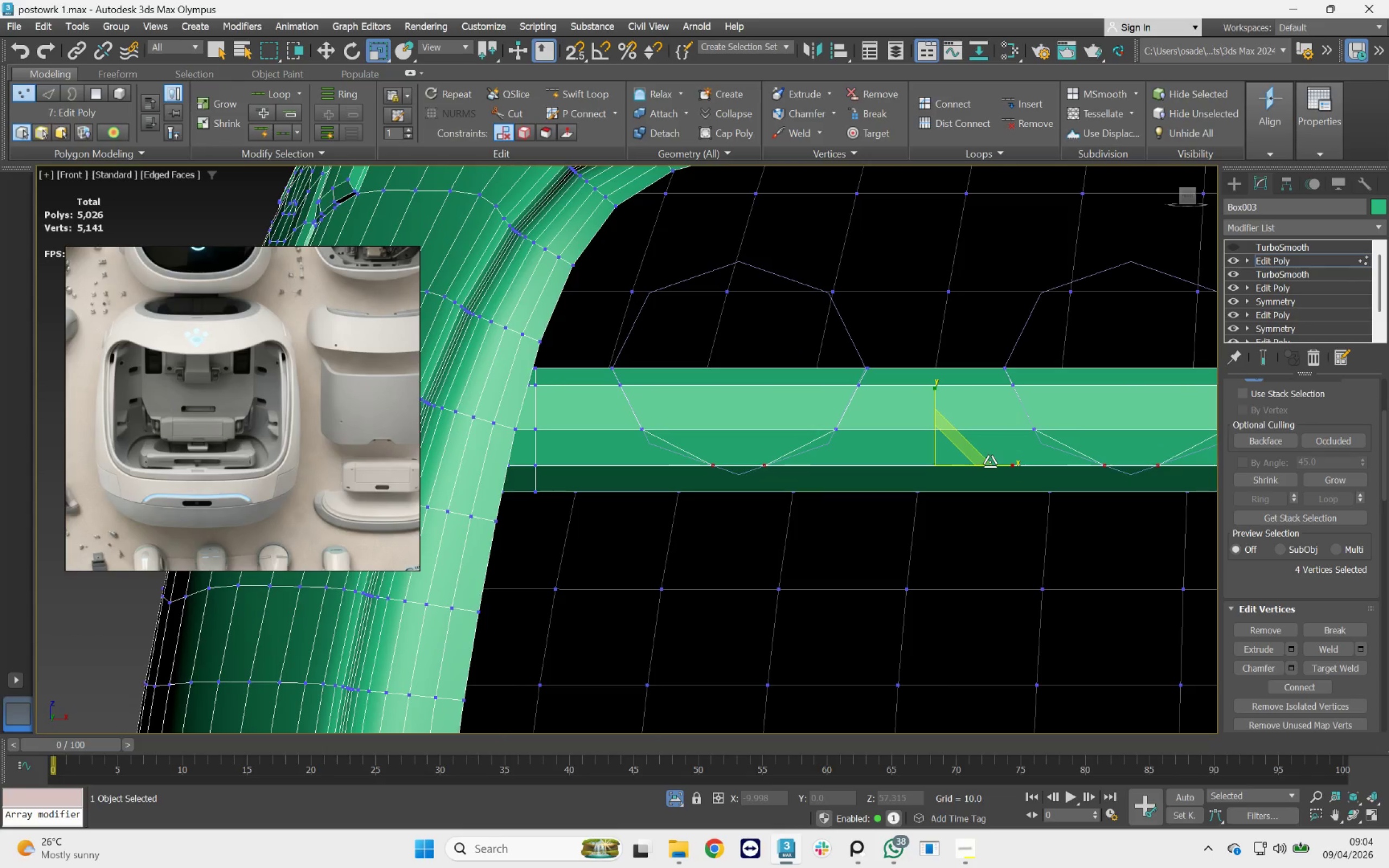 
left_click_drag(start_coordinate=[992, 462], to_coordinate=[1001, 459])
 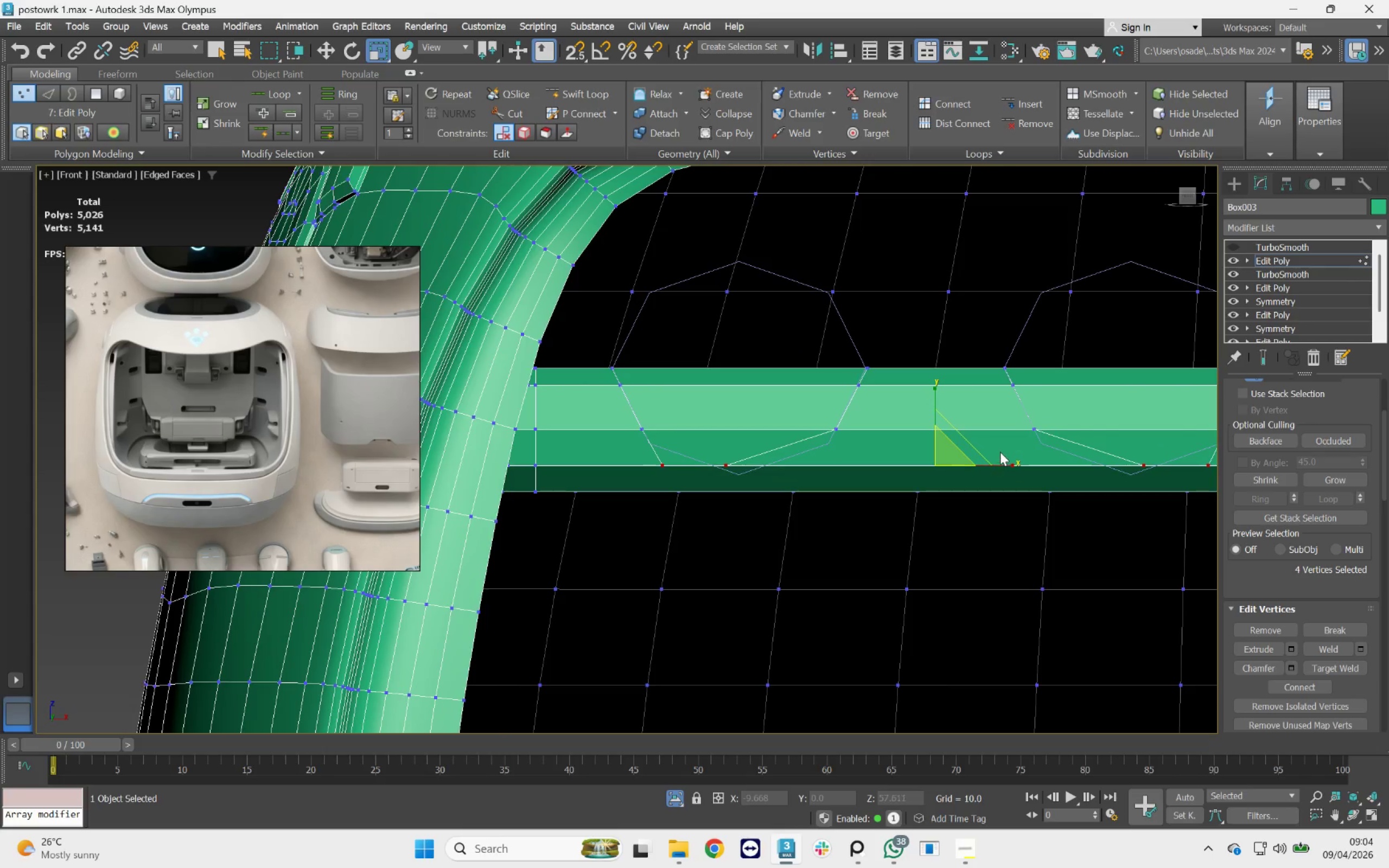 
key(Control+ControlLeft)
 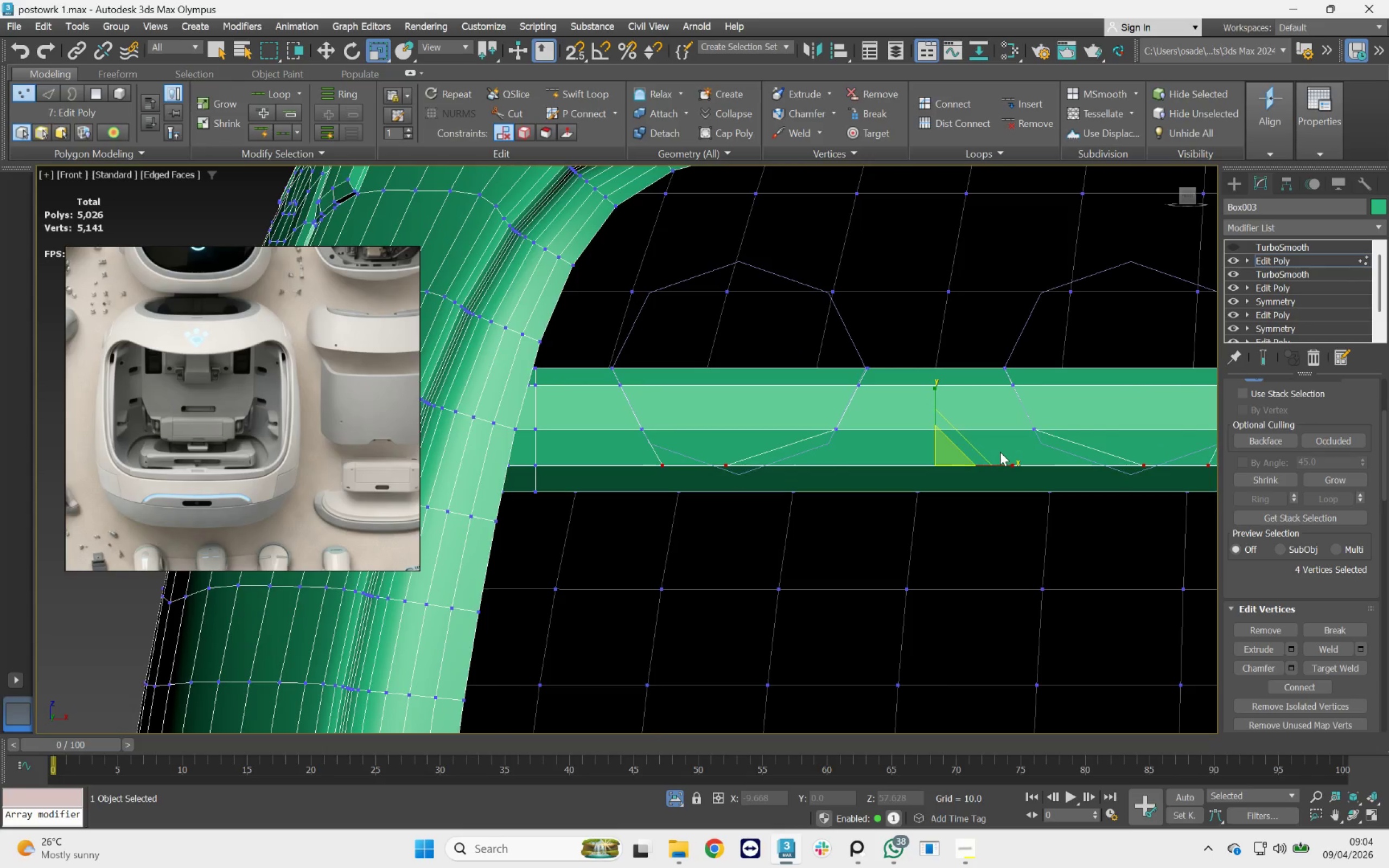 
key(Control+Z)
 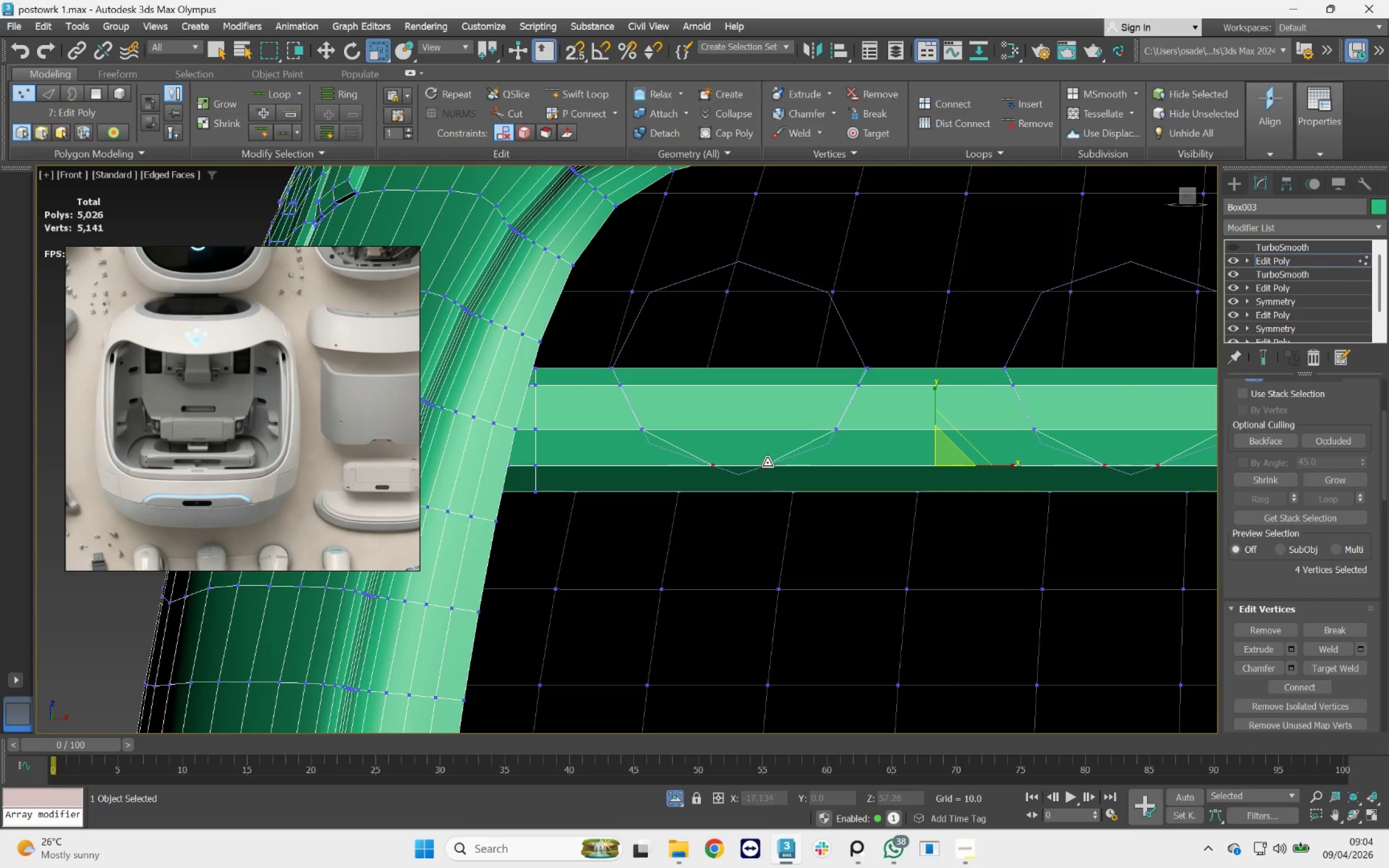 
left_click([757, 457])
 